 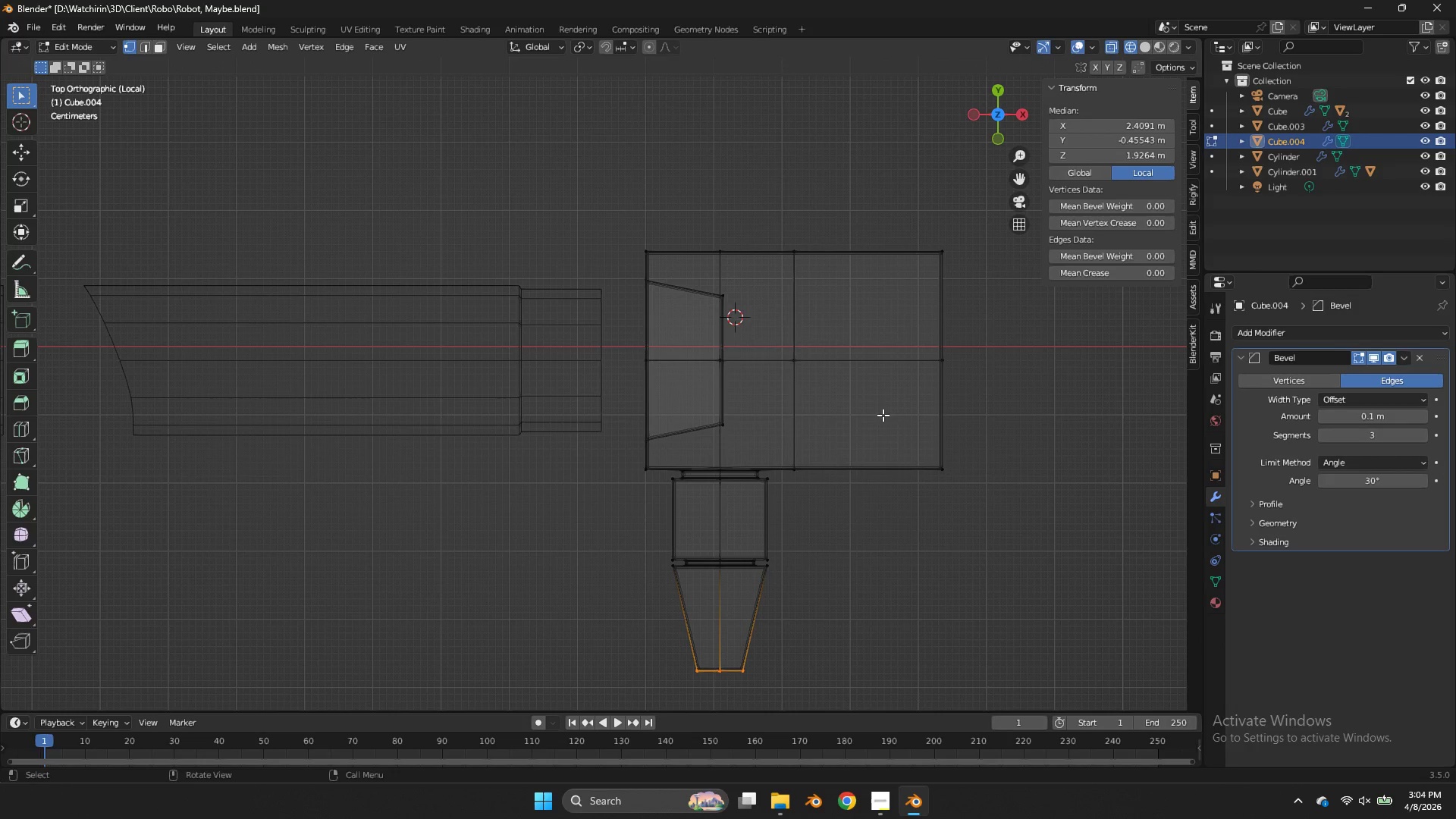 
left_click_drag(start_coordinate=[792, 438], to_coordinate=[661, 586])
 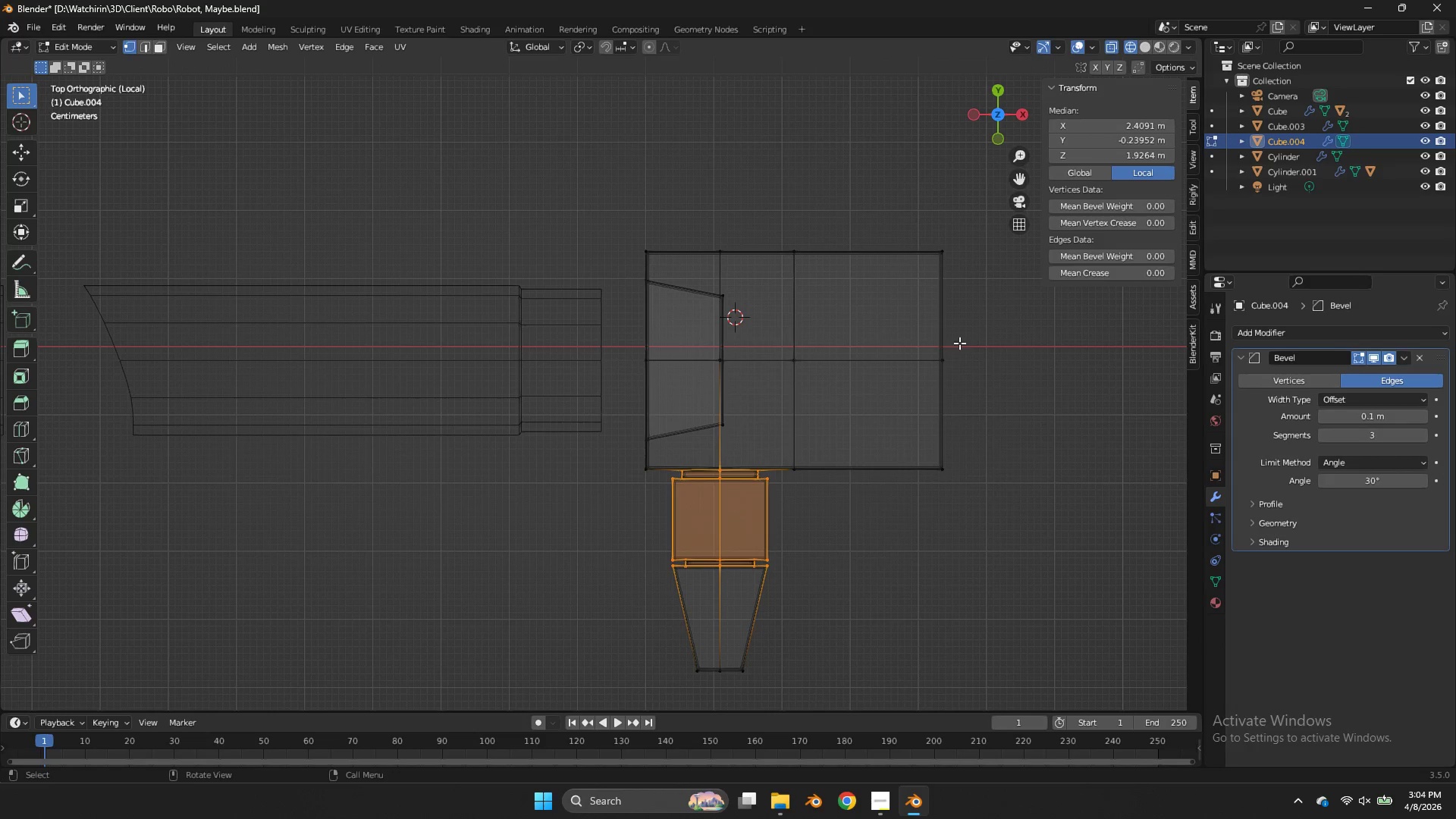 
left_click_drag(start_coordinate=[1015, 183], to_coordinate=[768, 136])
 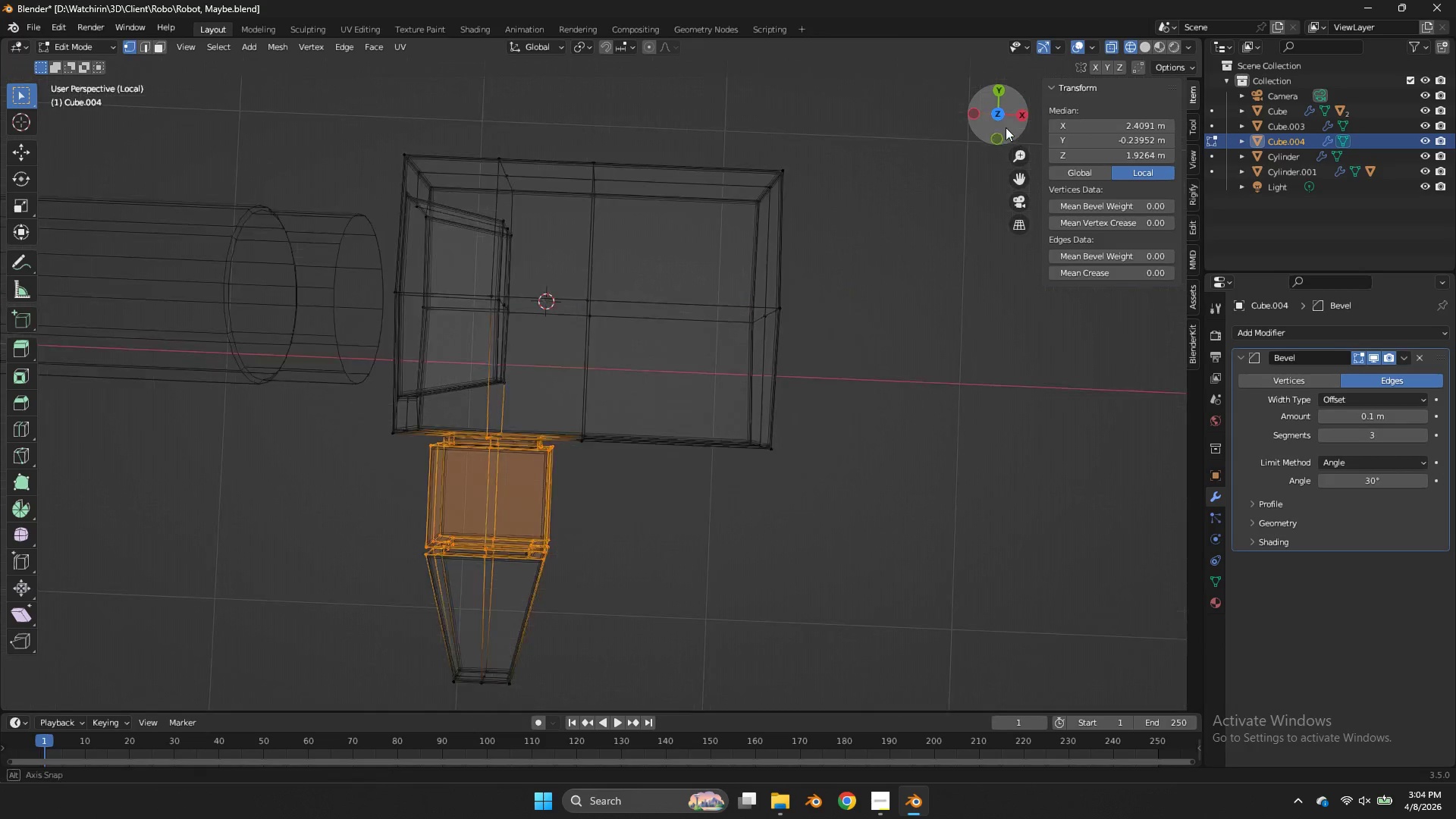 
scroll: coordinate [985, 194], scroll_direction: up, amount: 1.0
 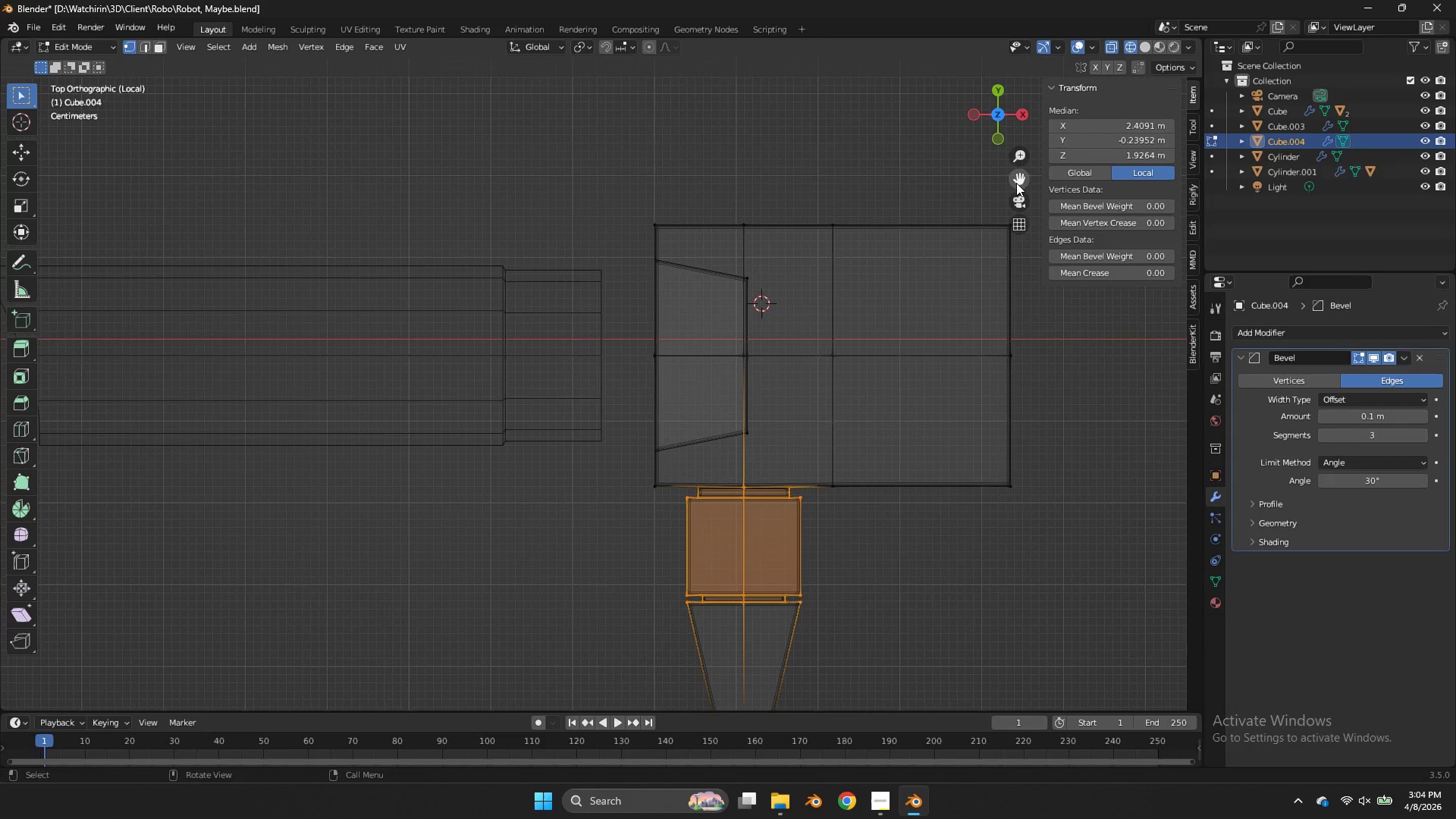 
left_click_drag(start_coordinate=[1014, 131], to_coordinate=[810, 670])
 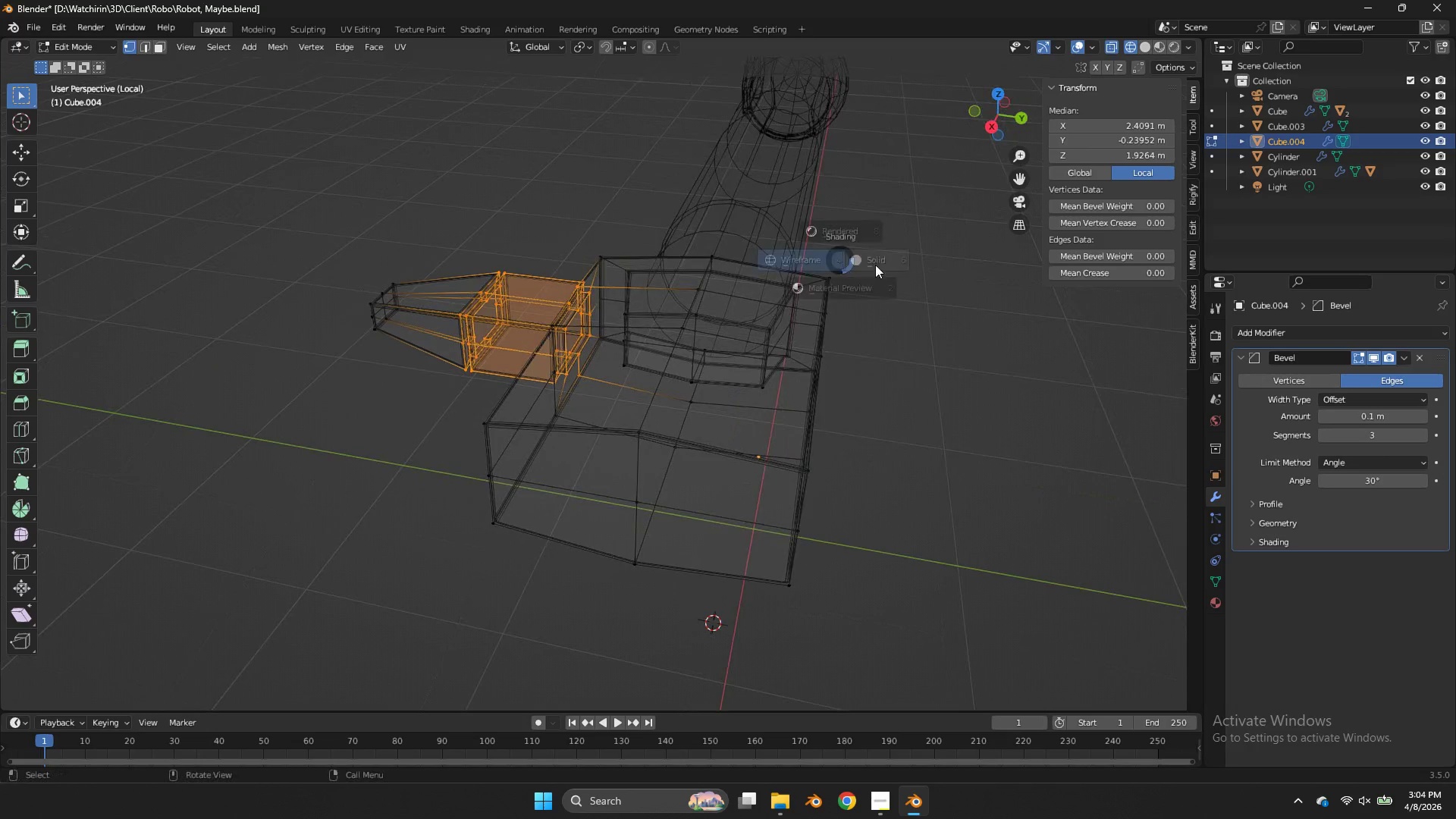 
key(Z)
 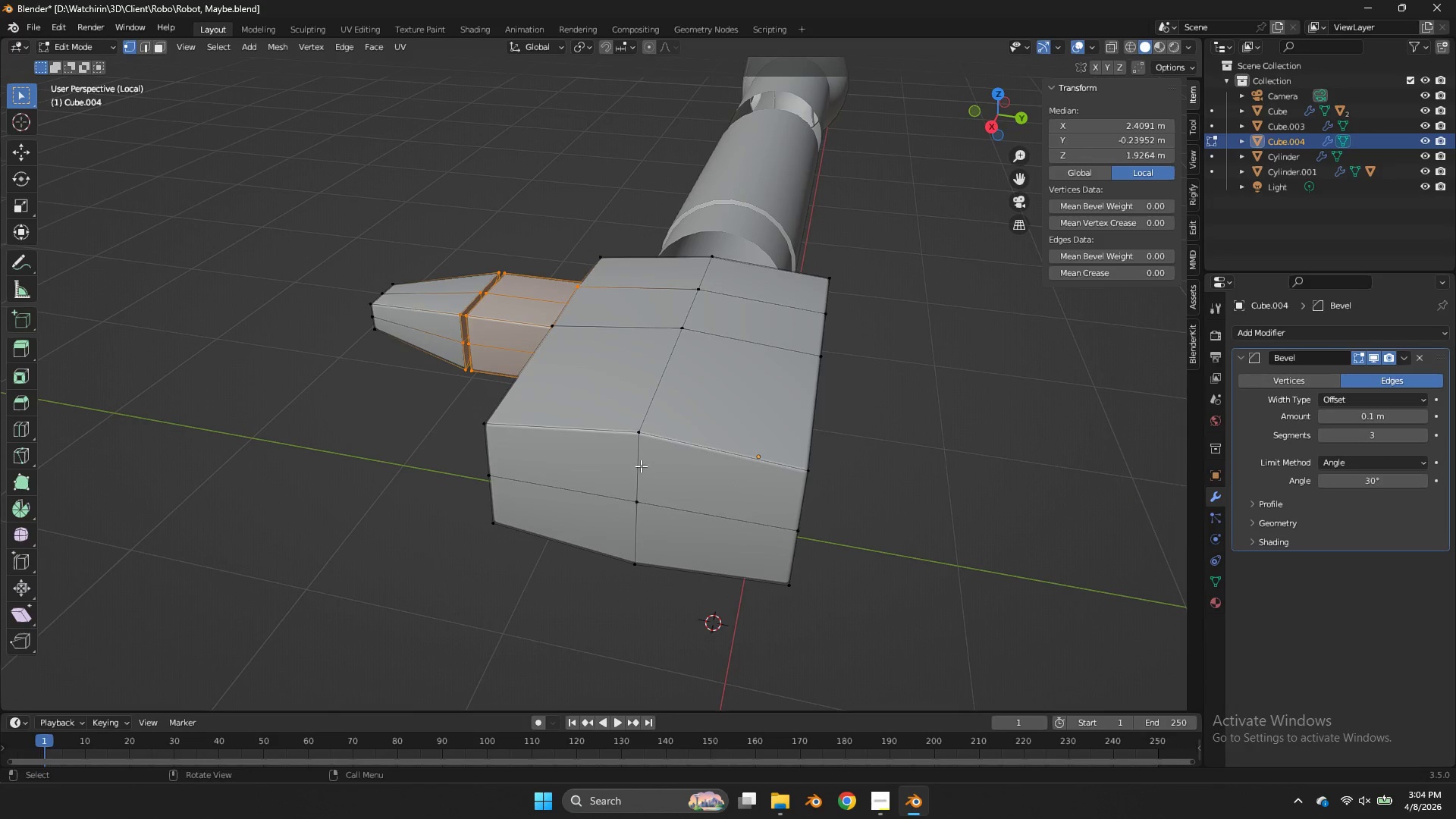 
hold_key(key=AltLeft, duration=0.34)
left_click([638, 465])
 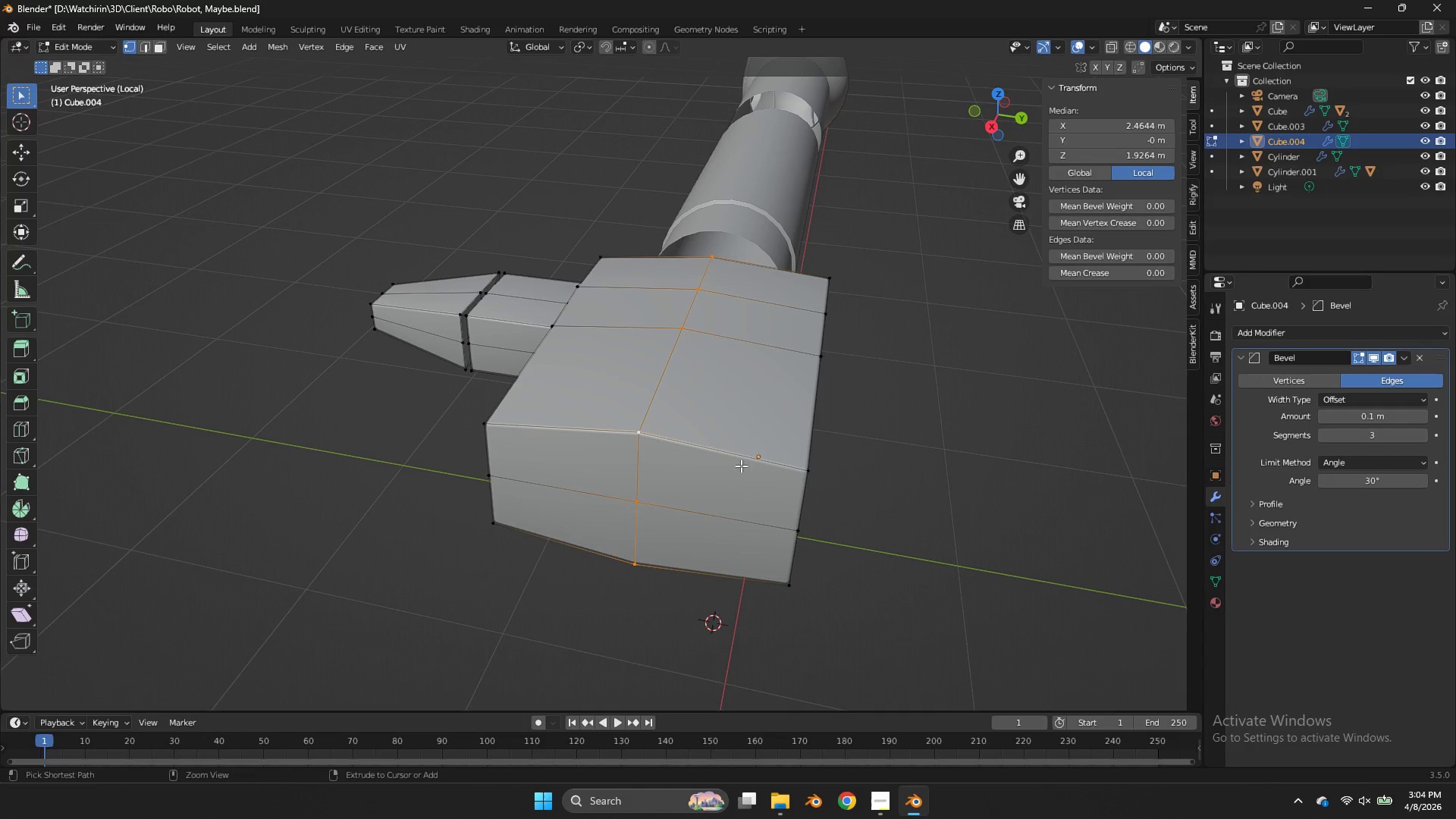 
key(Control+B)
 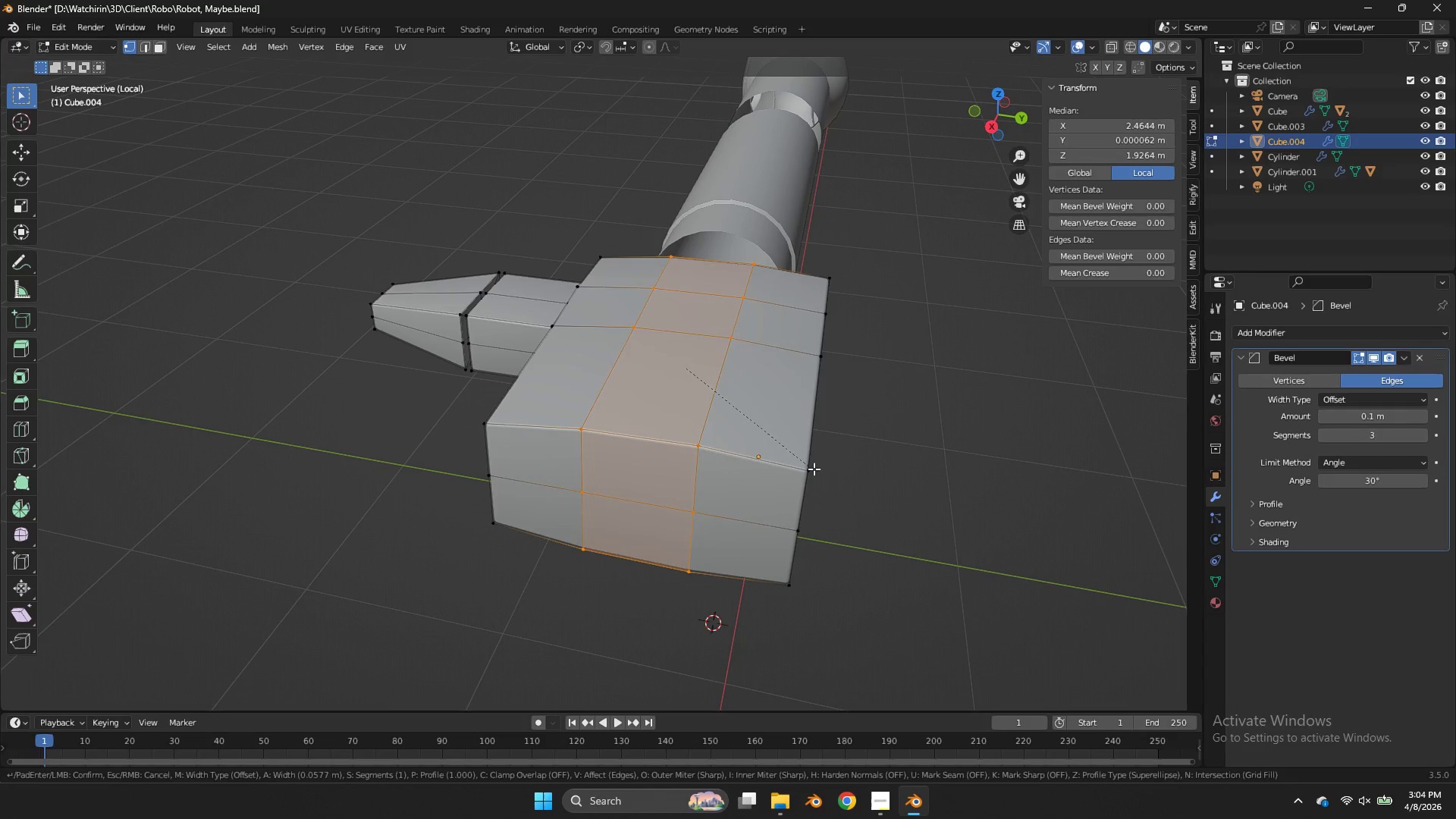 
scroll: coordinate [817, 469], scroll_direction: up, amount: 1.0
 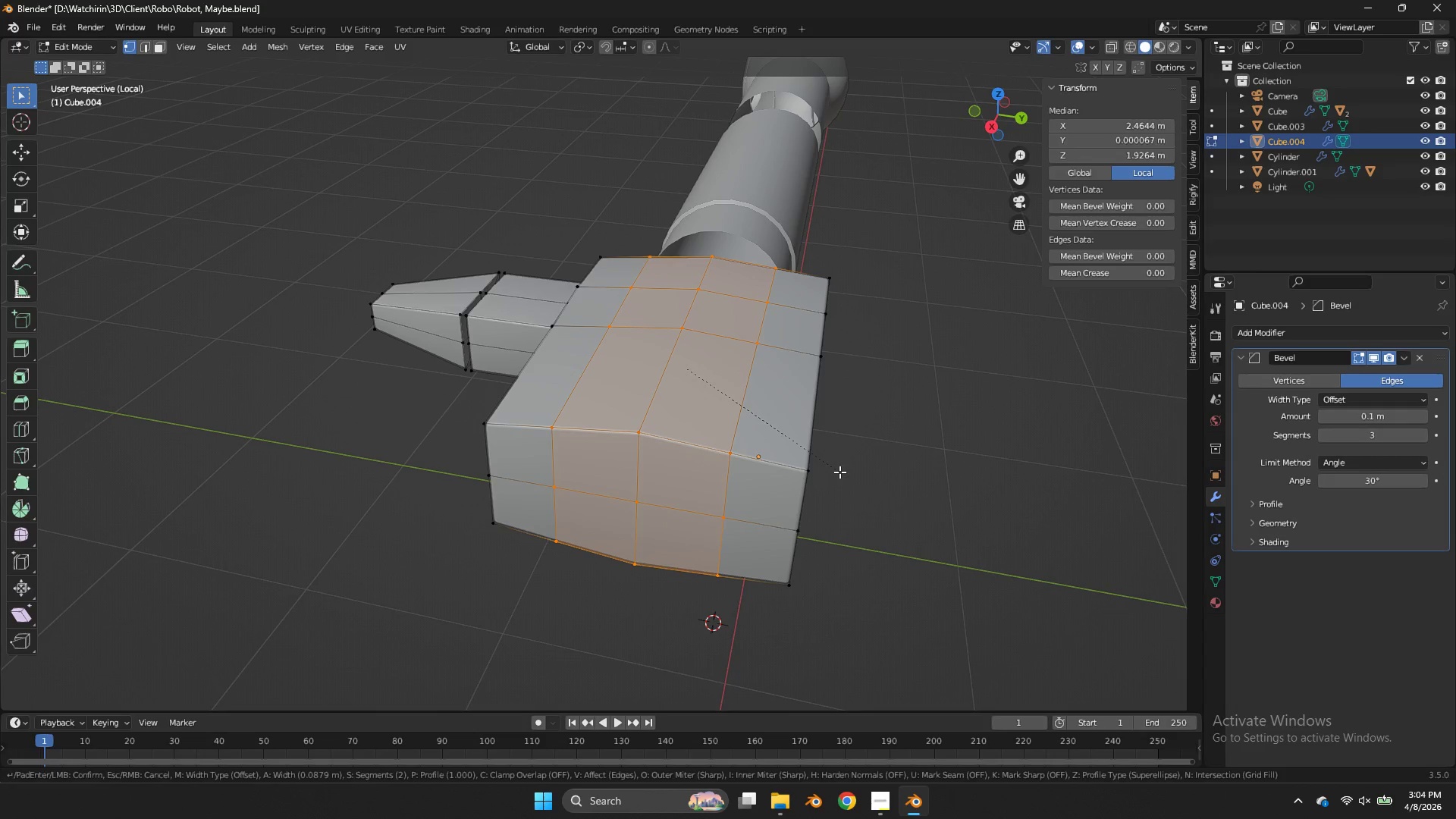 
left_click([837, 472])
 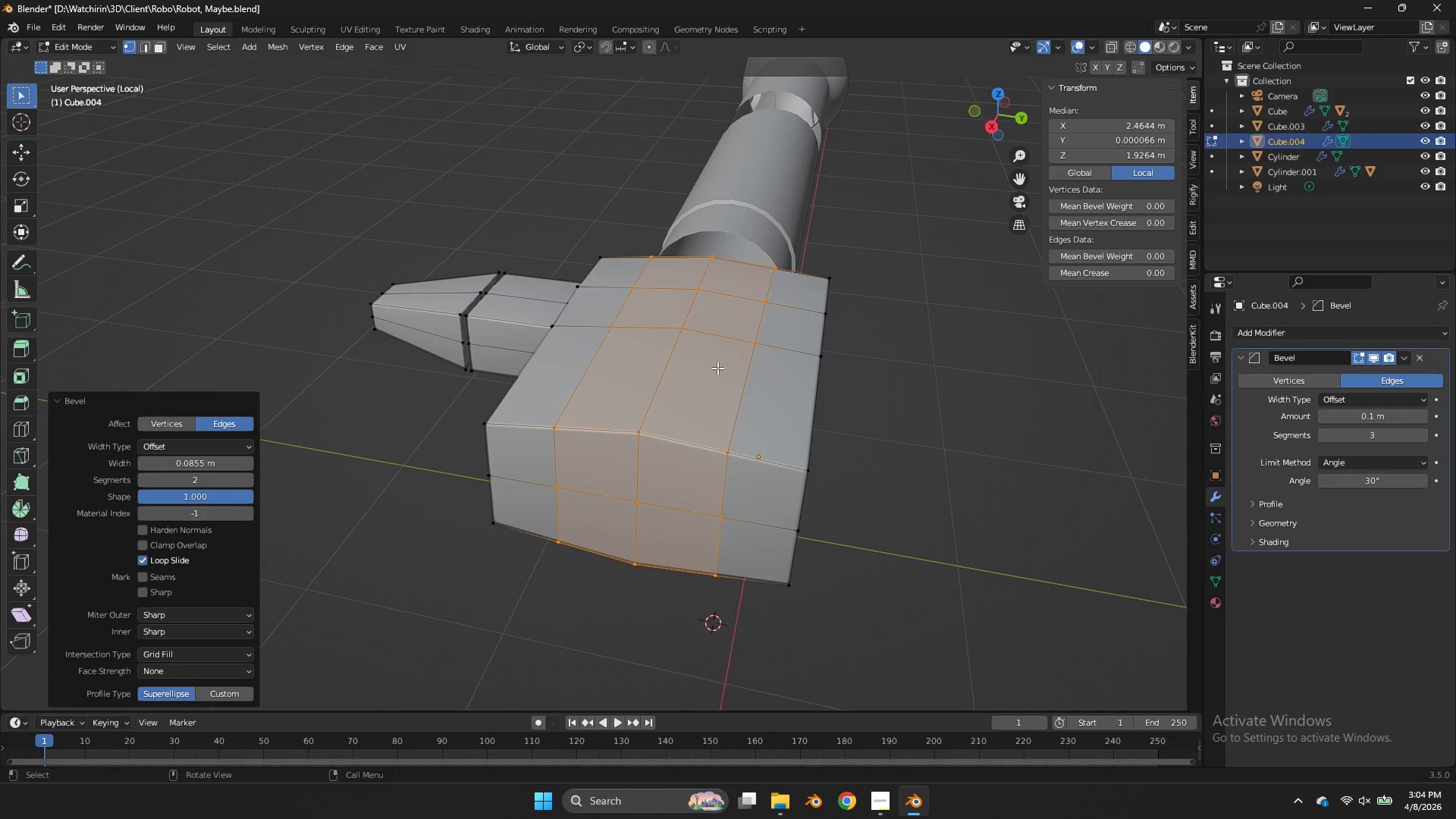 
hold_key(key=AltLeft, duration=0.95)
hold_key(key=ShiftLeft, duration=0.36)
left_click_drag(start_coordinate=[588, 372], to_coordinate=[596, 373])
 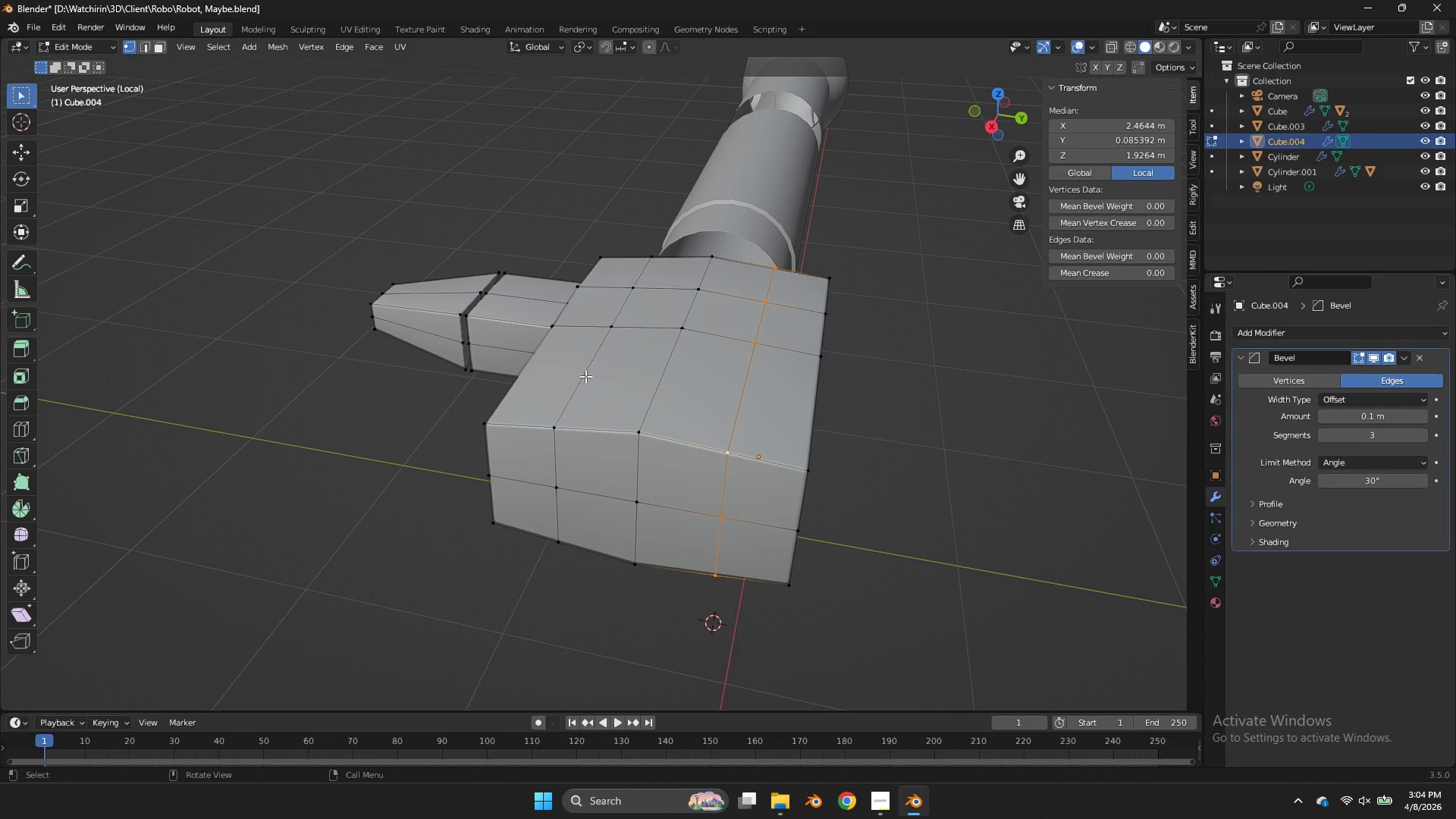 
hold_key(key=AltLeft, duration=0.56)
hold_key(key=ShiftLeft, duration=0.42)
left_click([570, 378])
 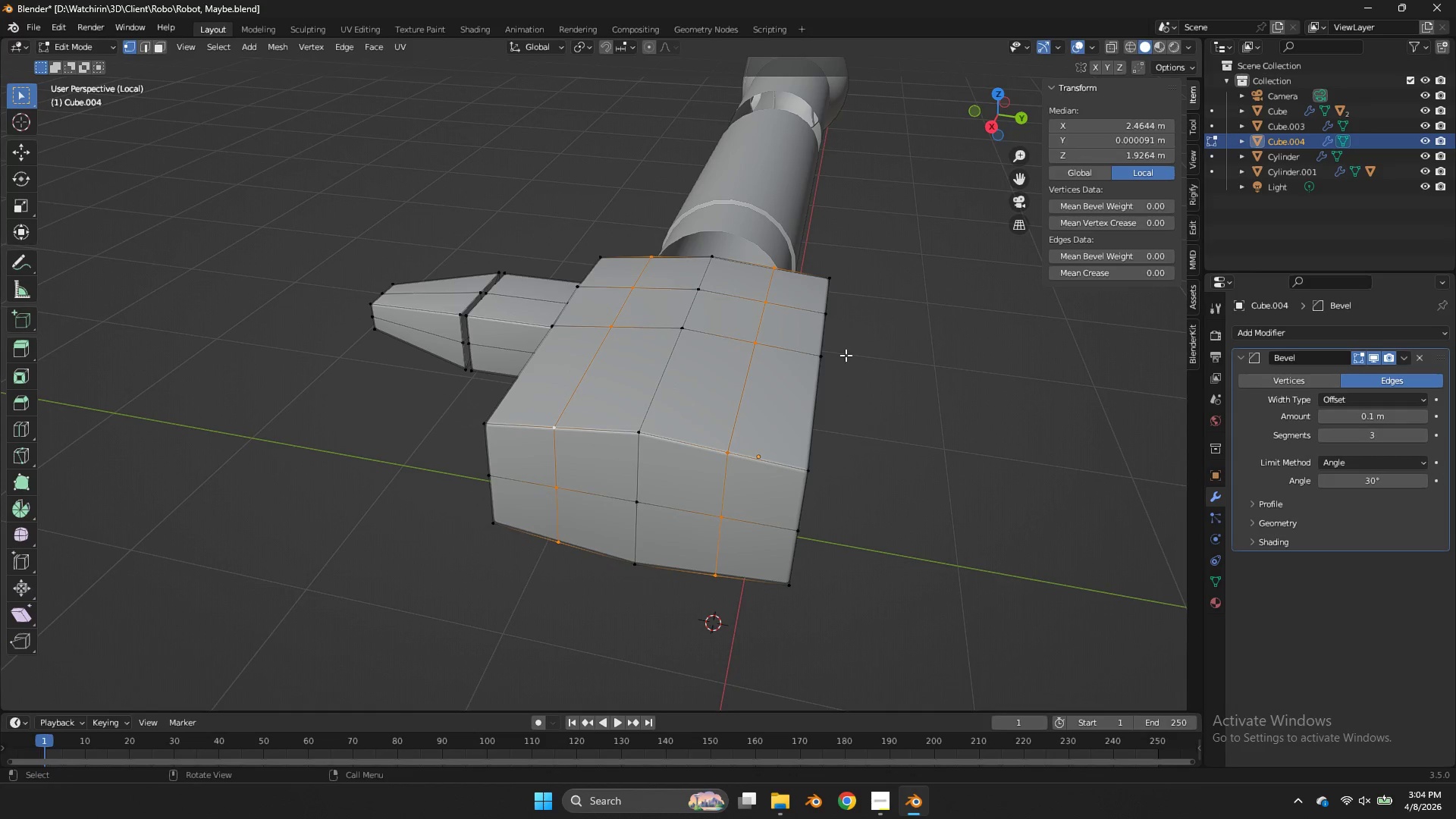 
type(sz)
 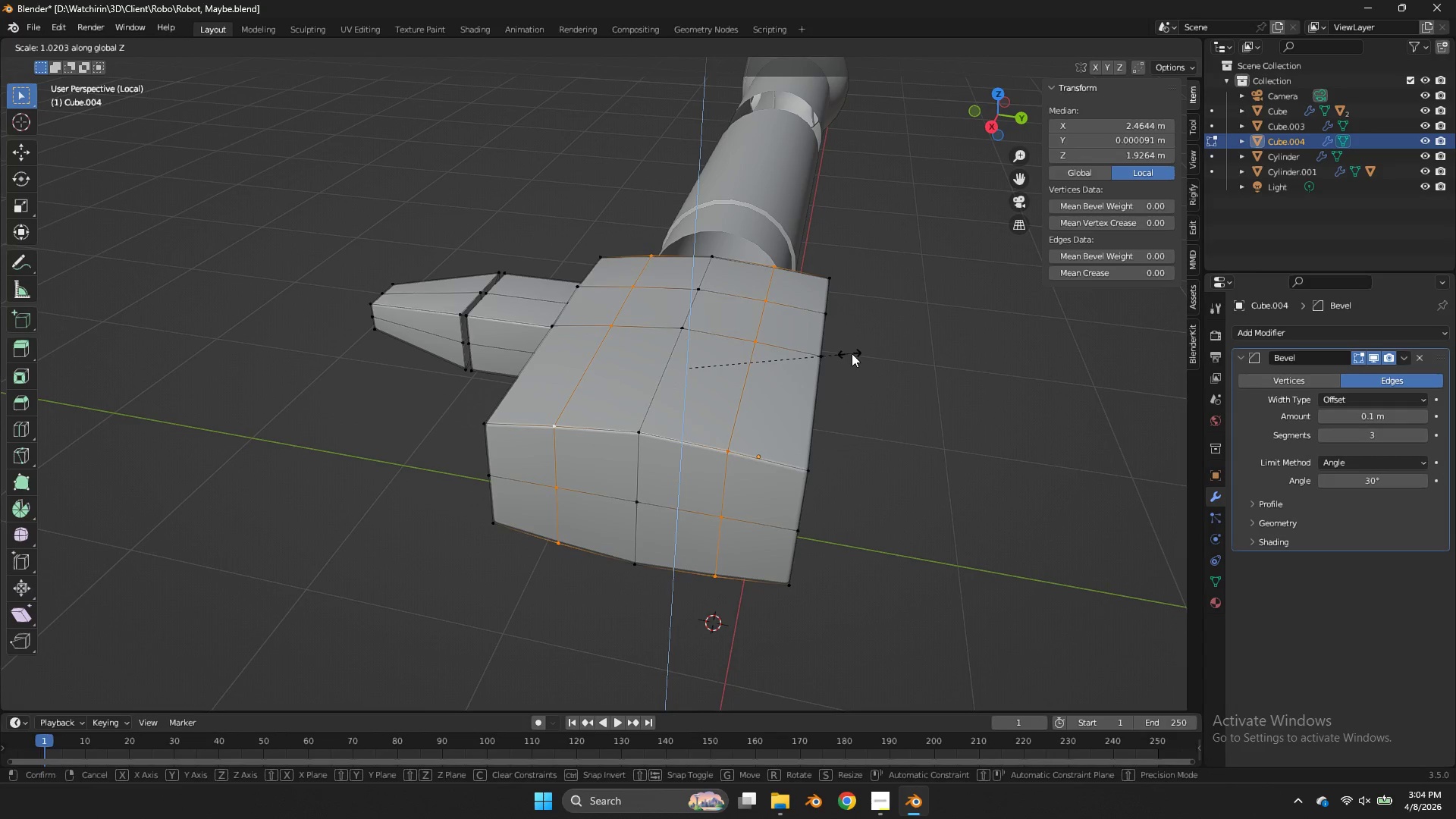 
hold_key(key=ShiftLeft, duration=1.17)
left_click([915, 337])
 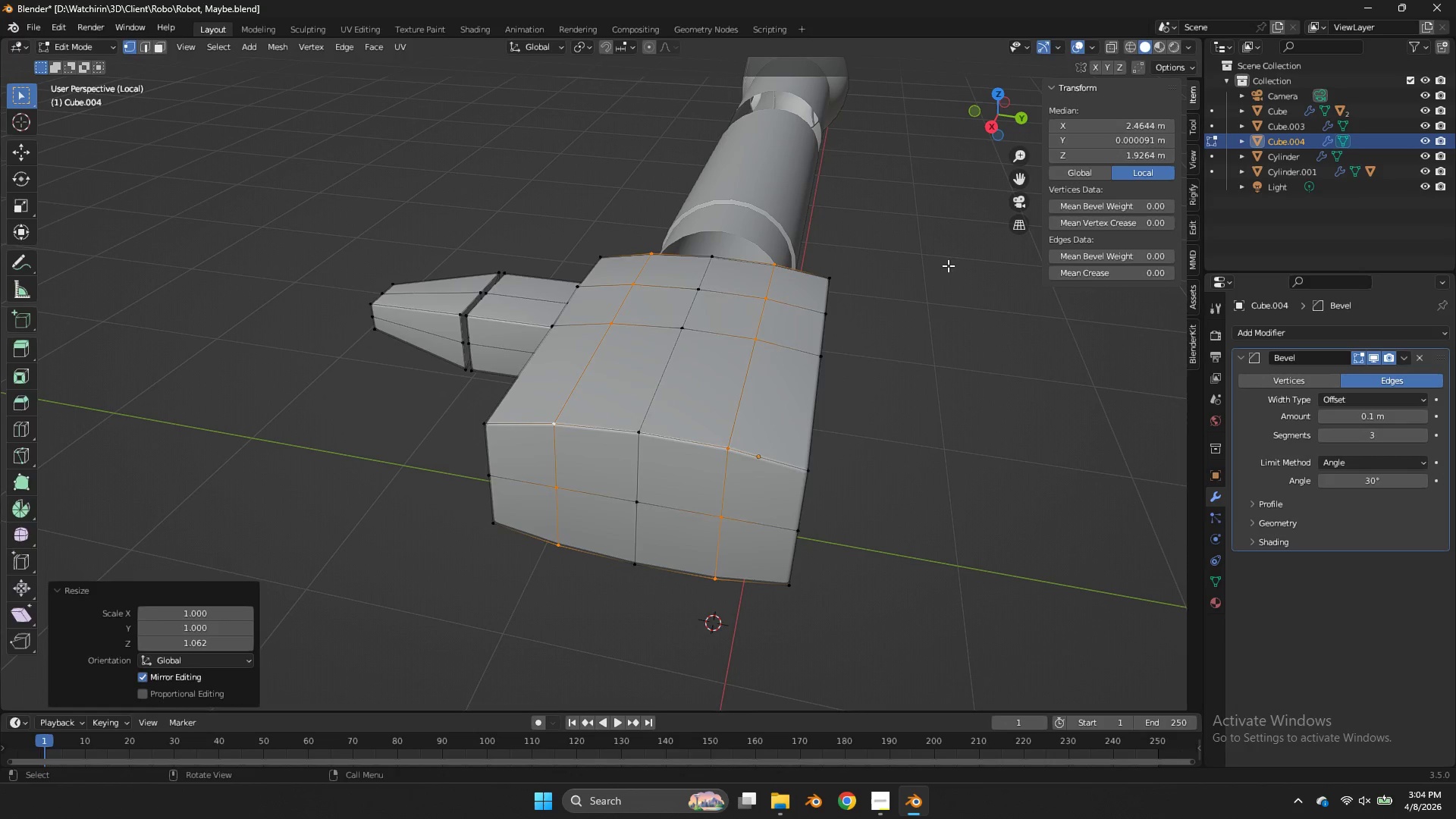 
key(Tab)
 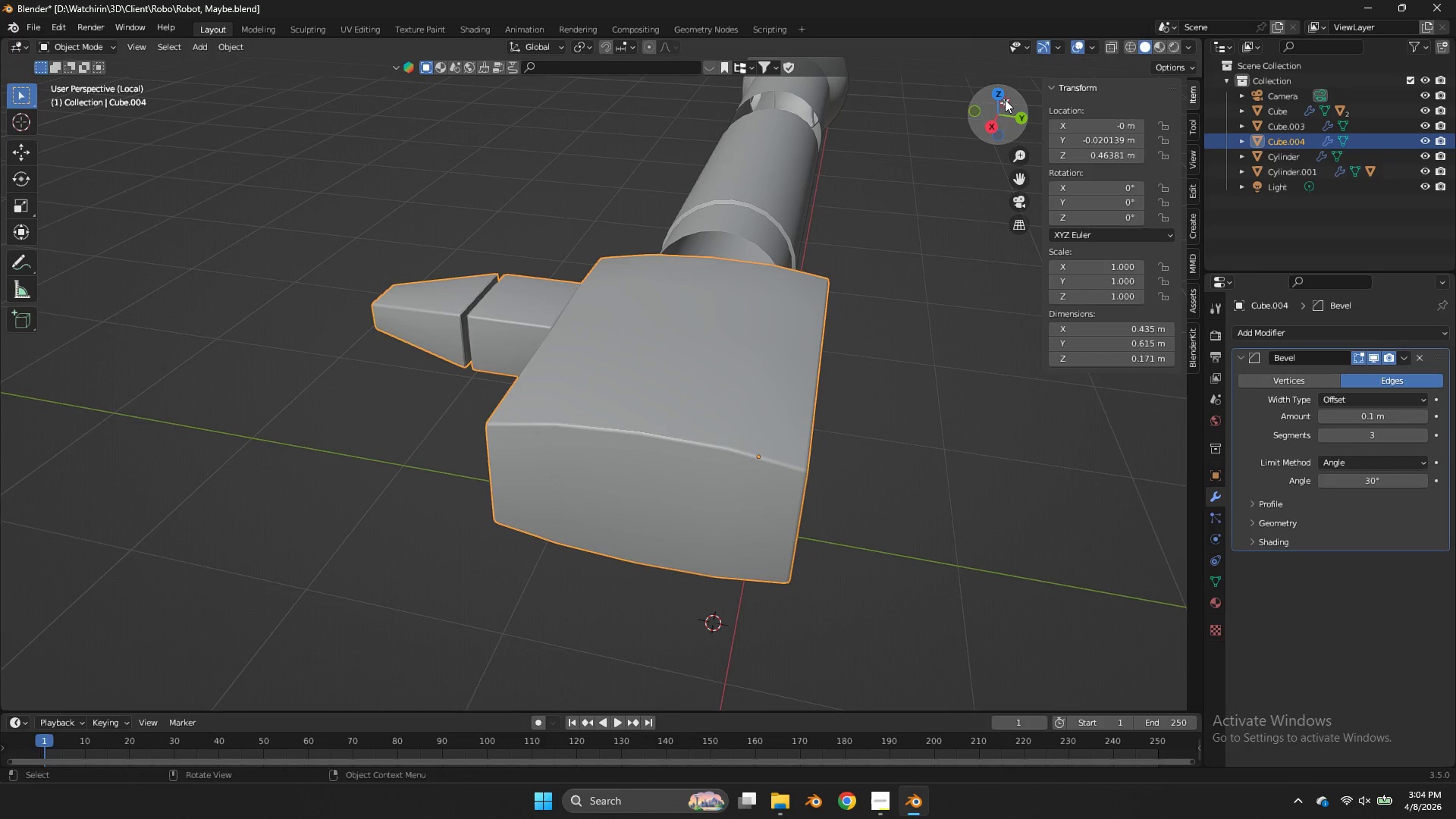 
left_click_drag(start_coordinate=[1006, 99], to_coordinate=[1036, 708])
 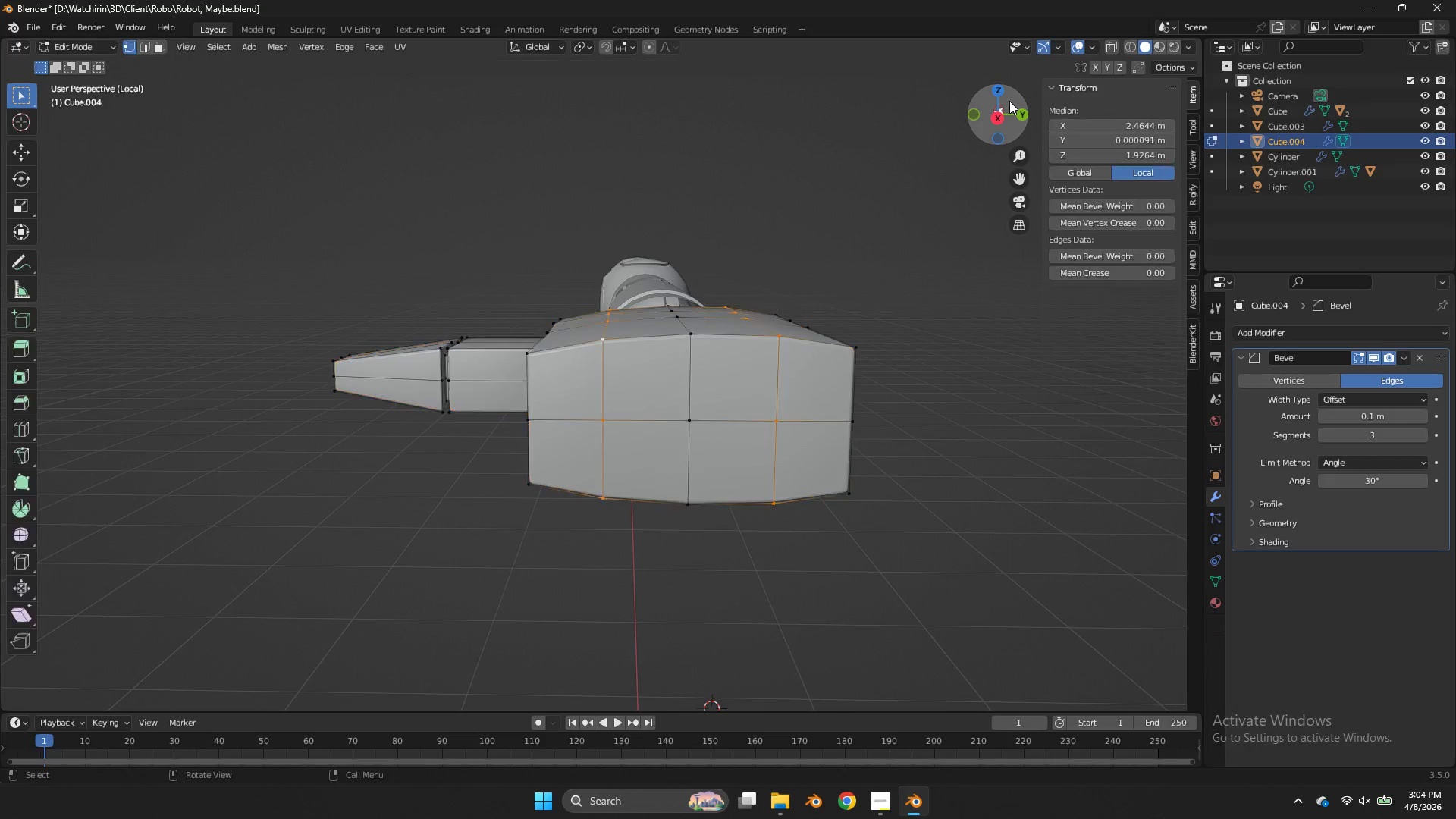 
key(Tab)
 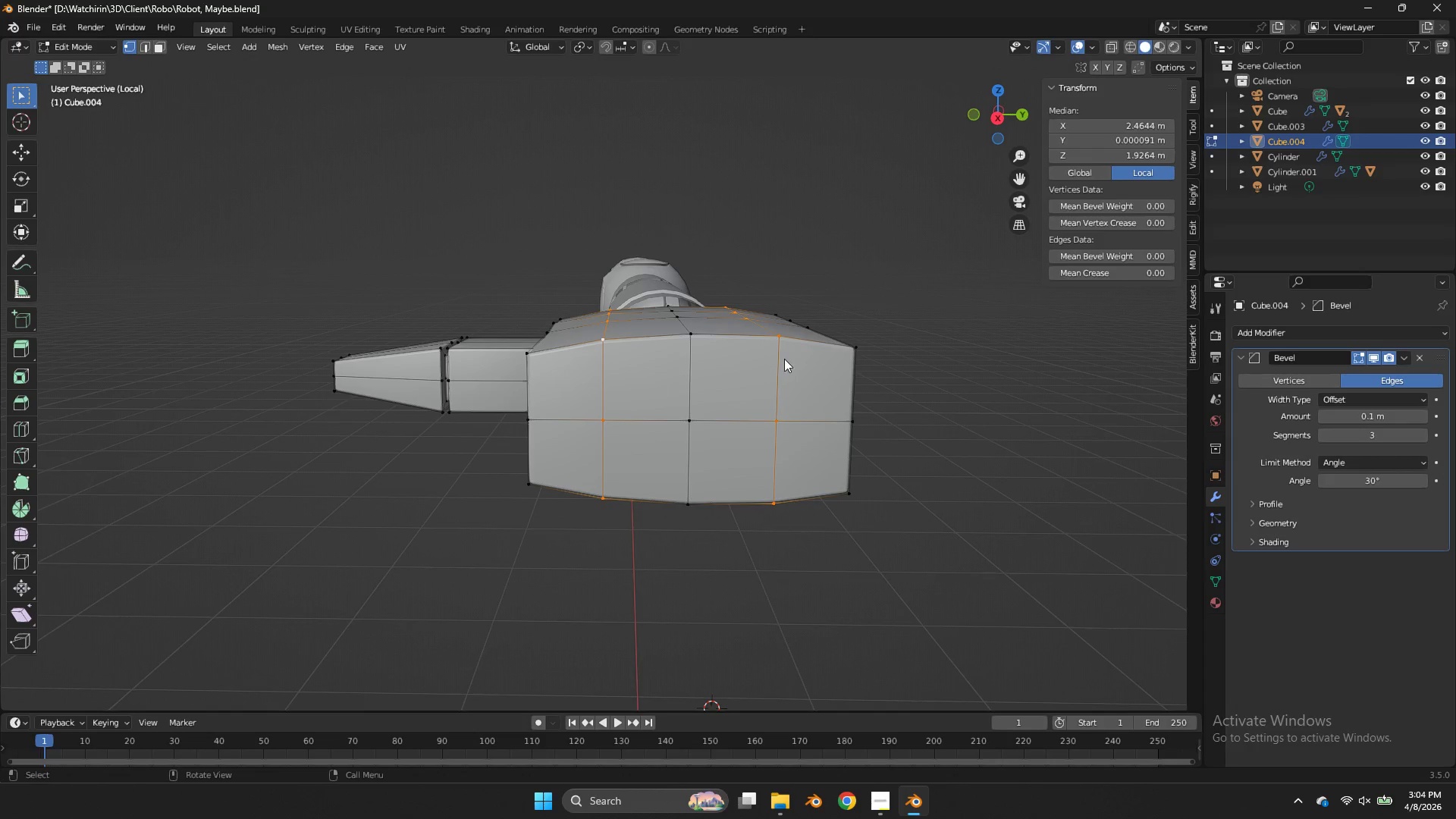 
left_click_drag(start_coordinate=[1009, 102], to_coordinate=[1014, 135])
 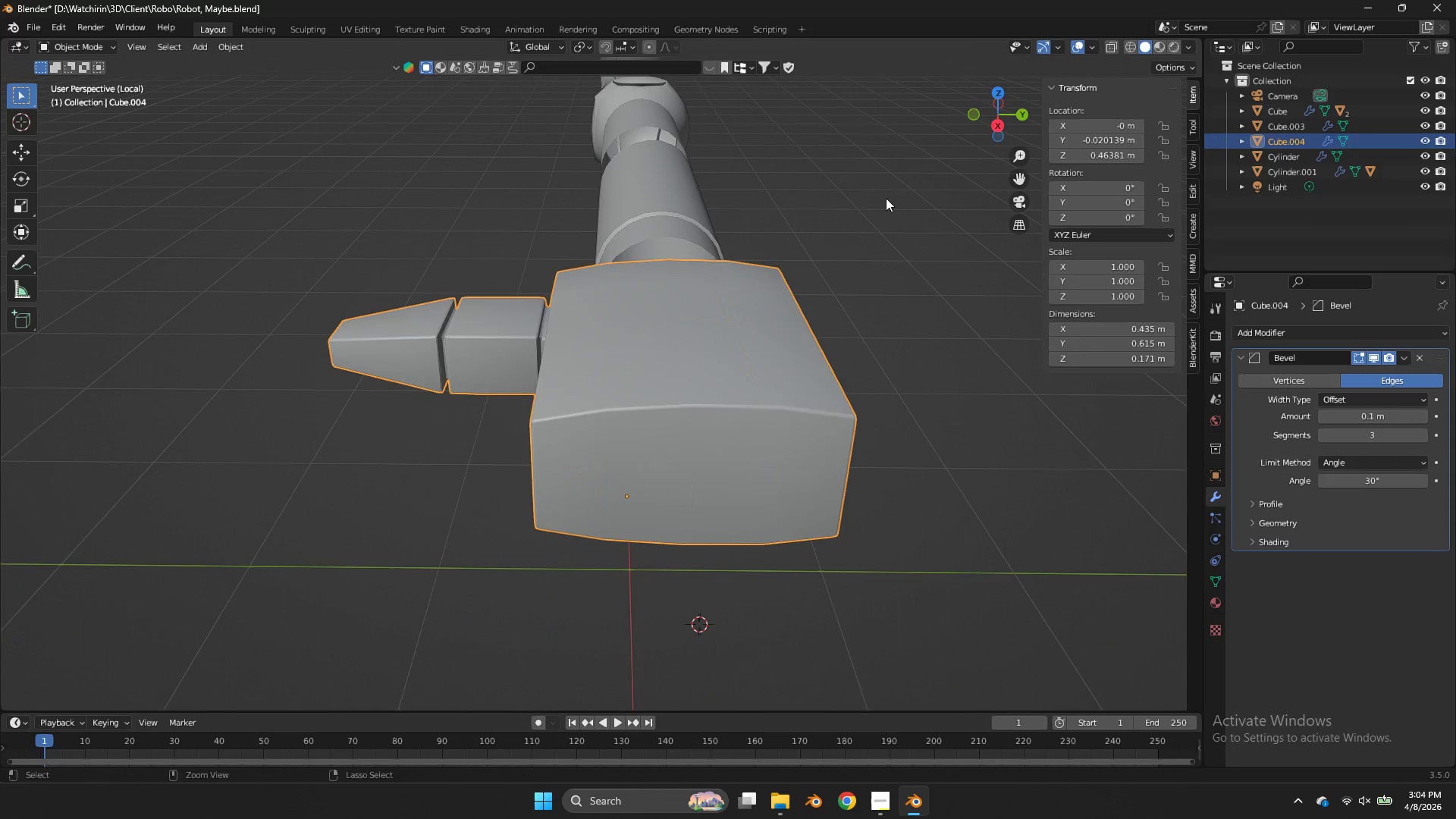 
key(Control+Z)
 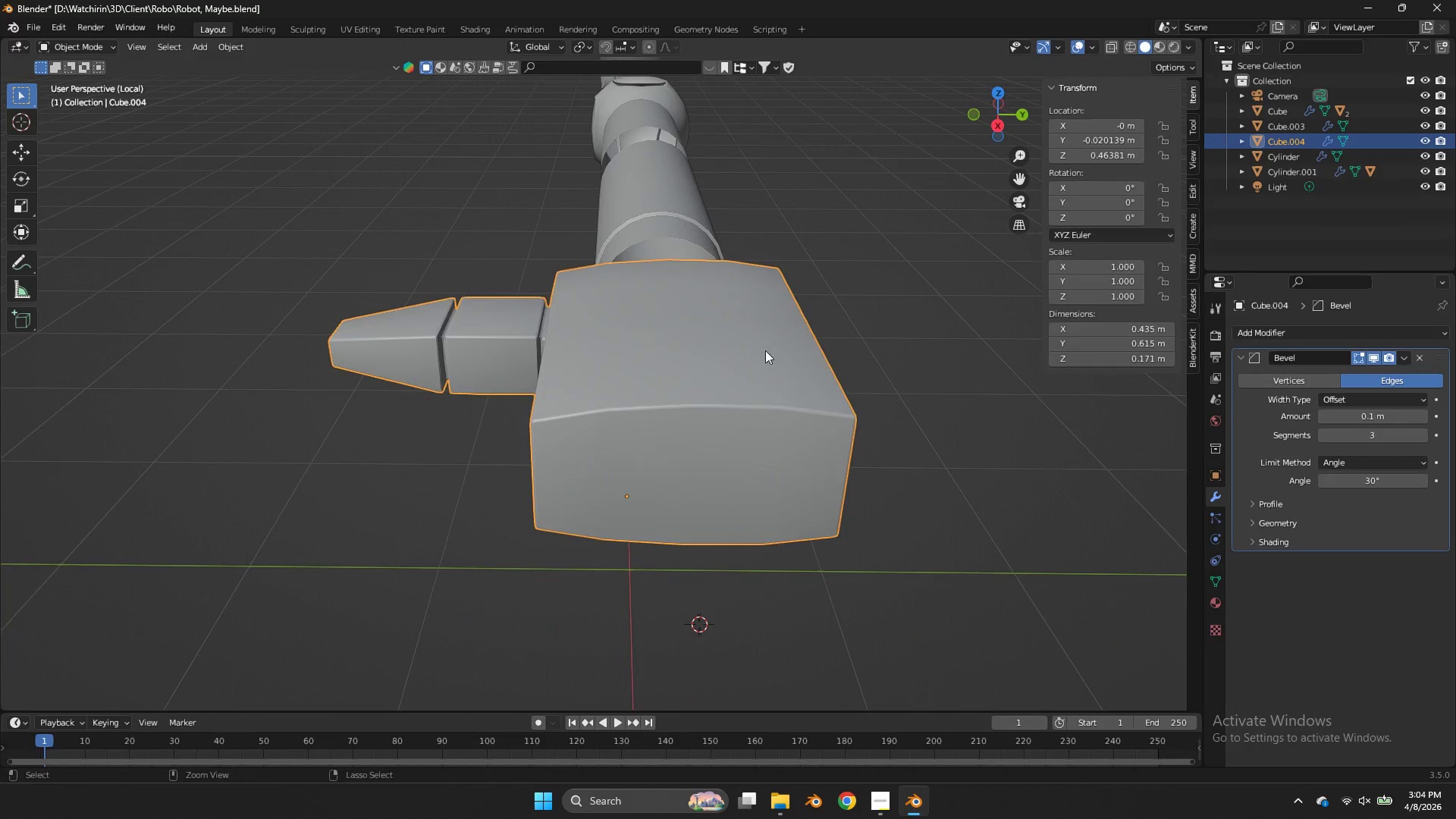 
key(Control+Z)
 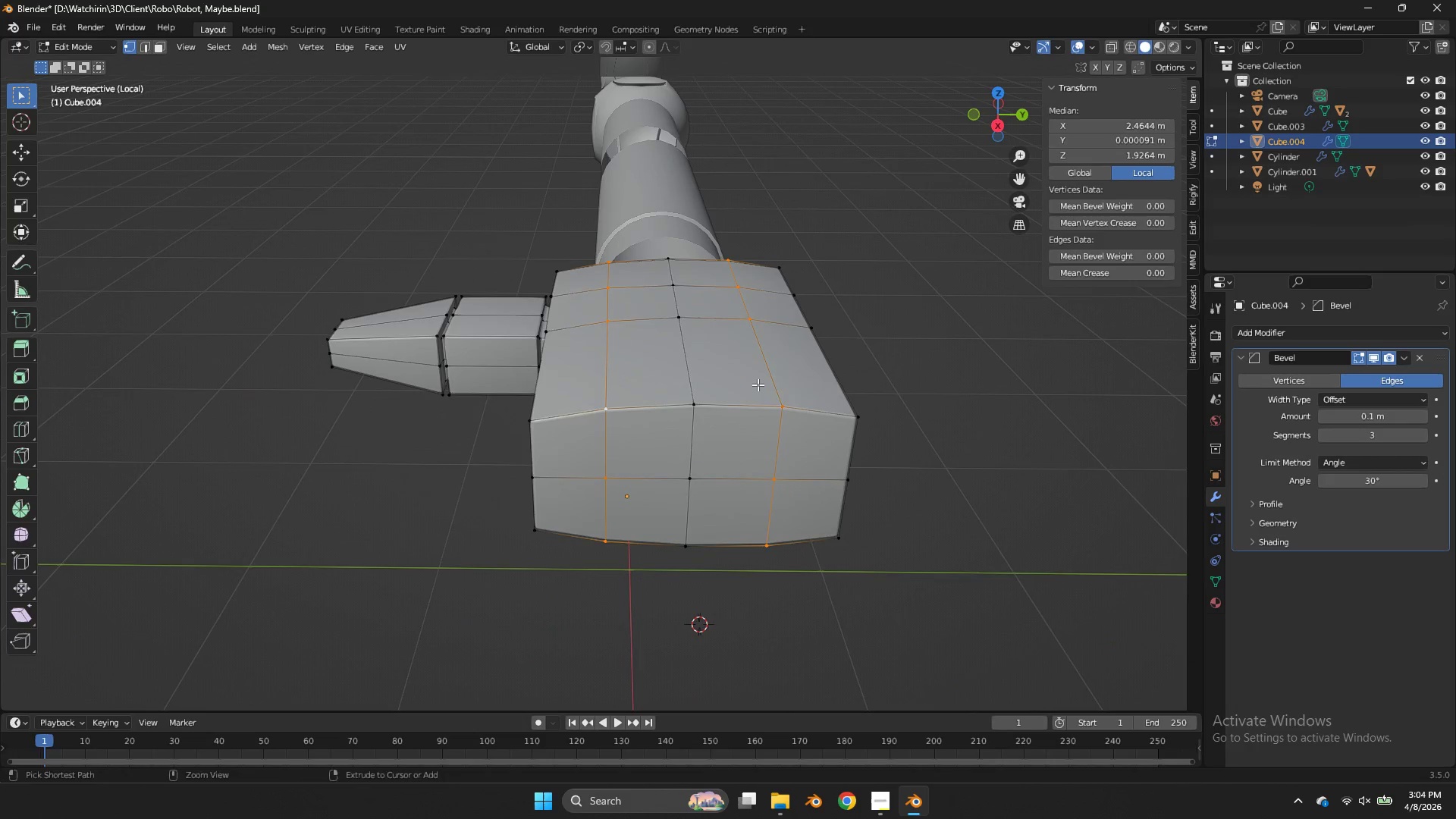 
key(Control+Z)
 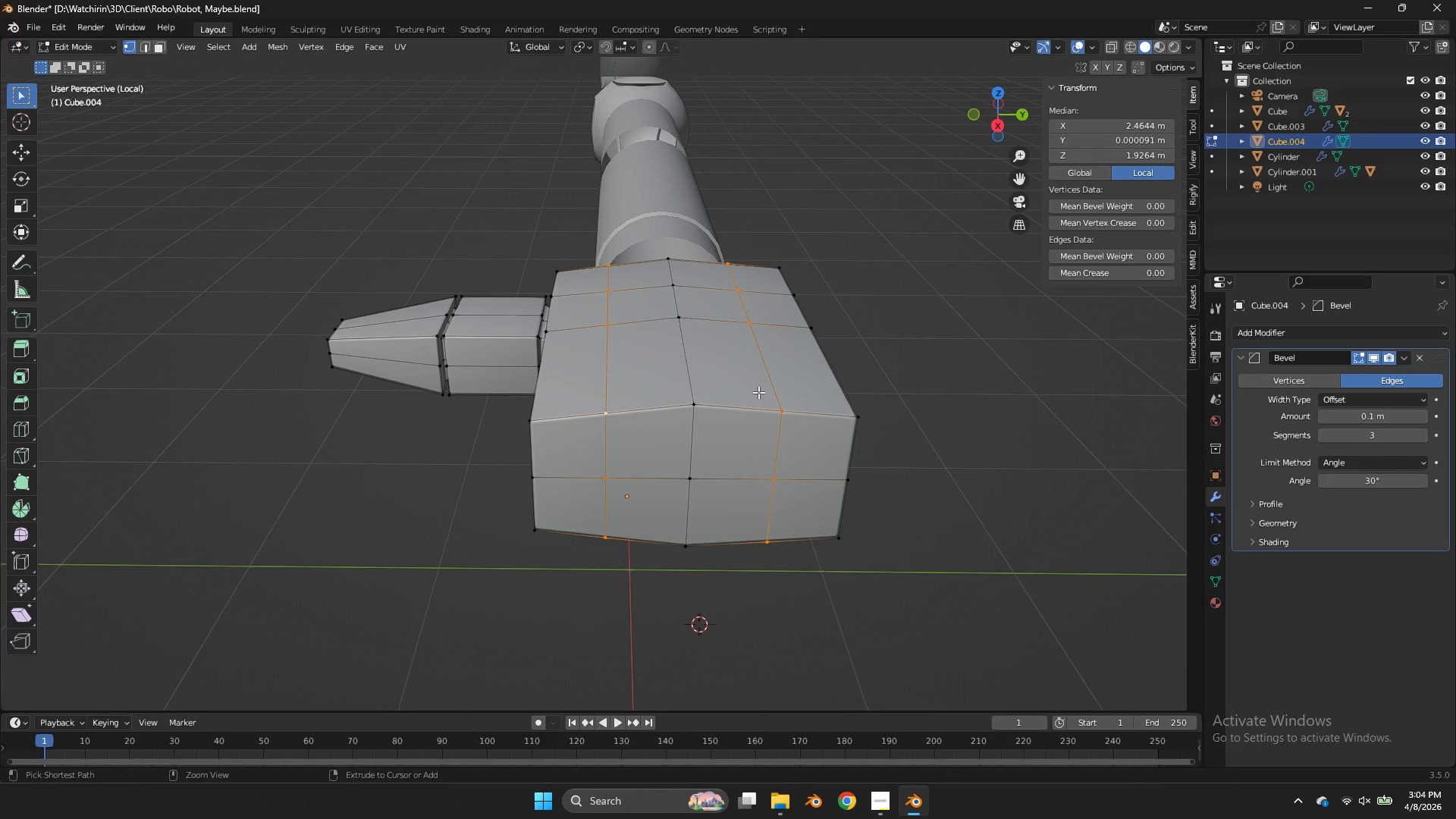 
key(Control+Z)
 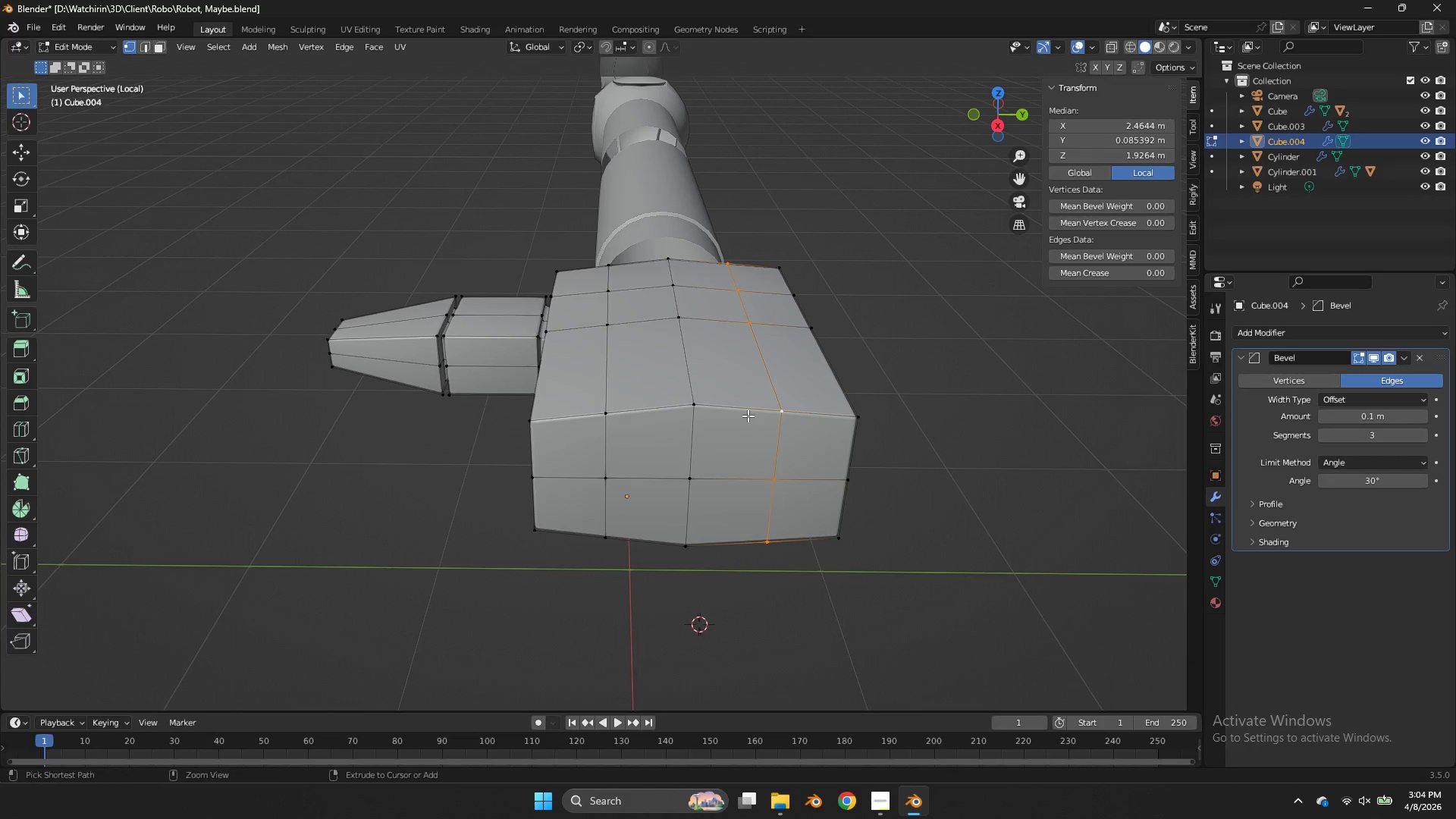 
key(Control+Z)
 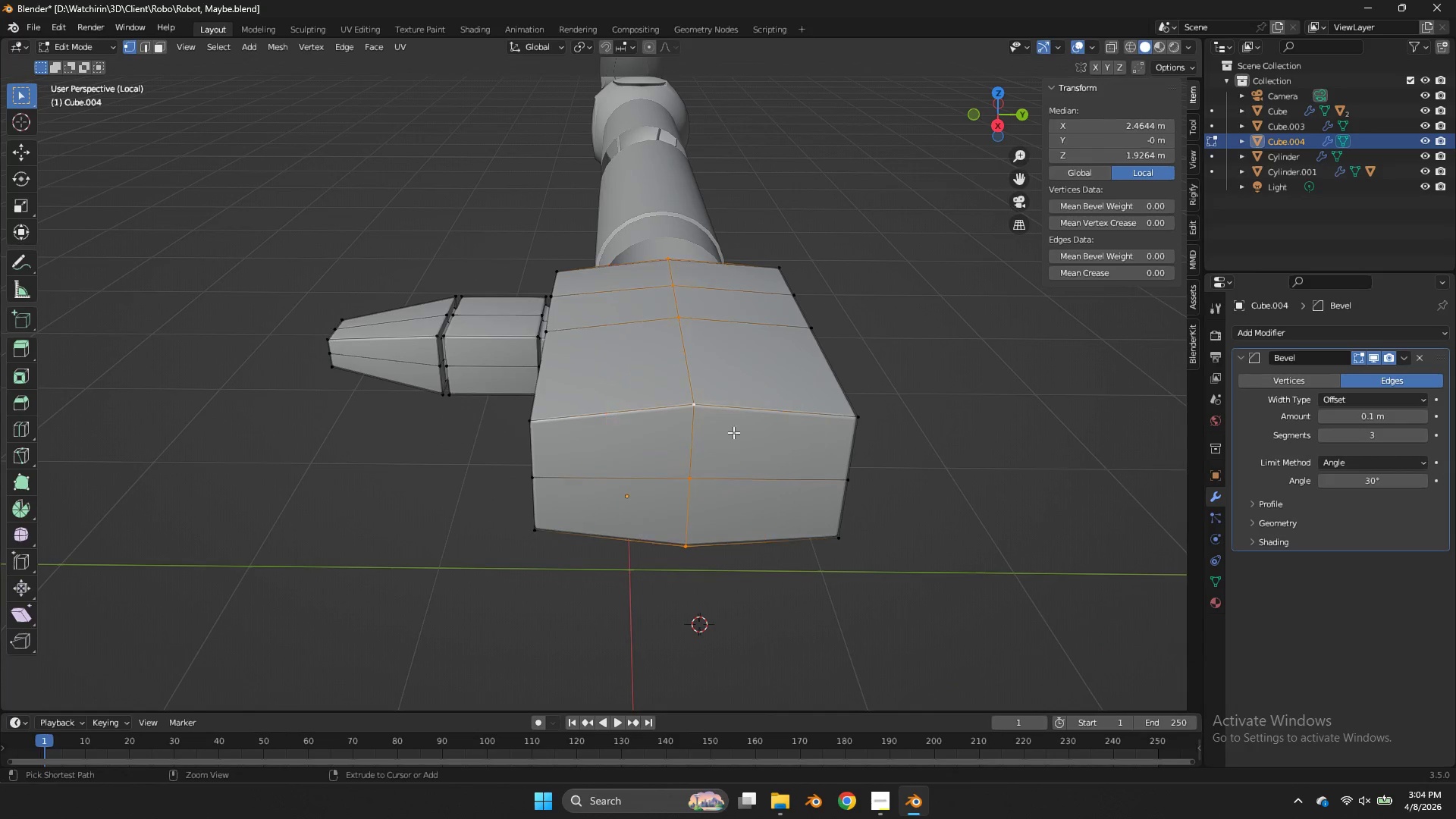 
key(Control+Z)
 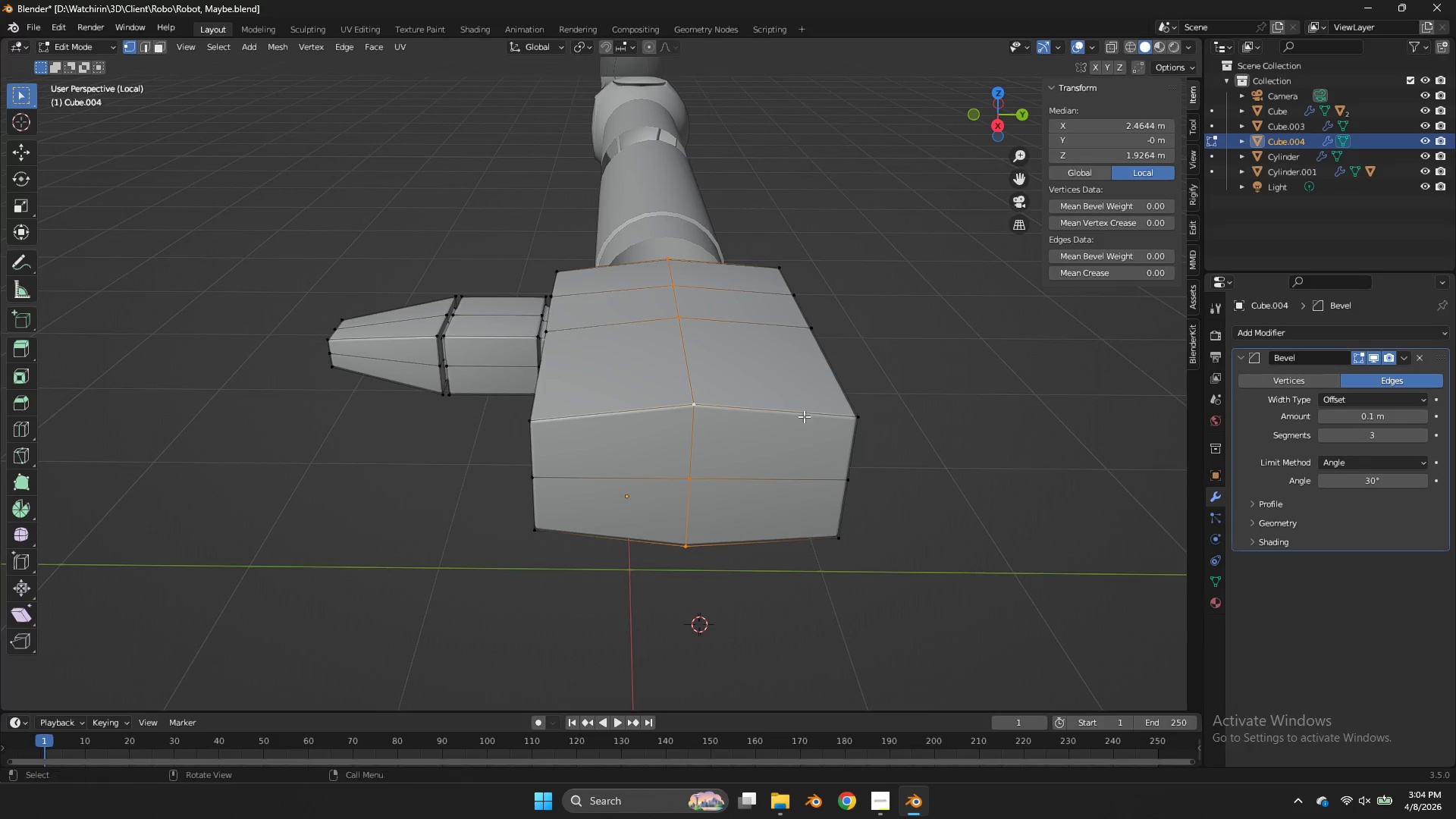 
key(Control+ControlLeft)
 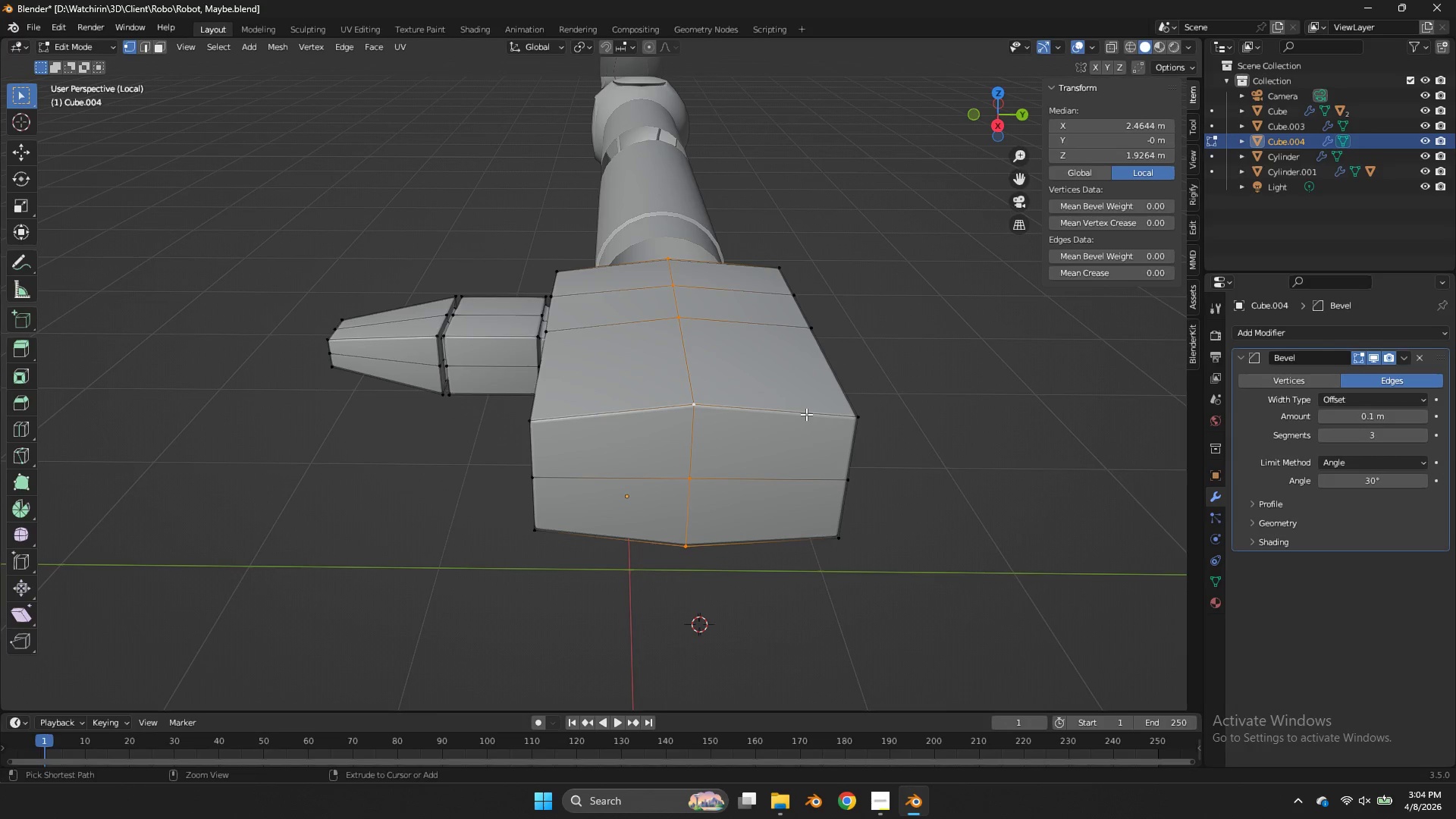 
key(Control+B)
 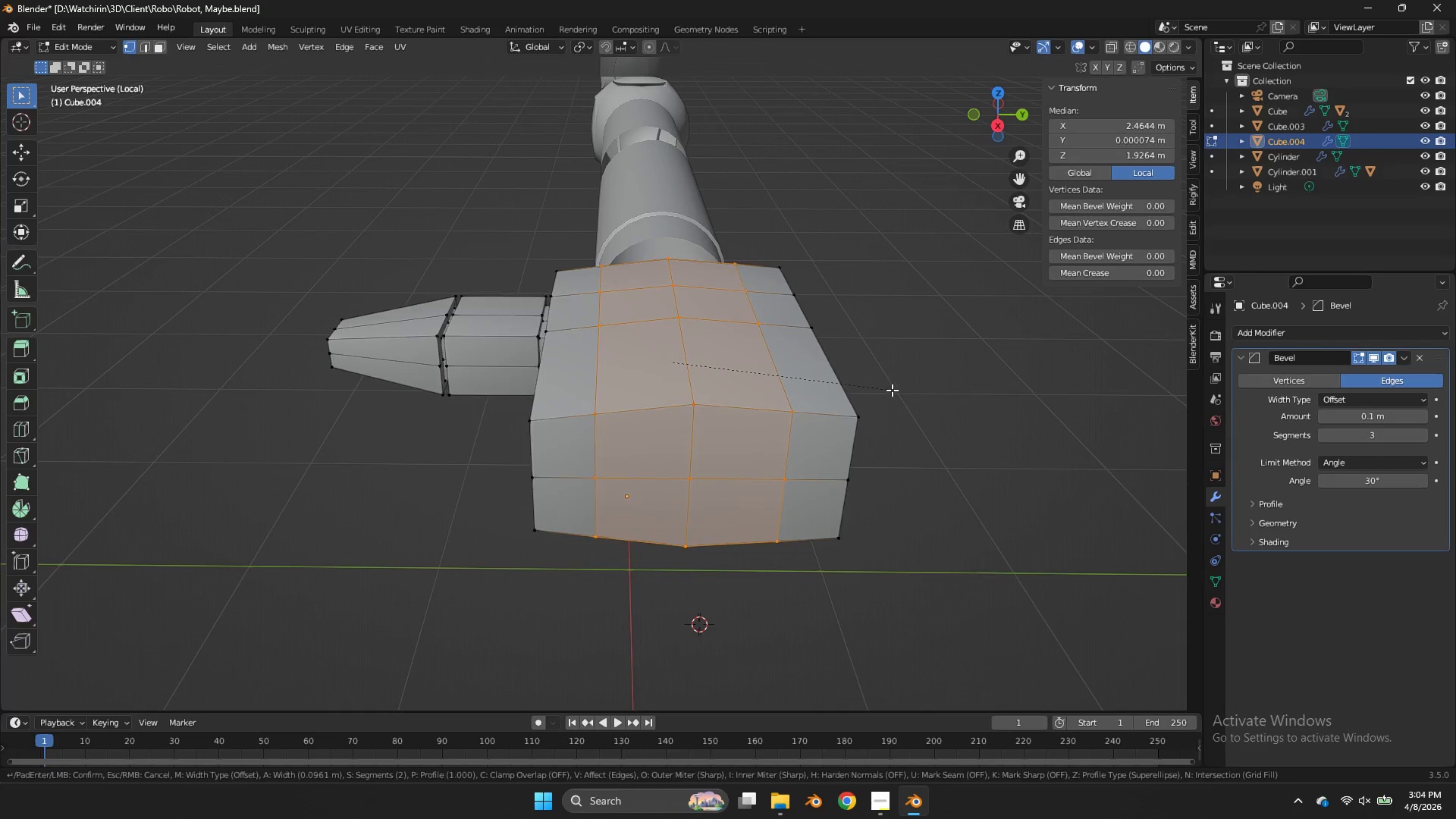 
scroll: coordinate [892, 390], scroll_direction: up, amount: 1.0
 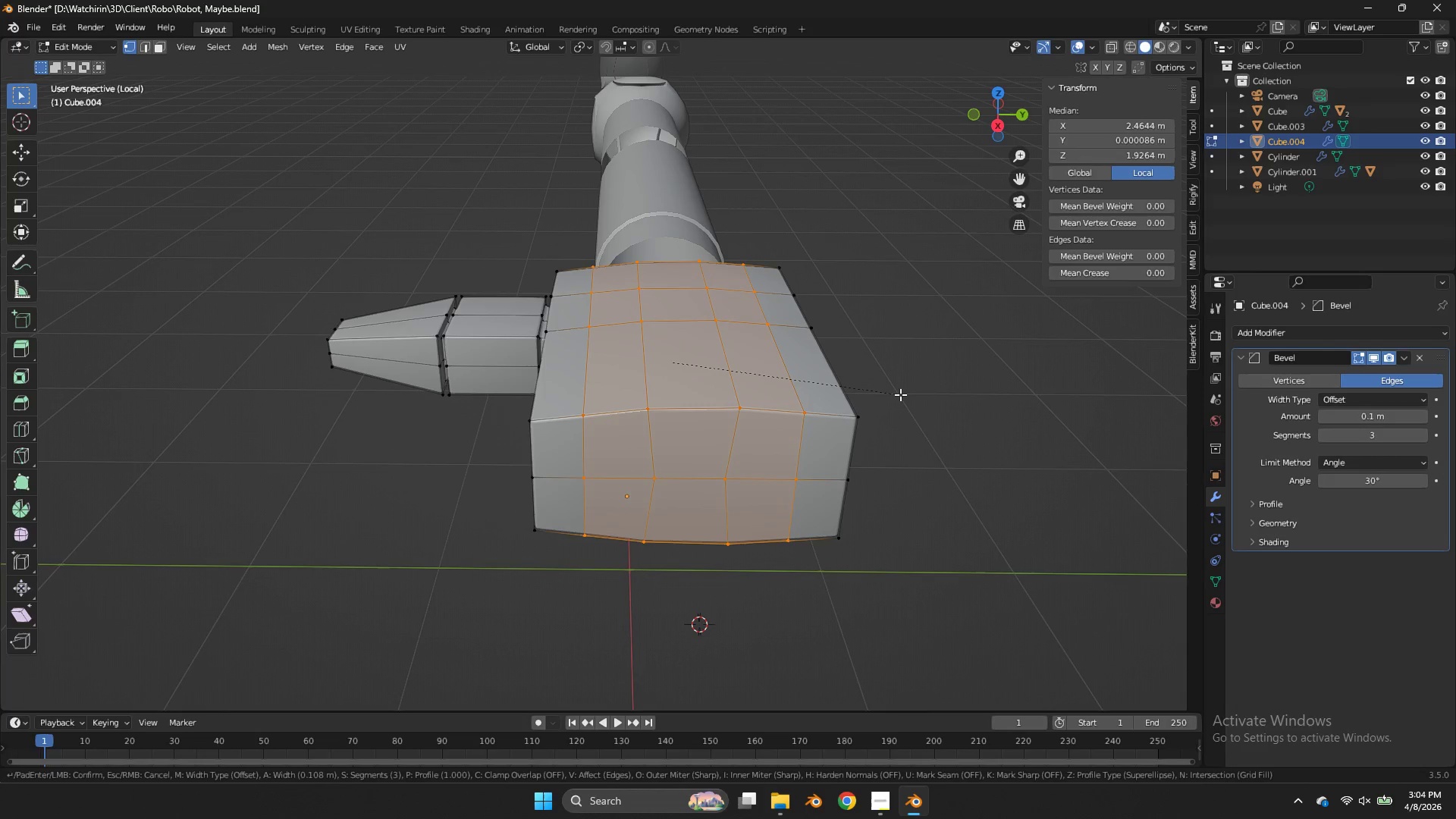 
left_click([899, 394])
 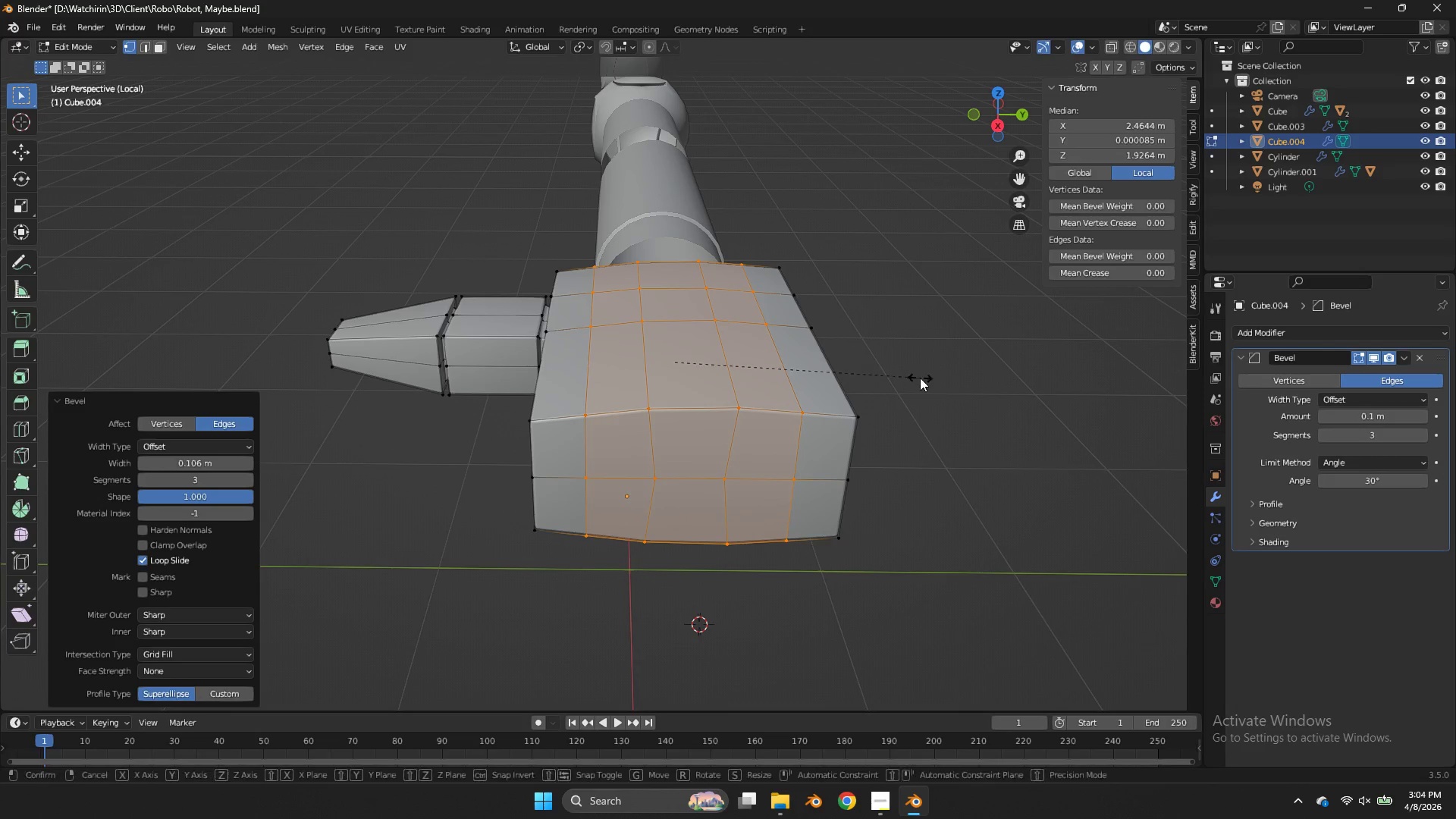 
type(sz)
 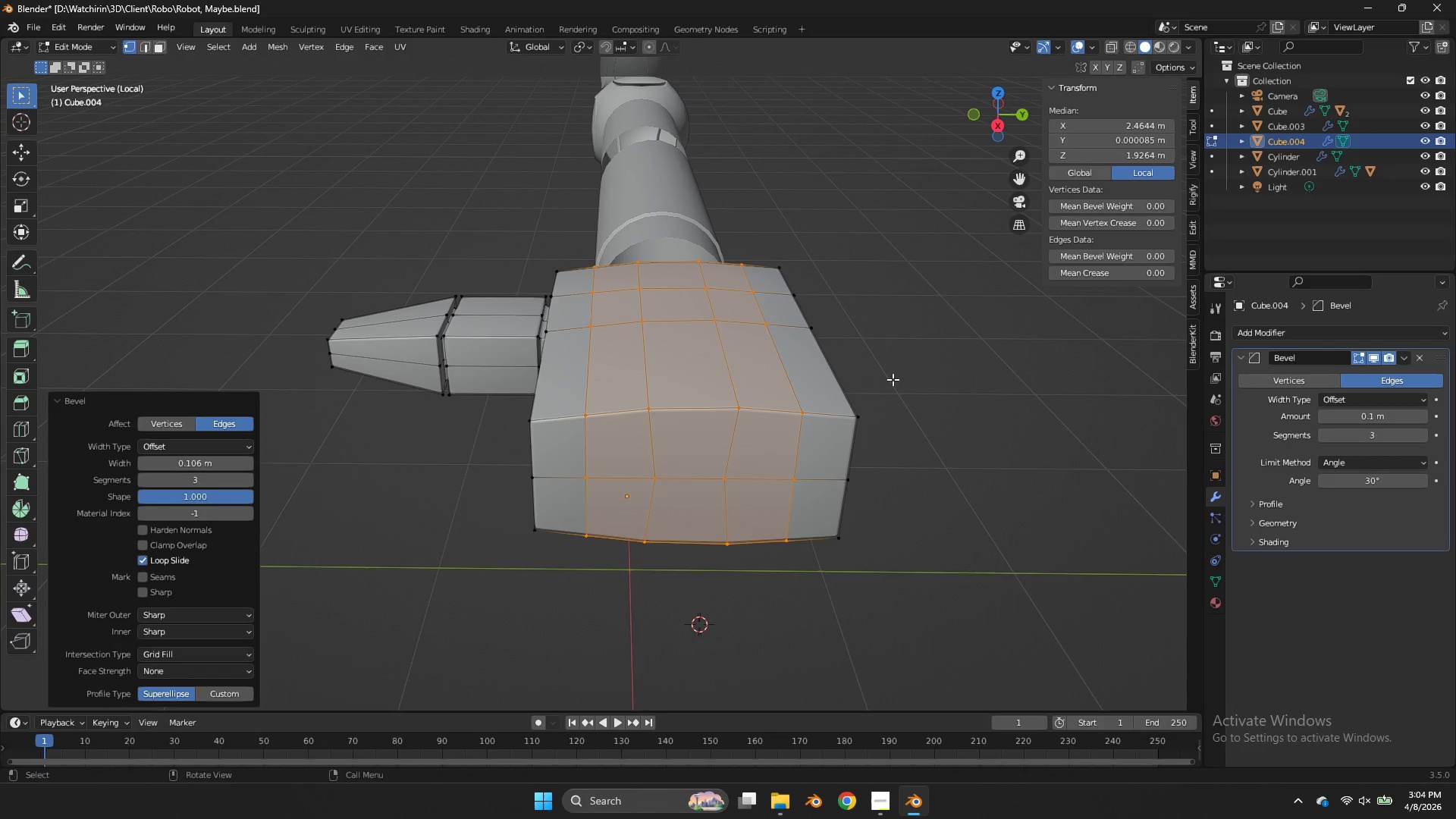 
type(asz)
 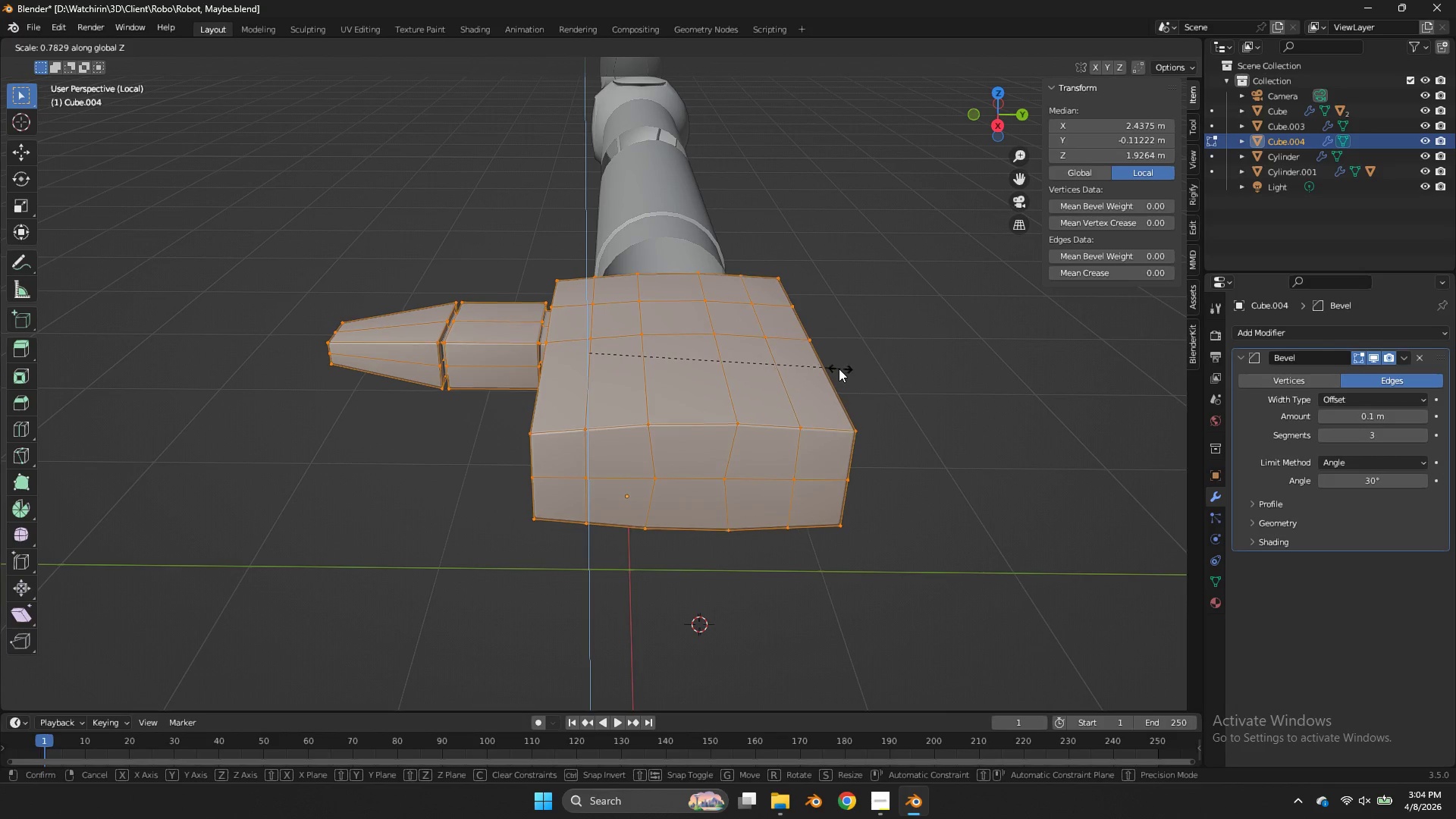 
left_click([839, 369])
 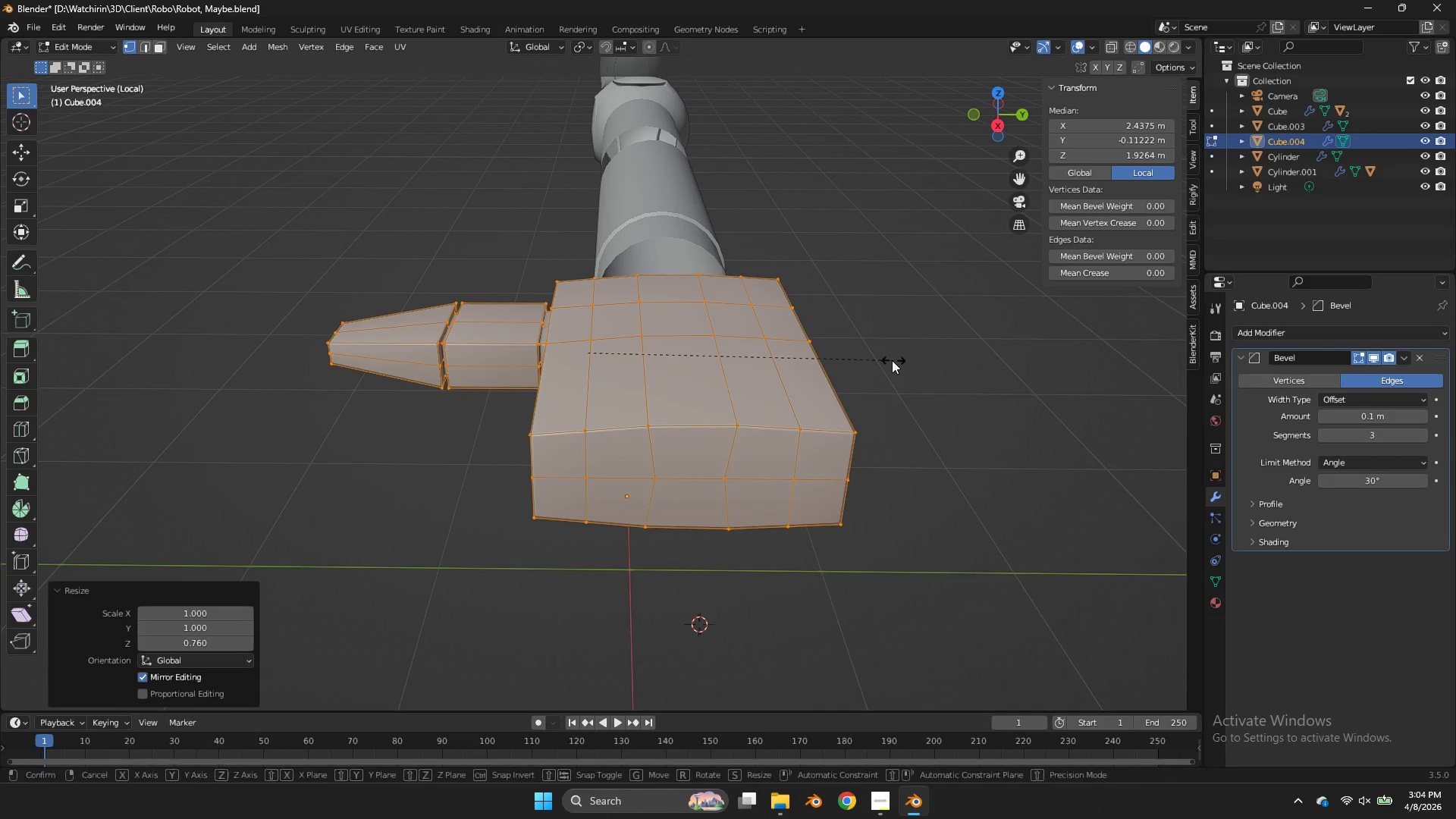 
key(S)
 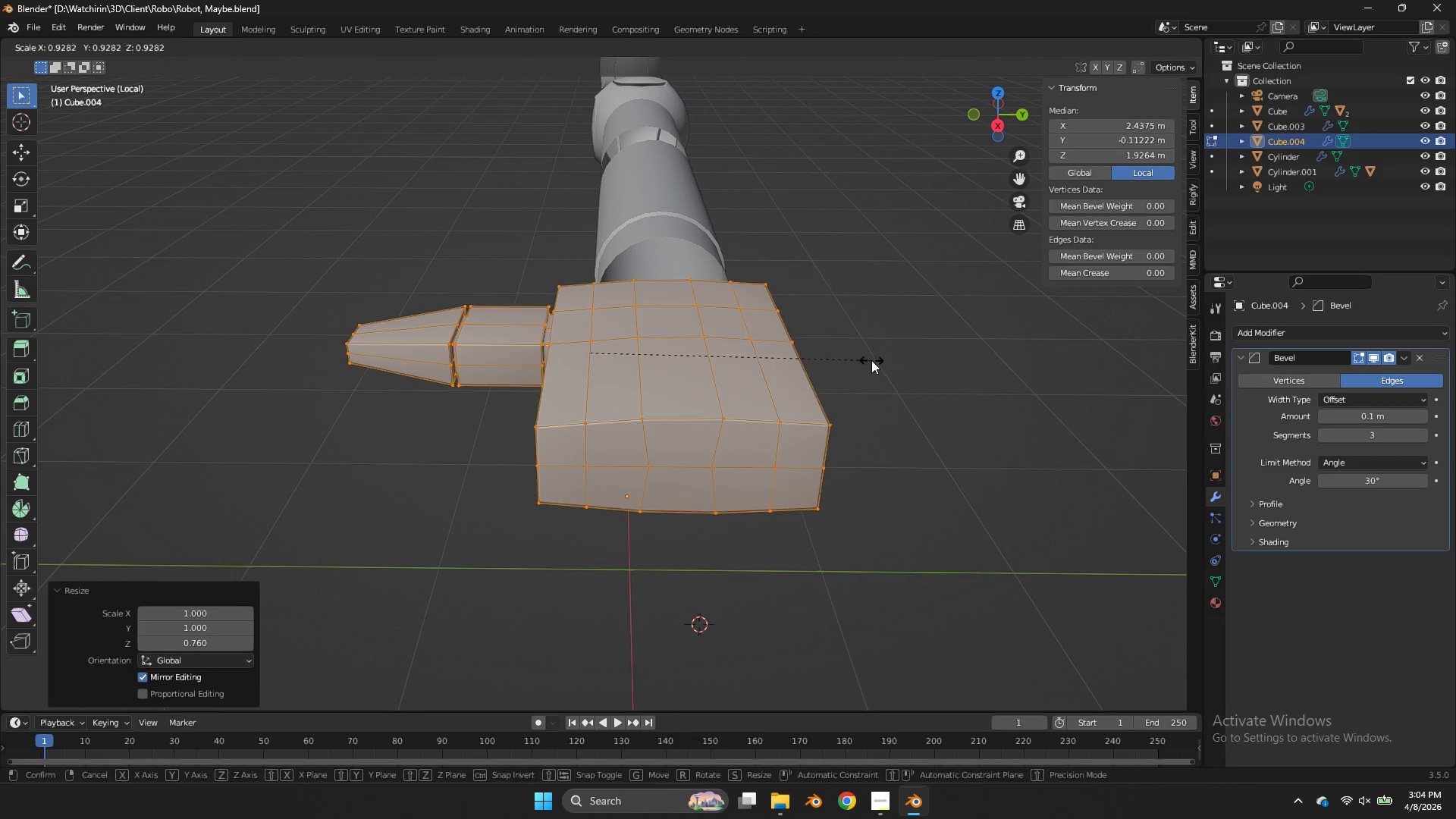 
left_click([871, 360])
 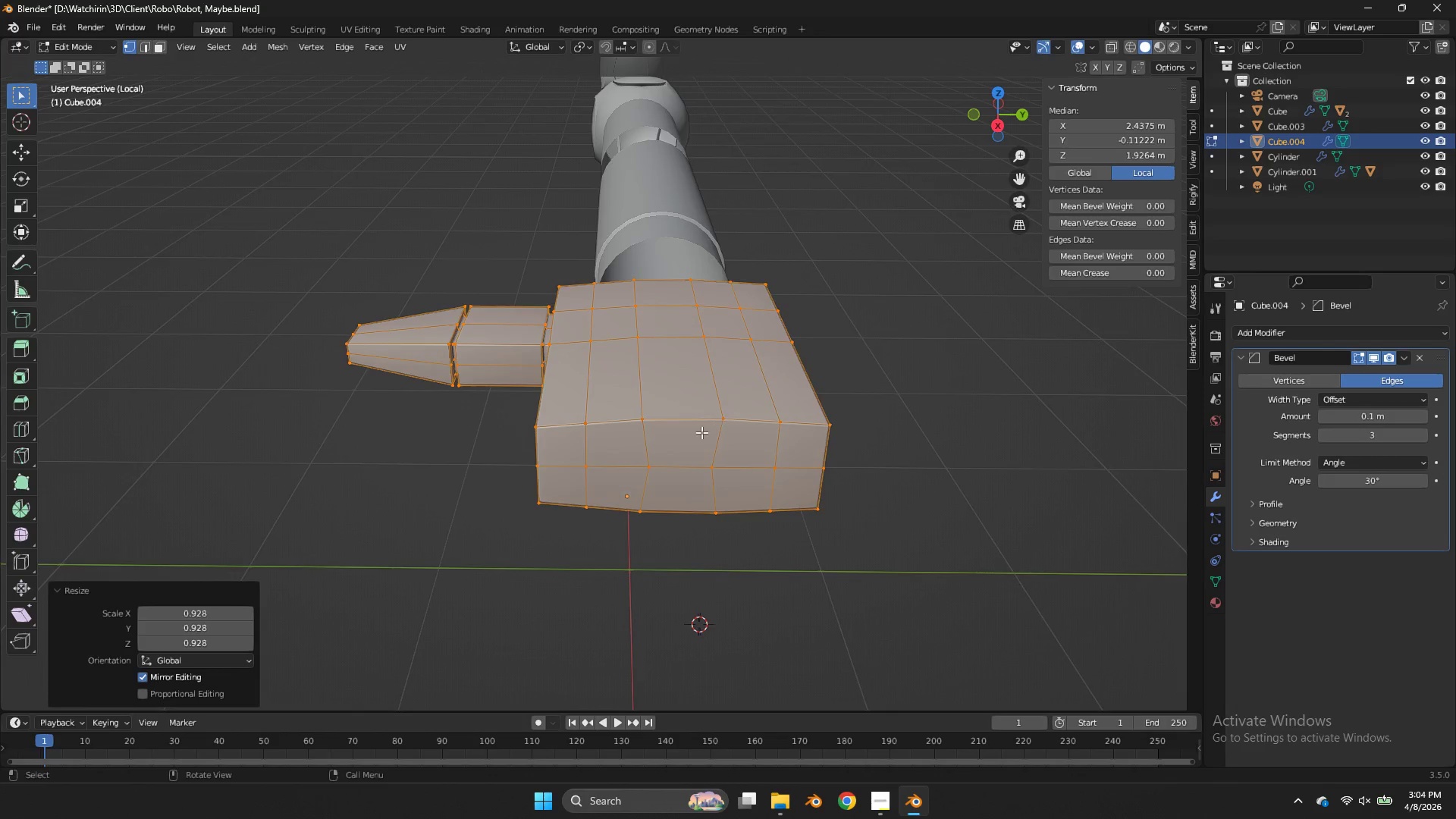 
scroll: coordinate [701, 432], scroll_direction: up, amount: 3.0
 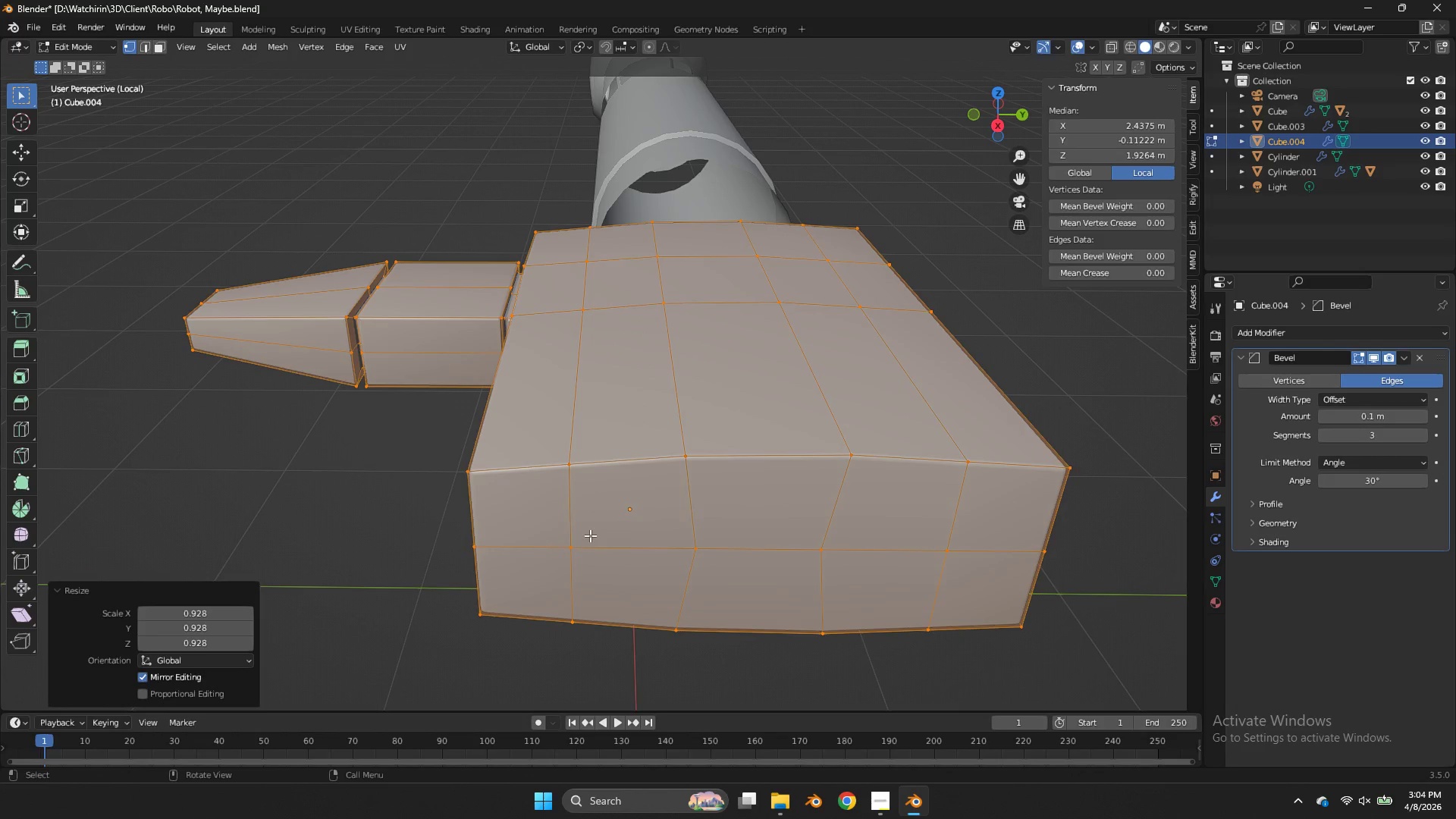 
left_click([581, 541])
 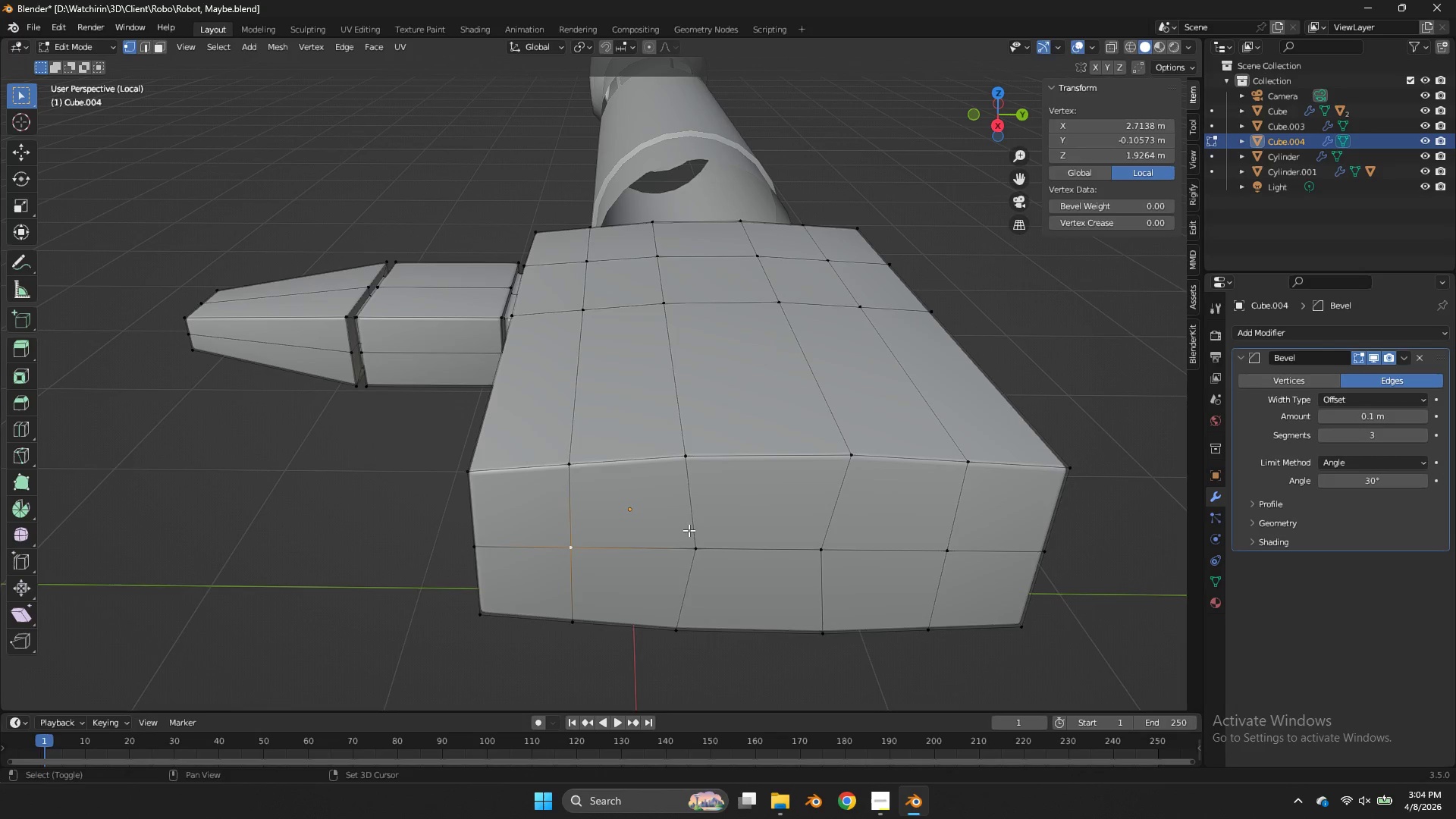 
hold_key(key=ShiftLeft, duration=1.28)
double_click([917, 551])
 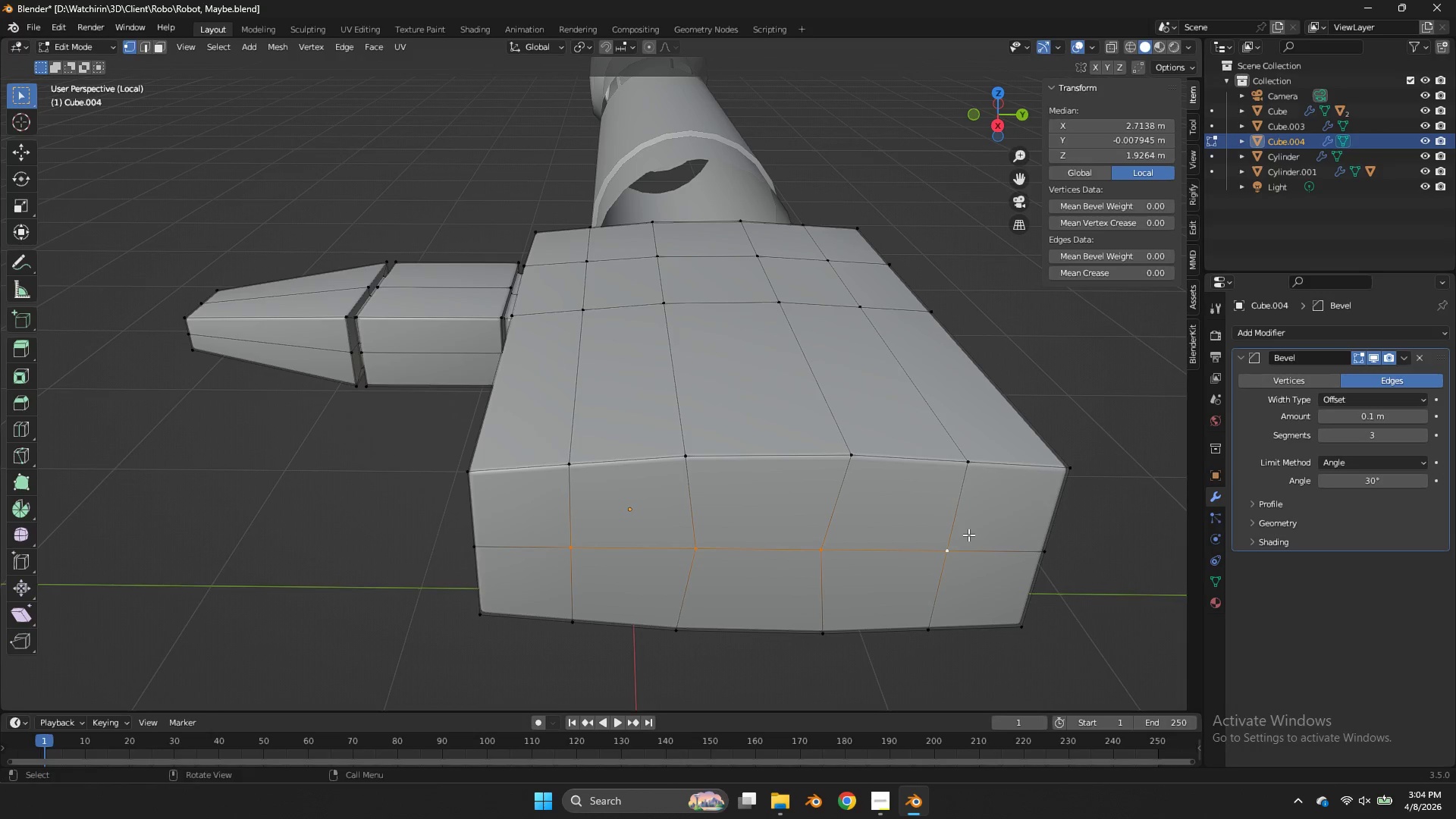 
key(Control+B)
 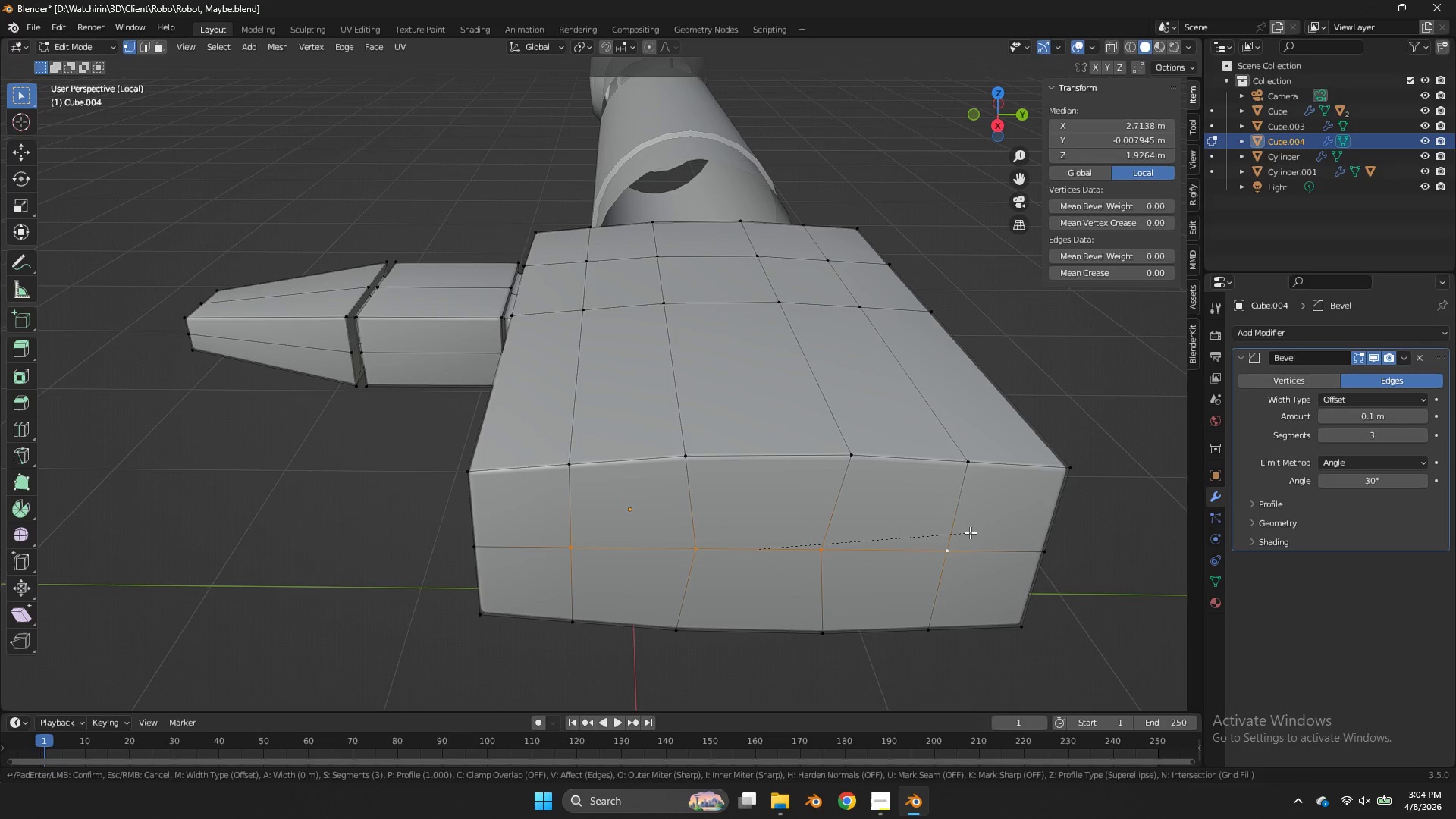 
key(V)
 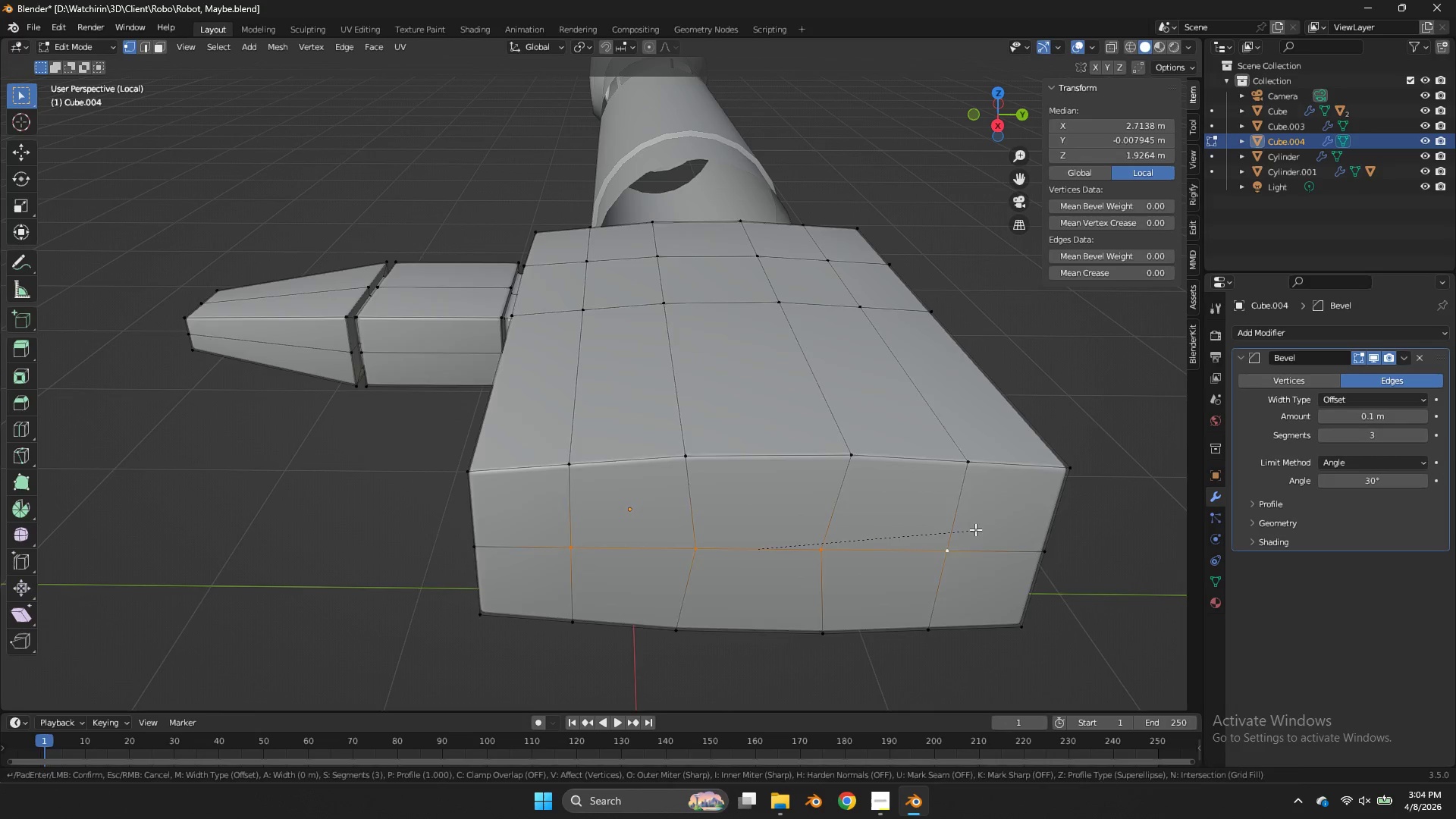 
hold_key(key=ShiftLeft, duration=0.83)
 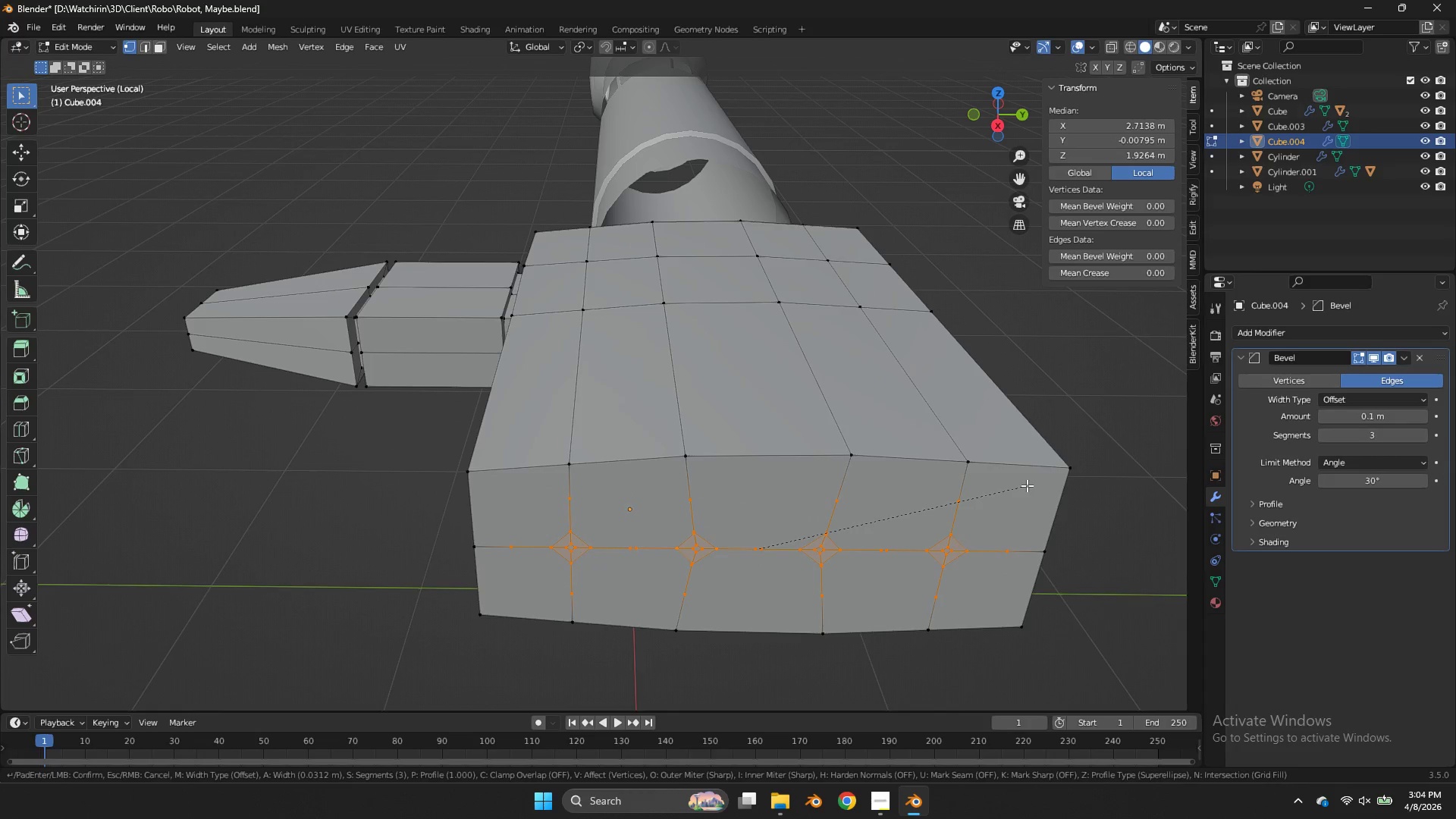 
wait(7.48)
 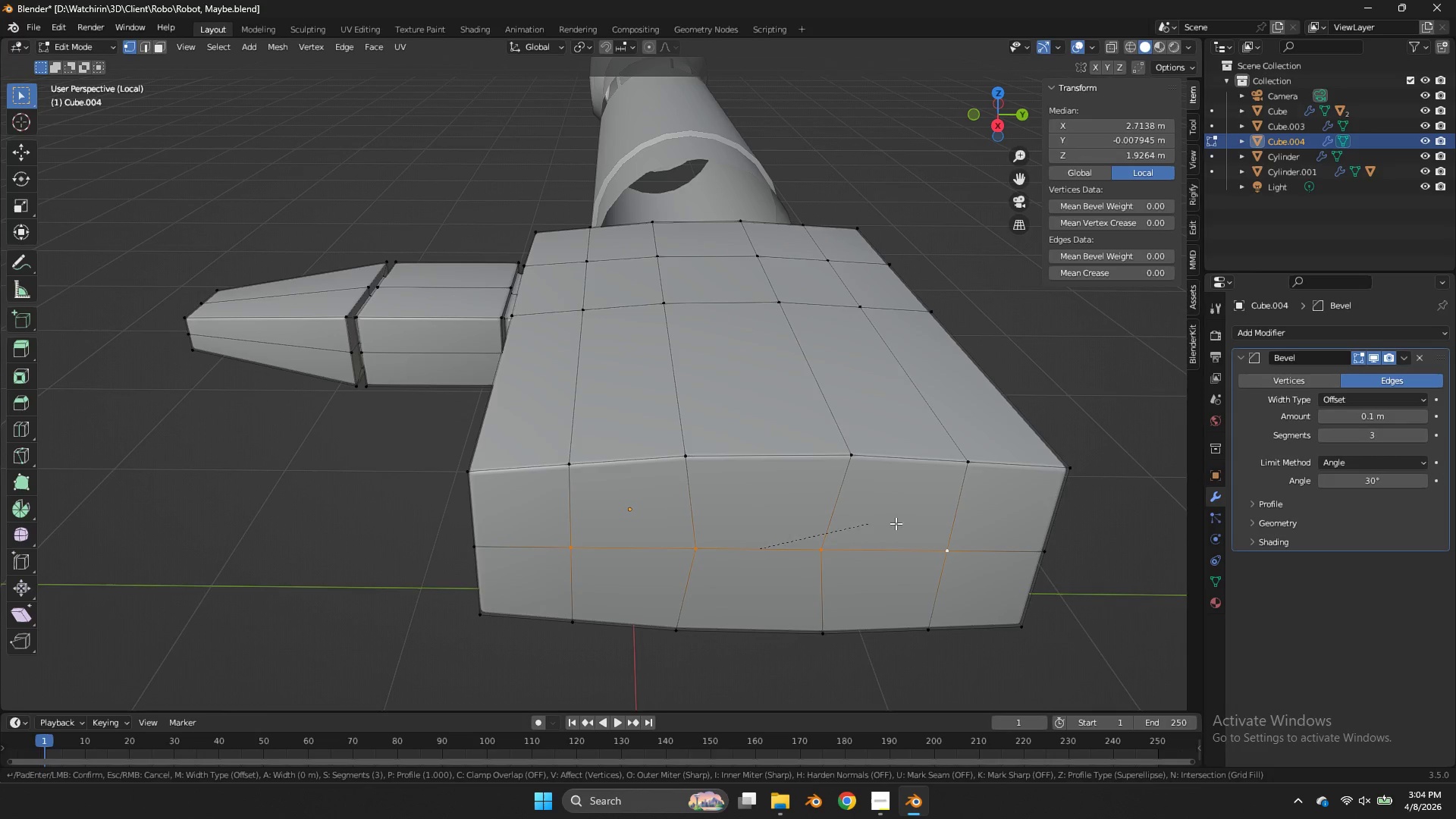 
scroll: coordinate [1025, 488], scroll_direction: down, amount: 2.0
 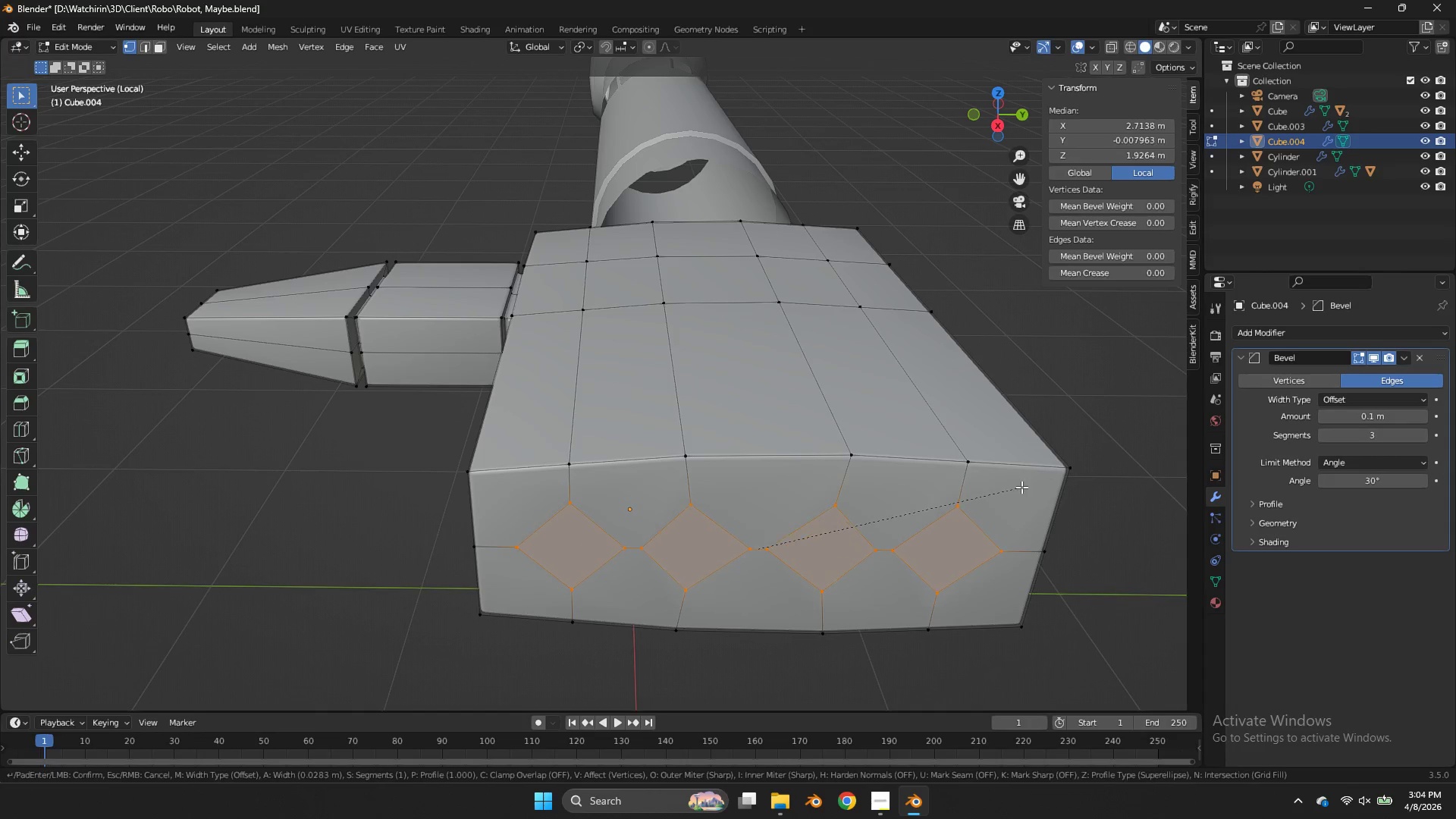 
wait(8.01)
 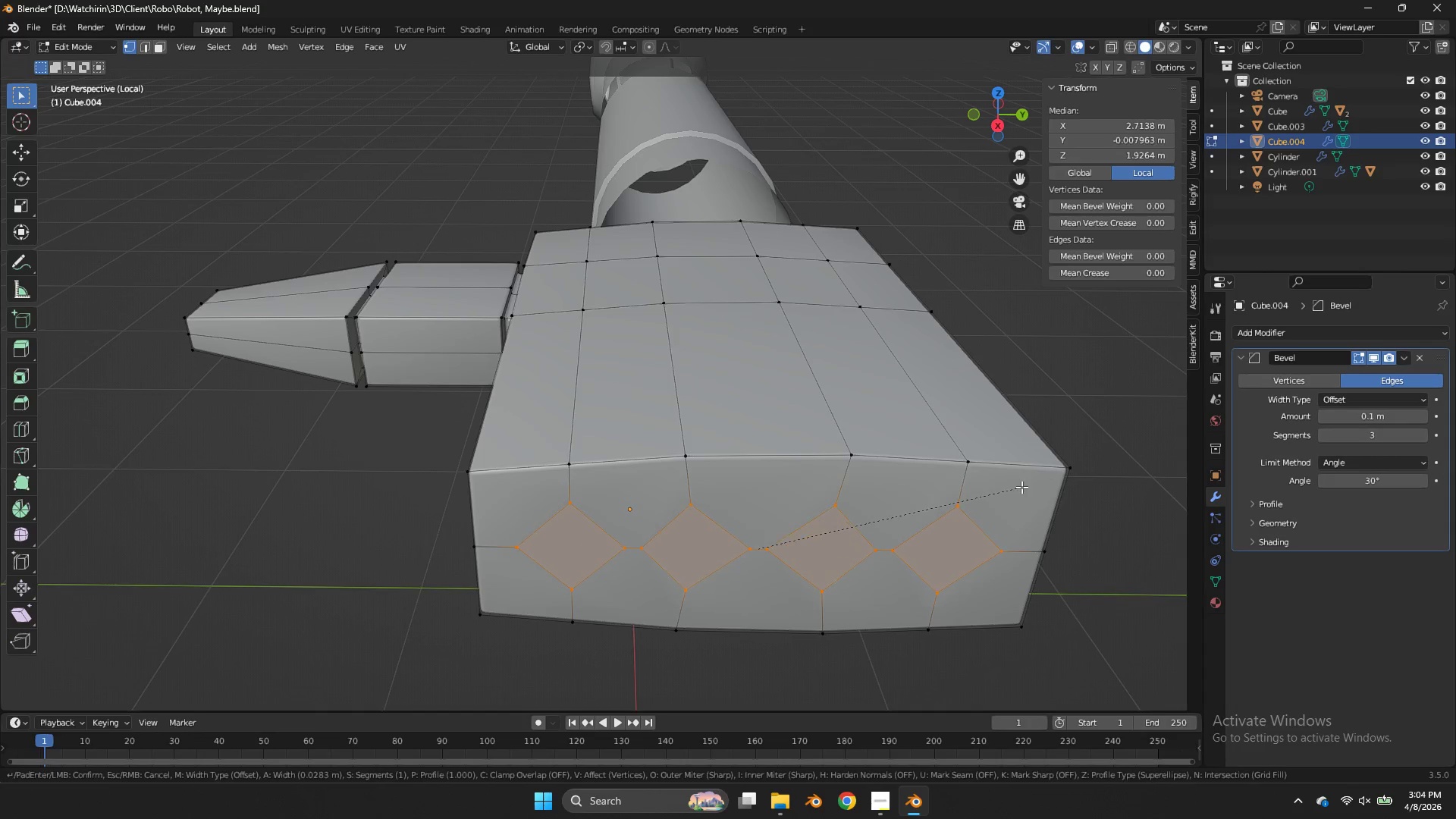 
left_click([1021, 479])
 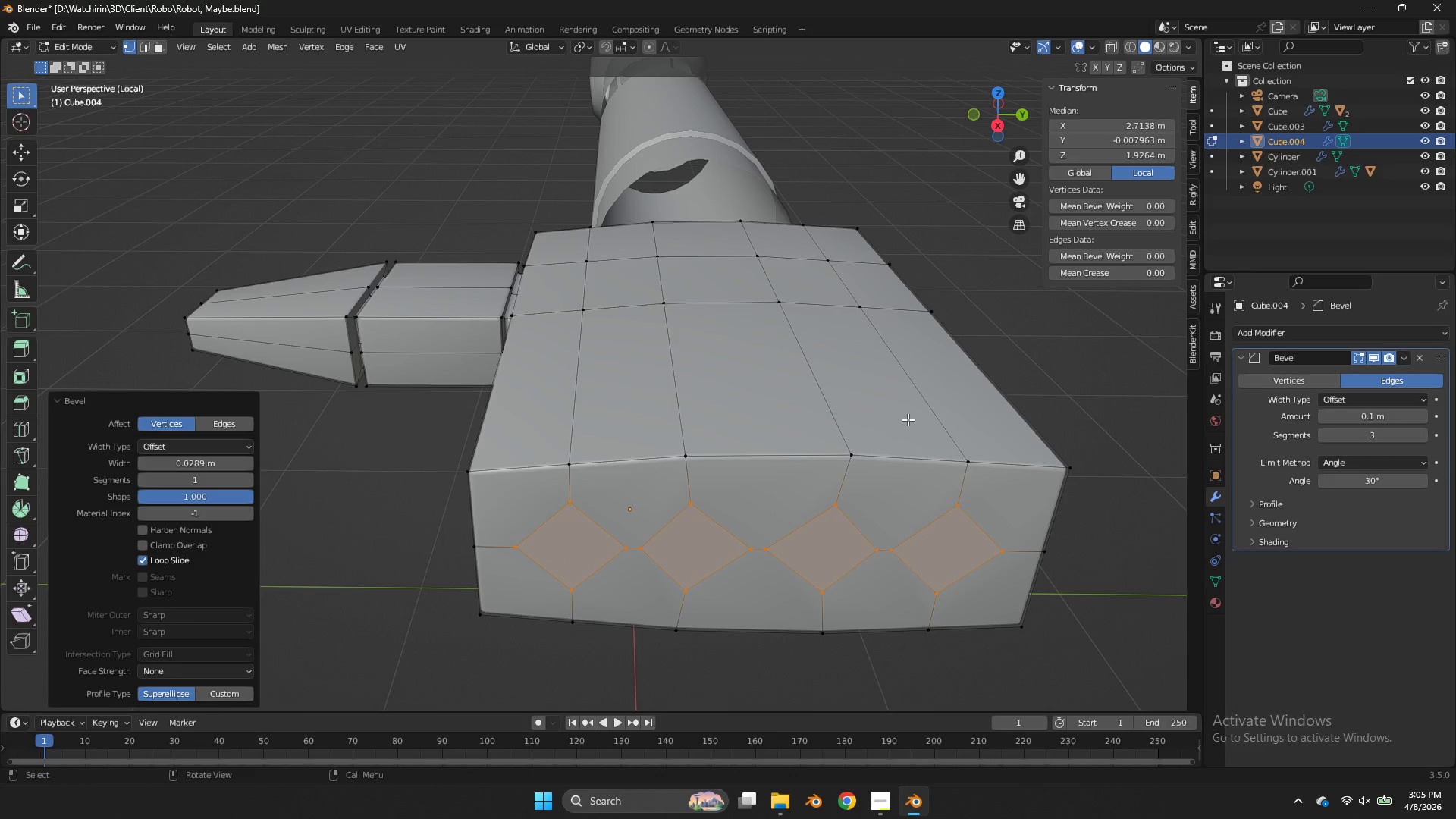 
key(E)
 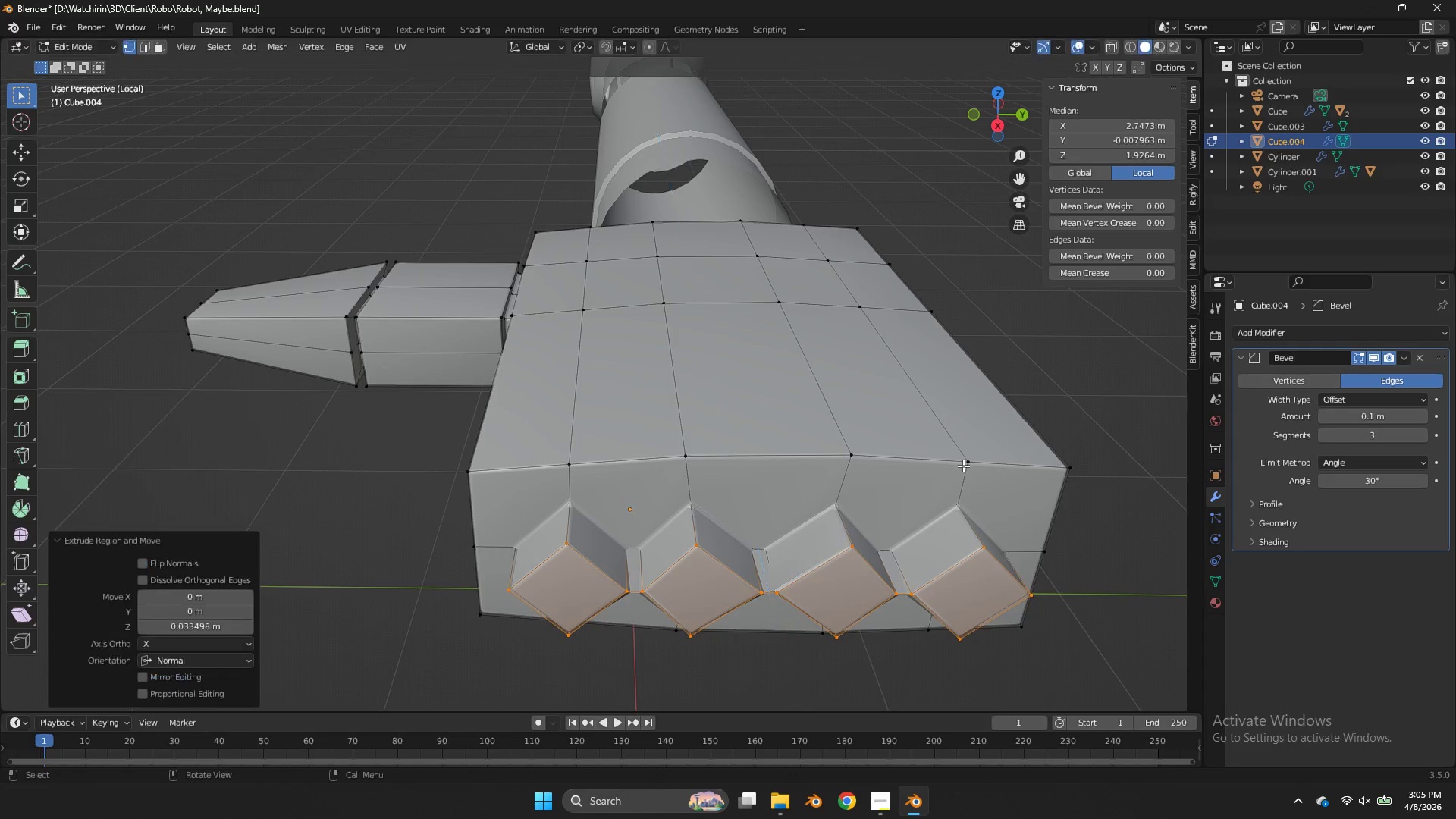 
key(Control+Z)
 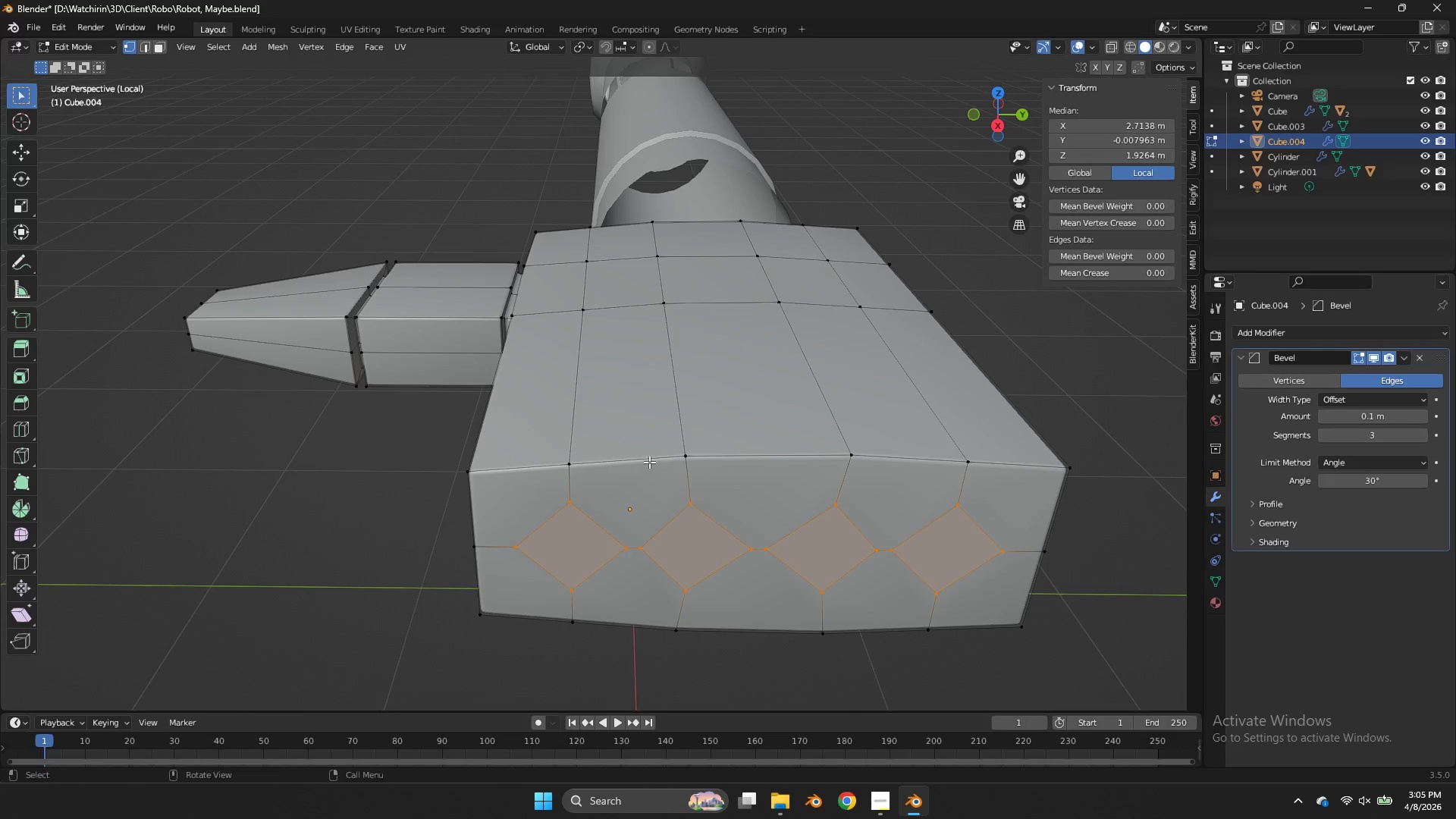 
left_click([582, 504])
 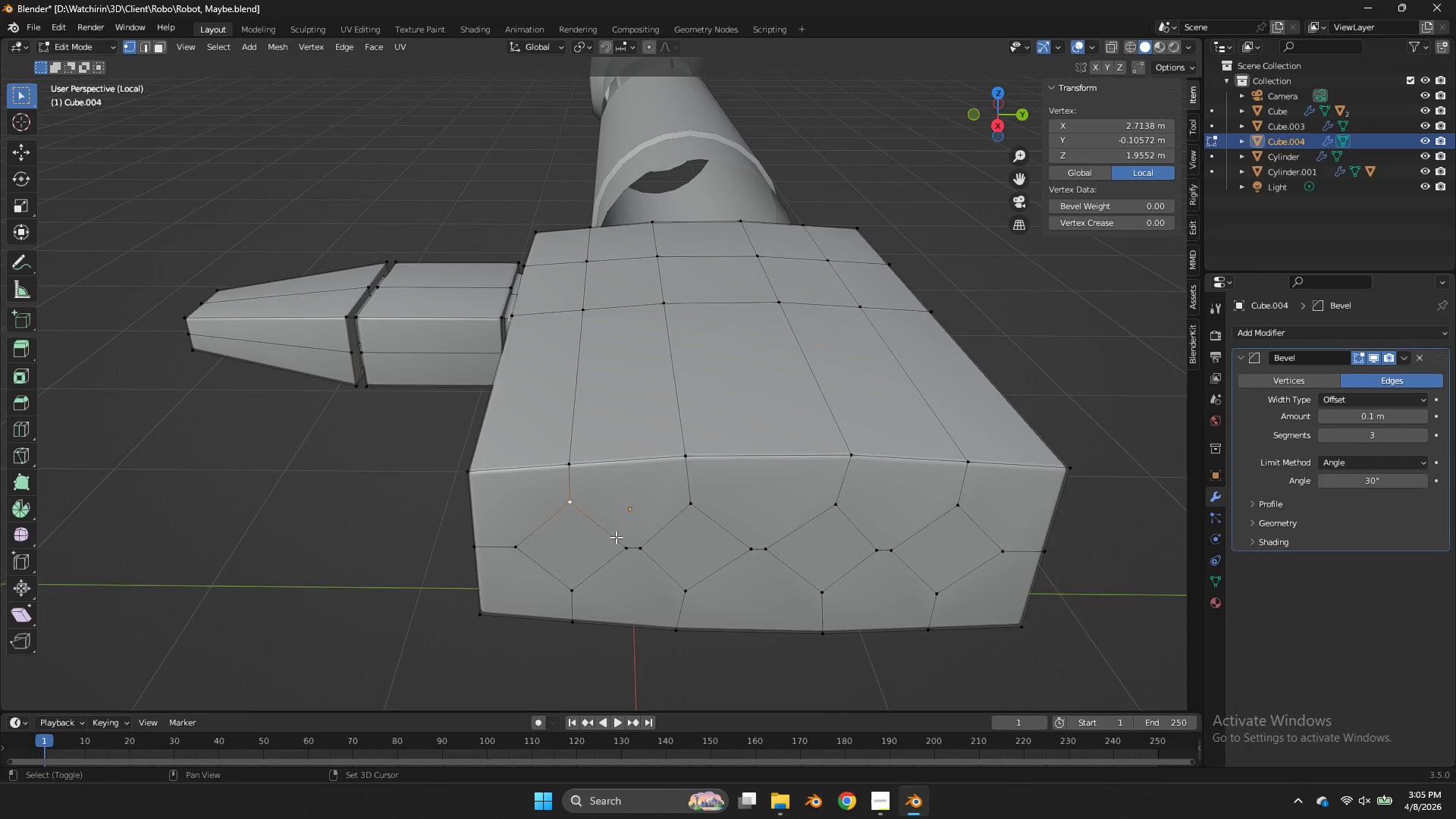 
hold_key(key=ShiftLeft, duration=0.61)
 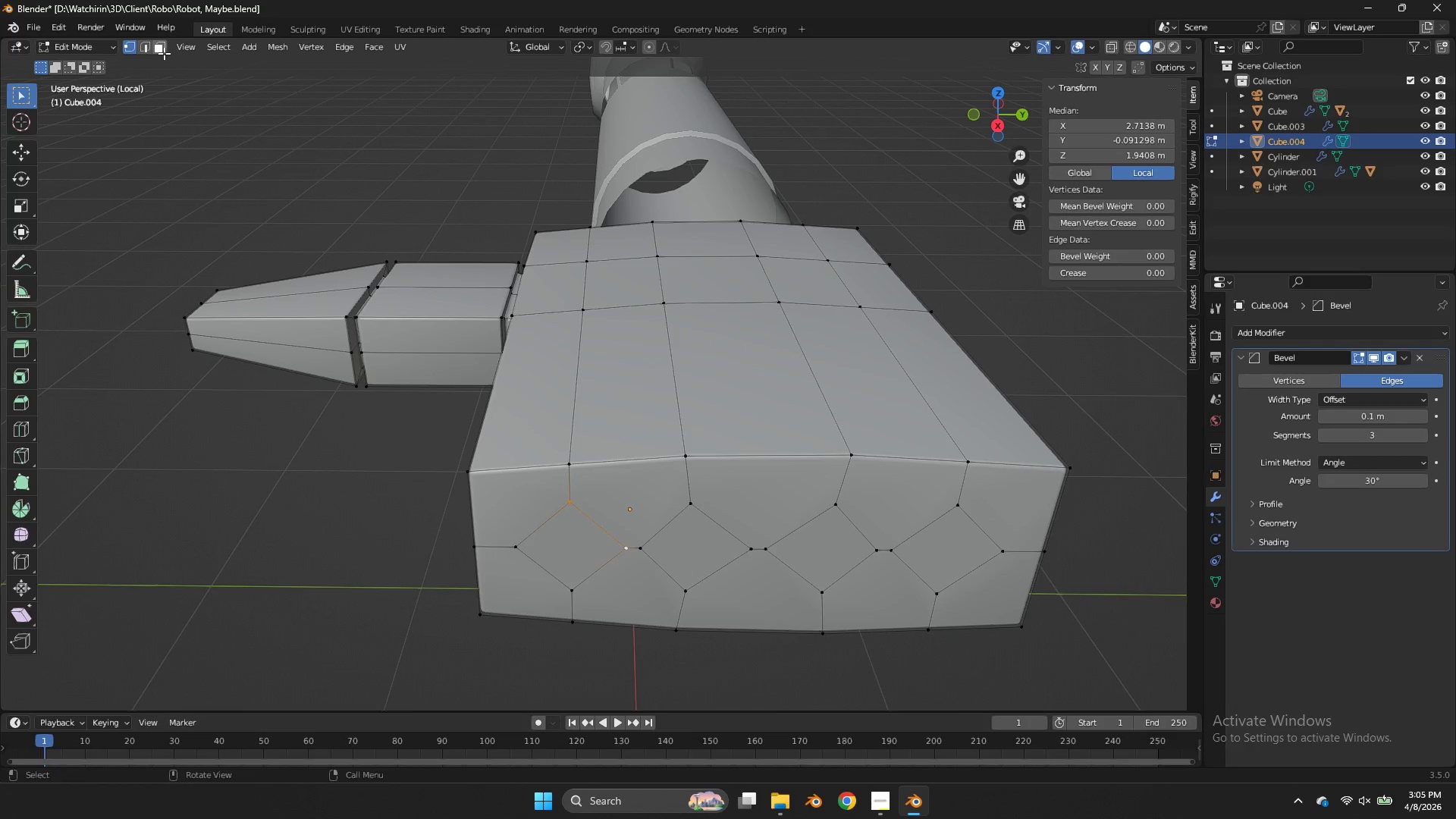 
left_click([162, 43])
 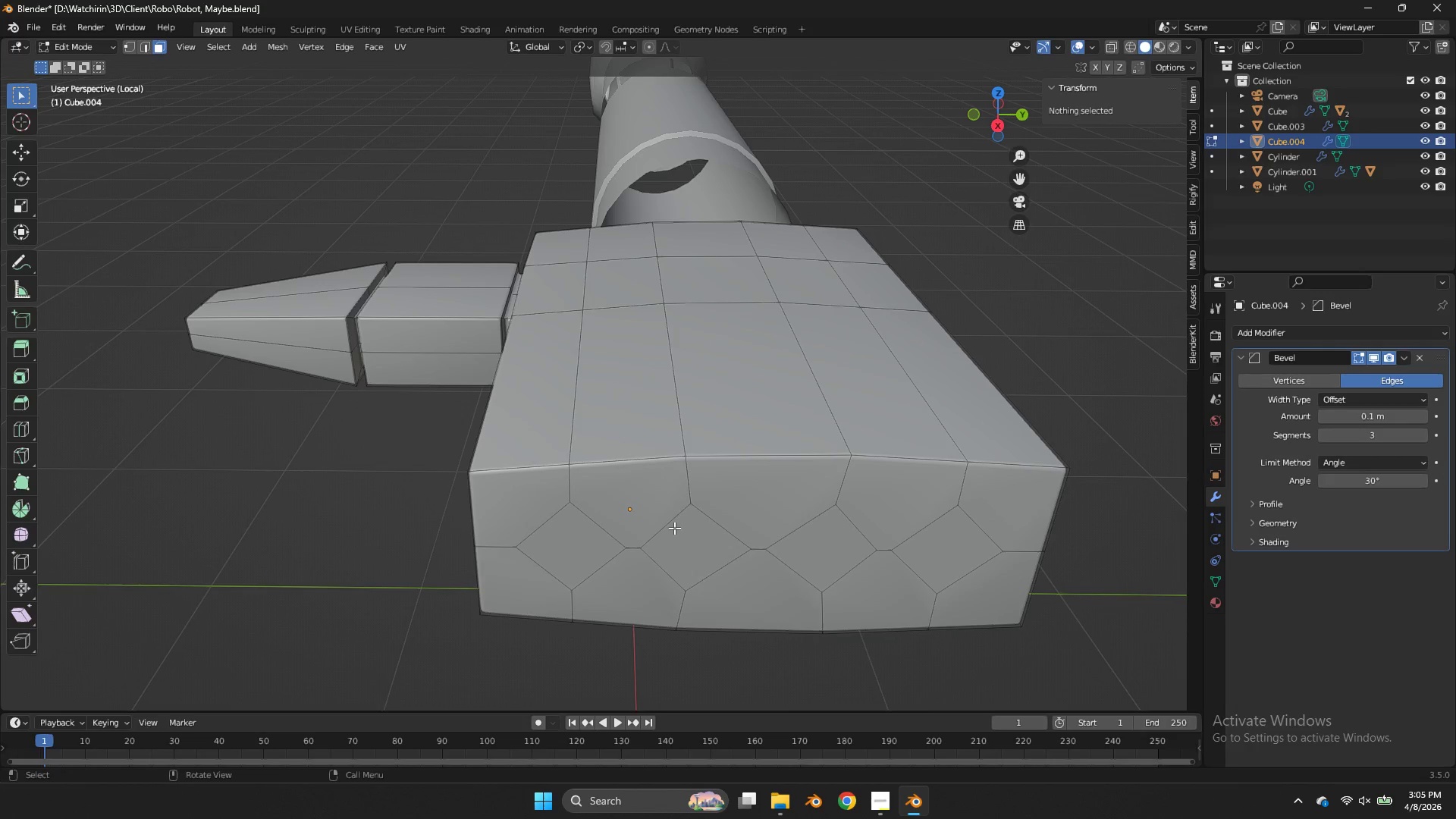 
left_click([674, 531])
 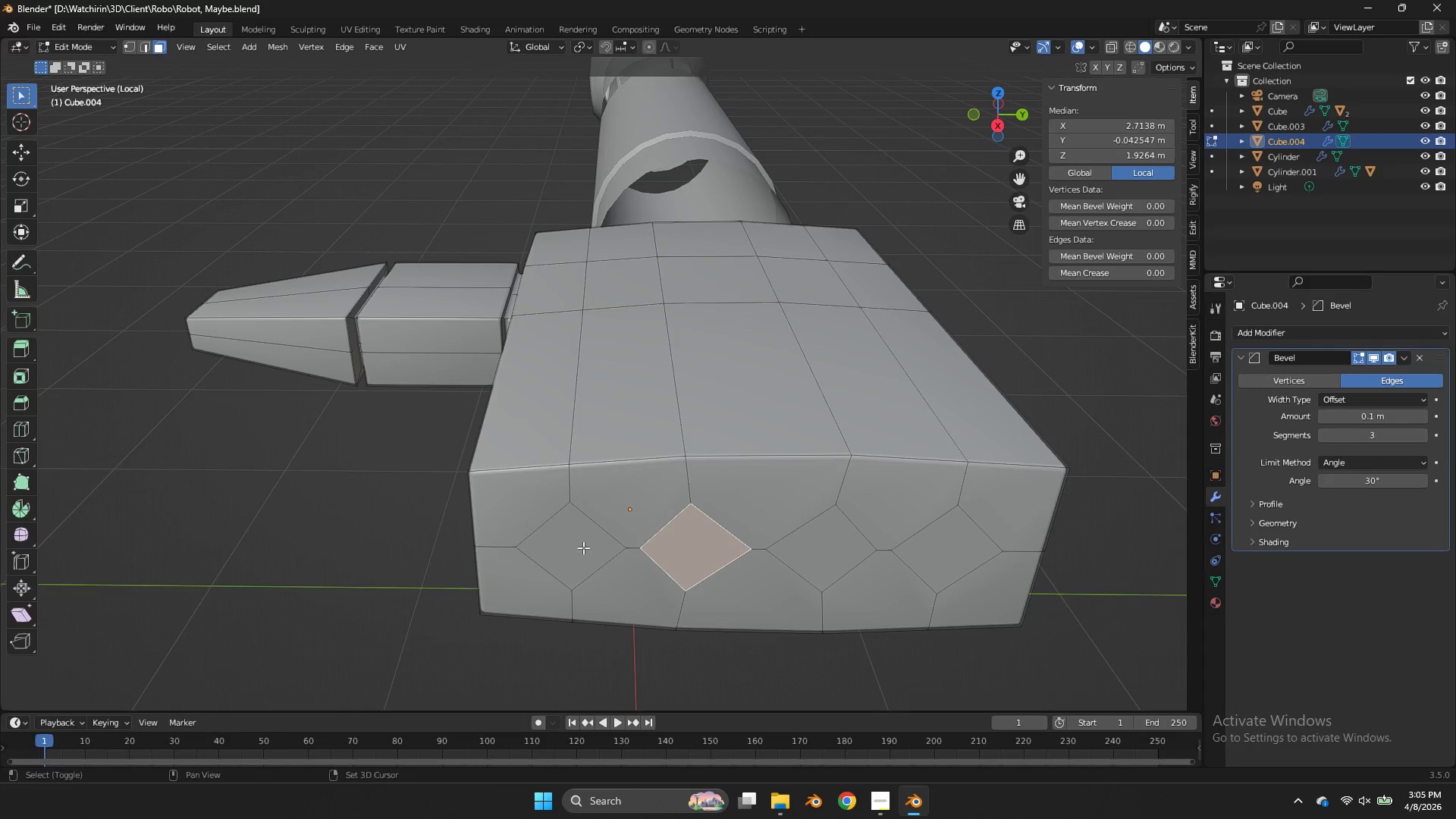 
hold_key(key=ShiftLeft, duration=1.49)
double_click([576, 551])
 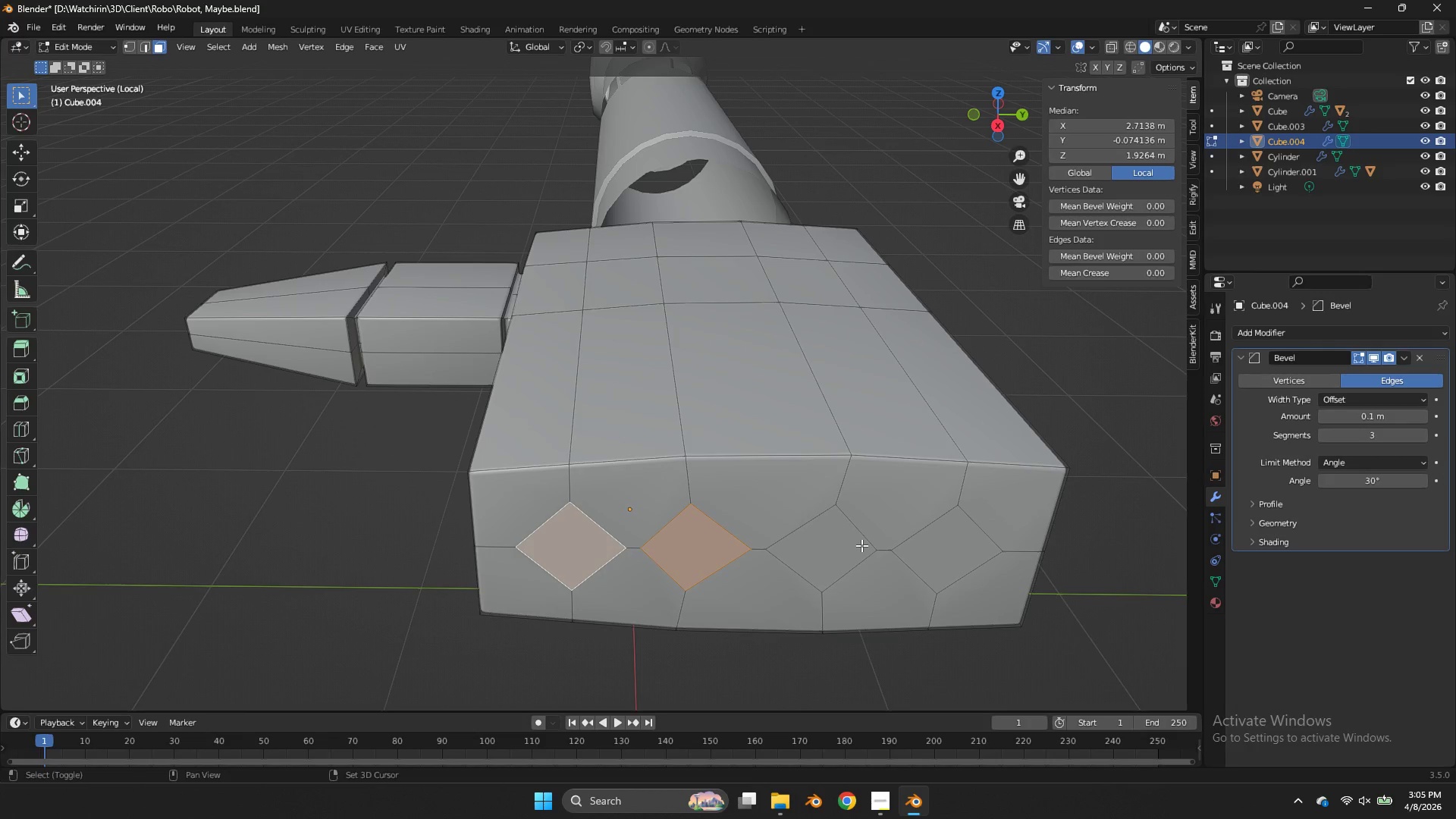 
left_click([849, 545])
 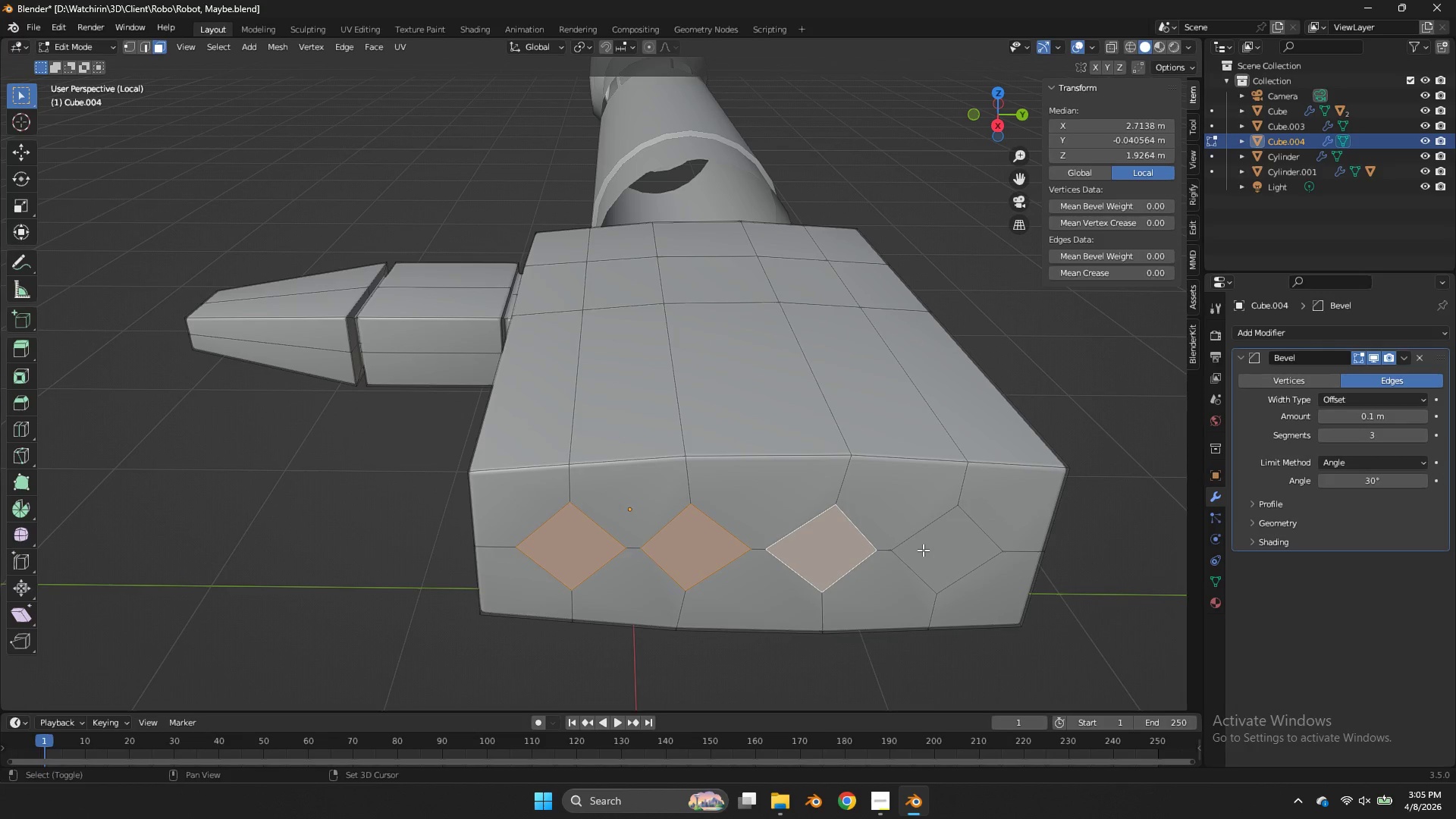 
right_click([923, 550])
 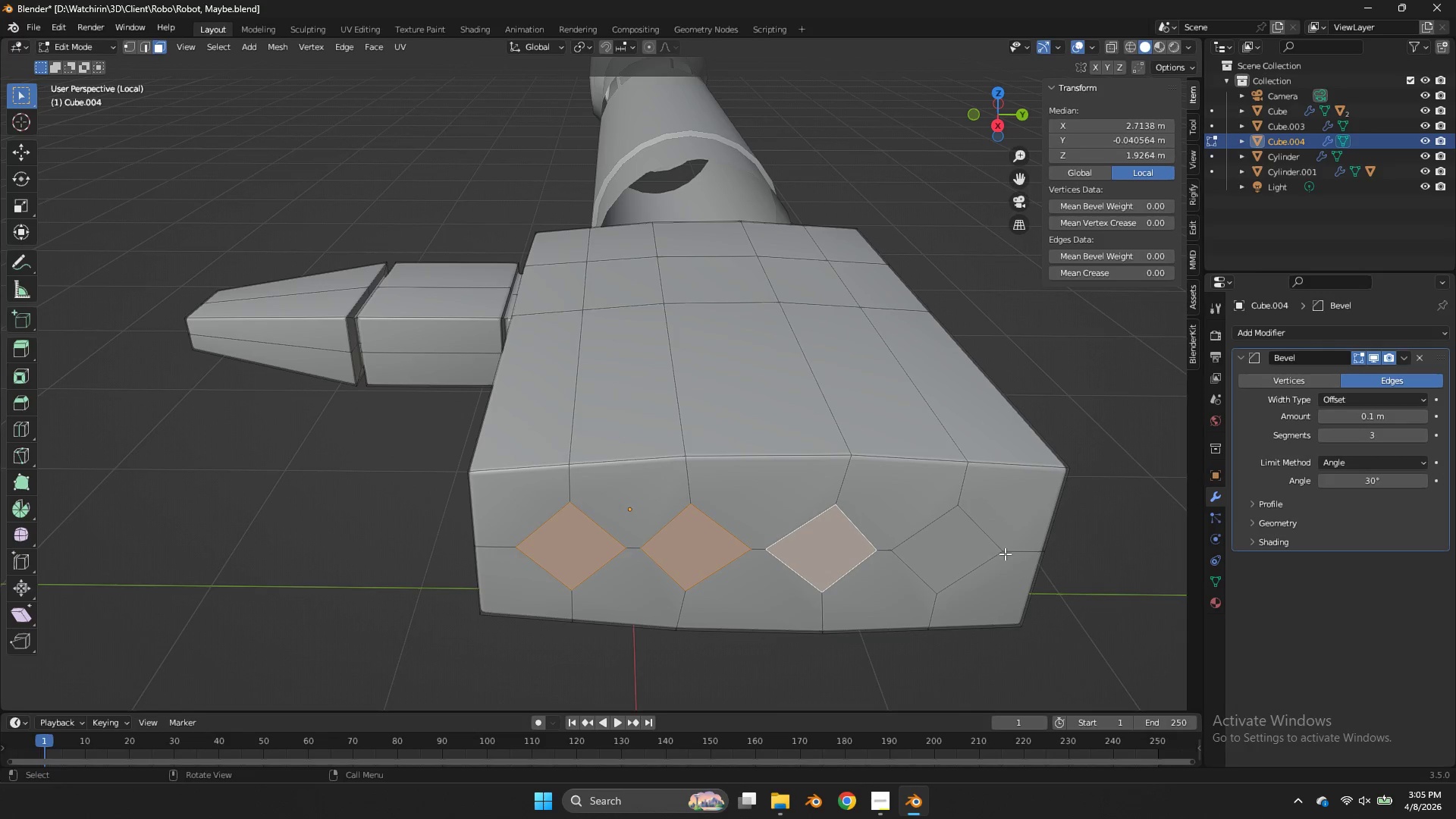 
hold_key(key=ShiftLeft, duration=0.53)
left_click([984, 551])
 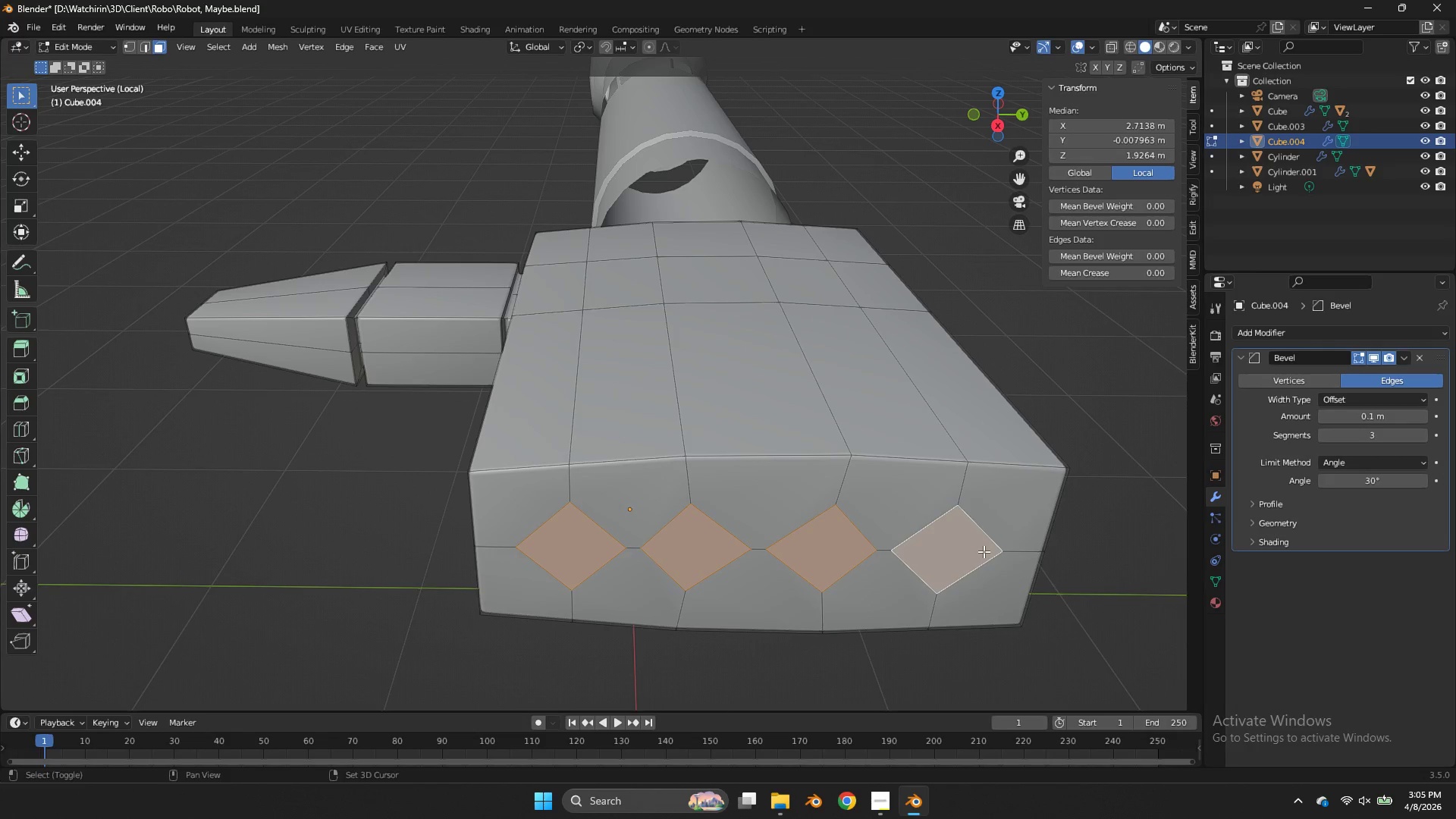 
right_click([984, 551])
 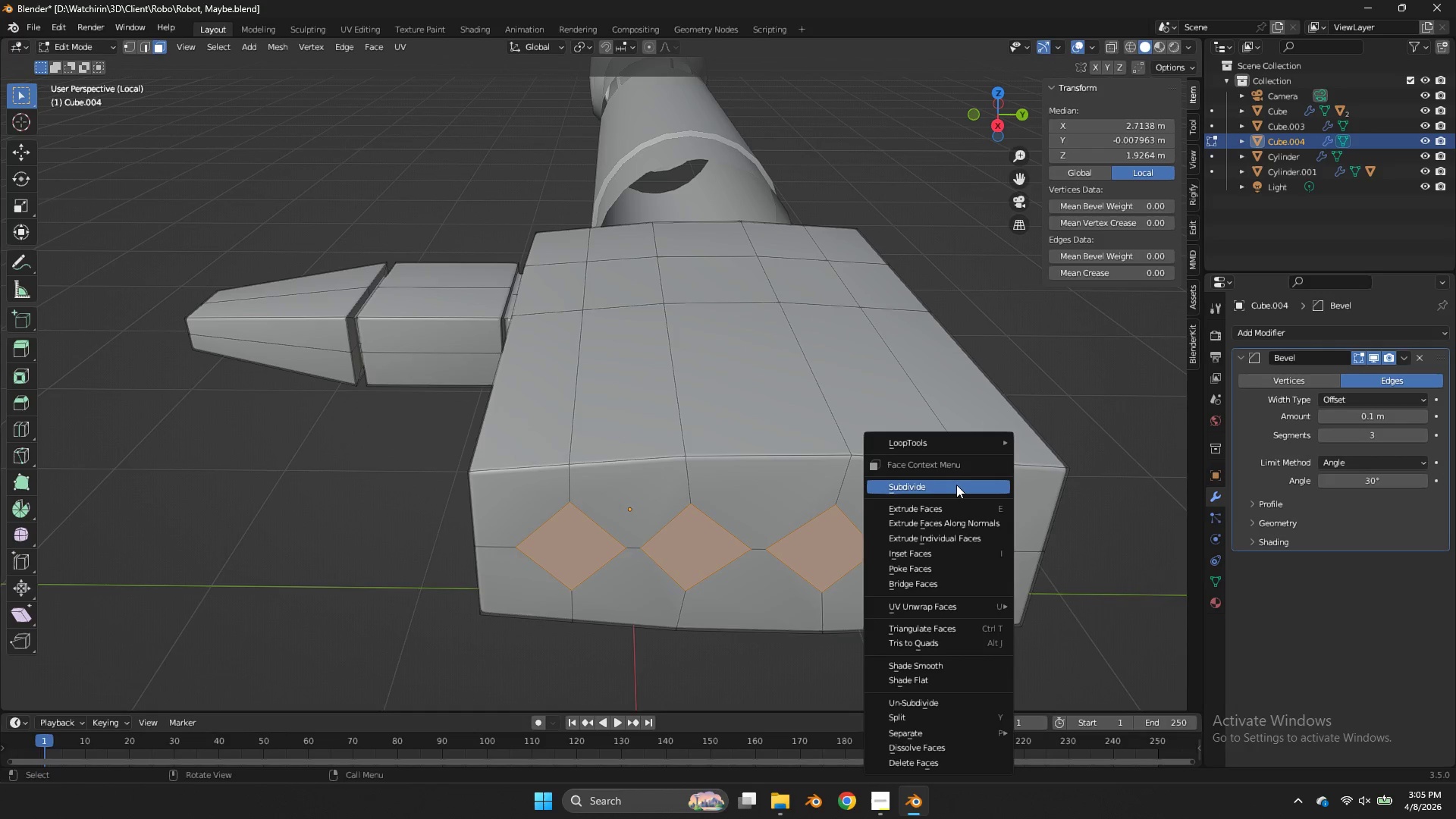 
left_click([956, 485])
 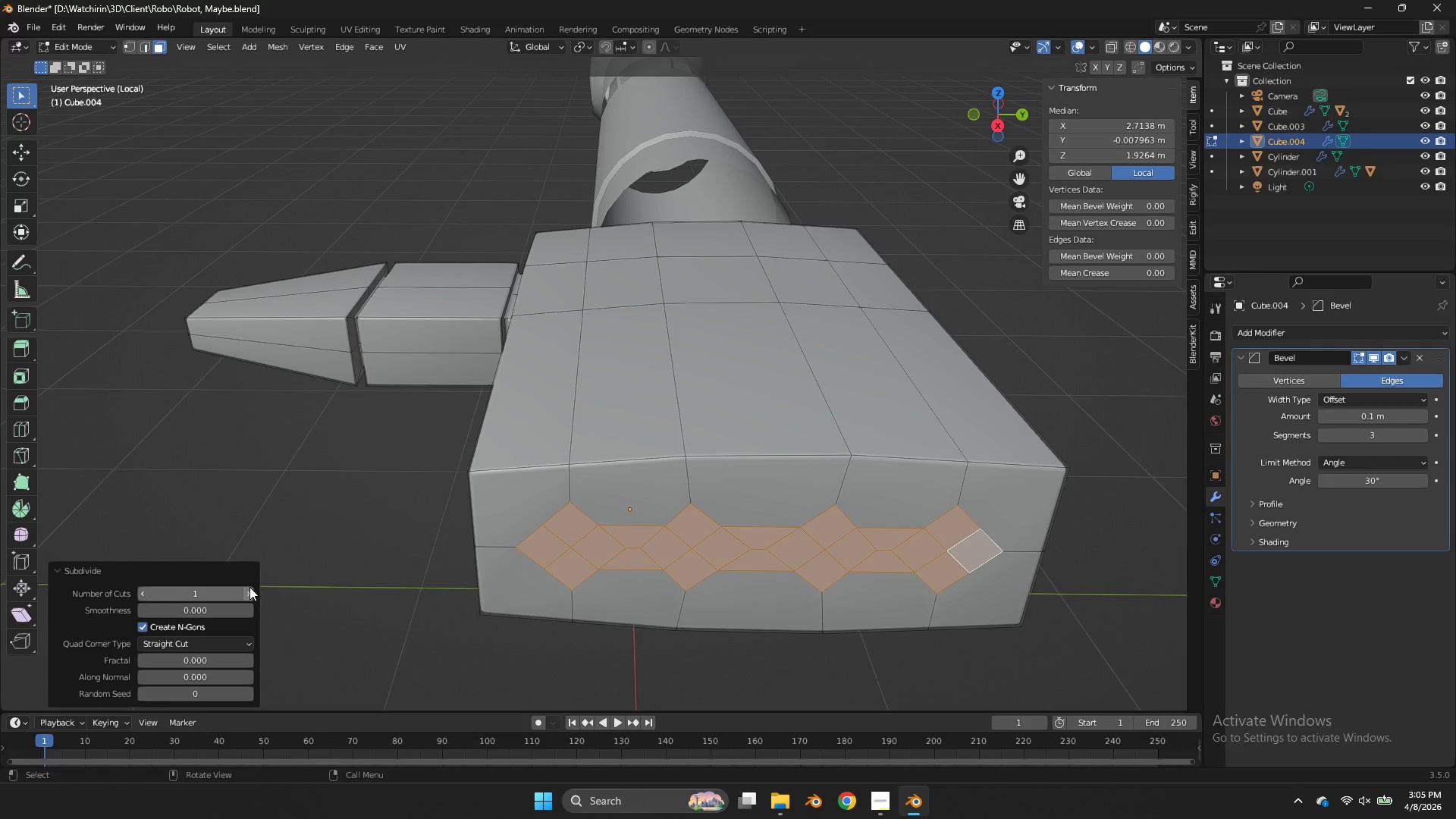 
left_click([253, 591])
 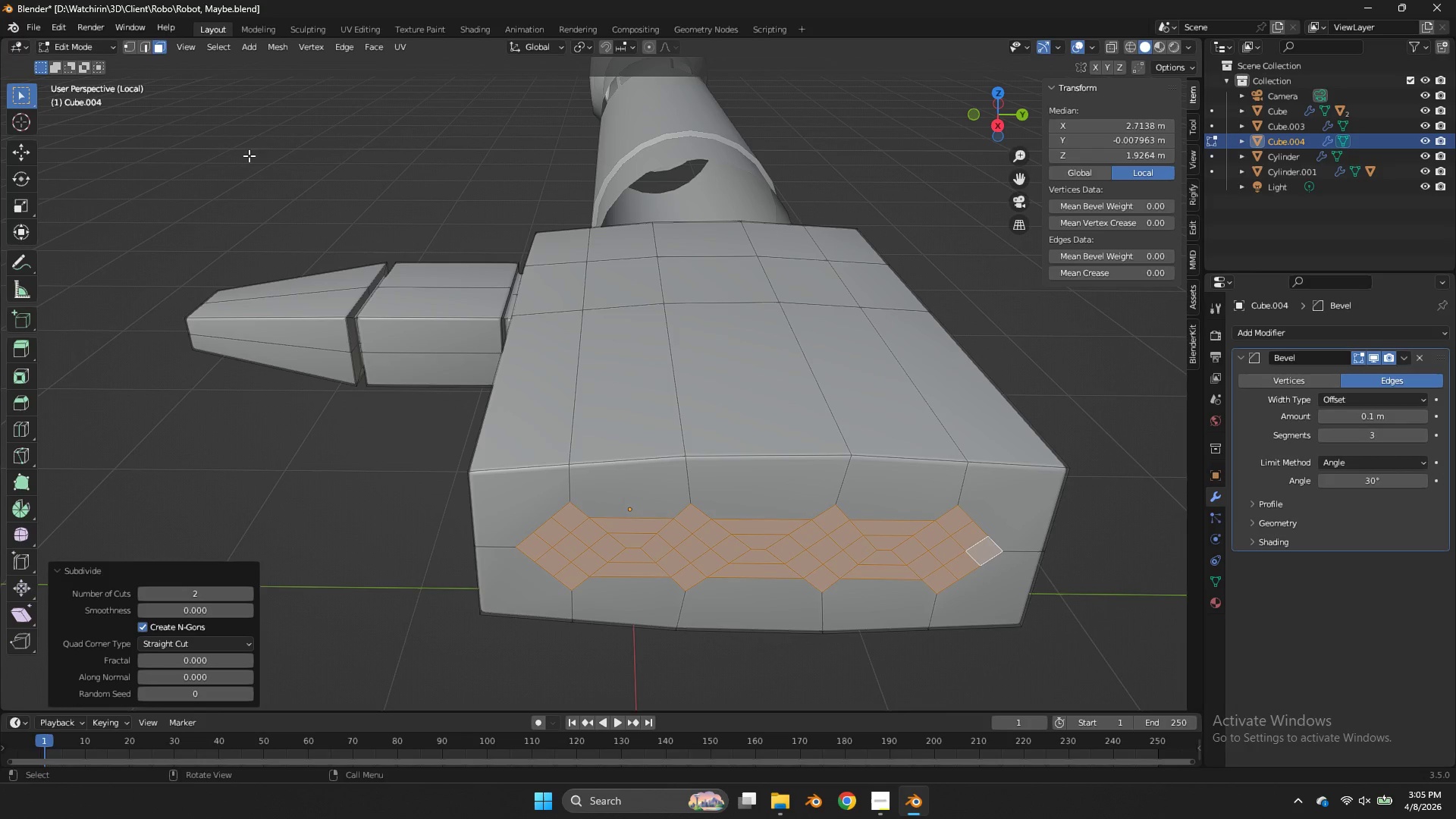 
left_click([130, 49])
 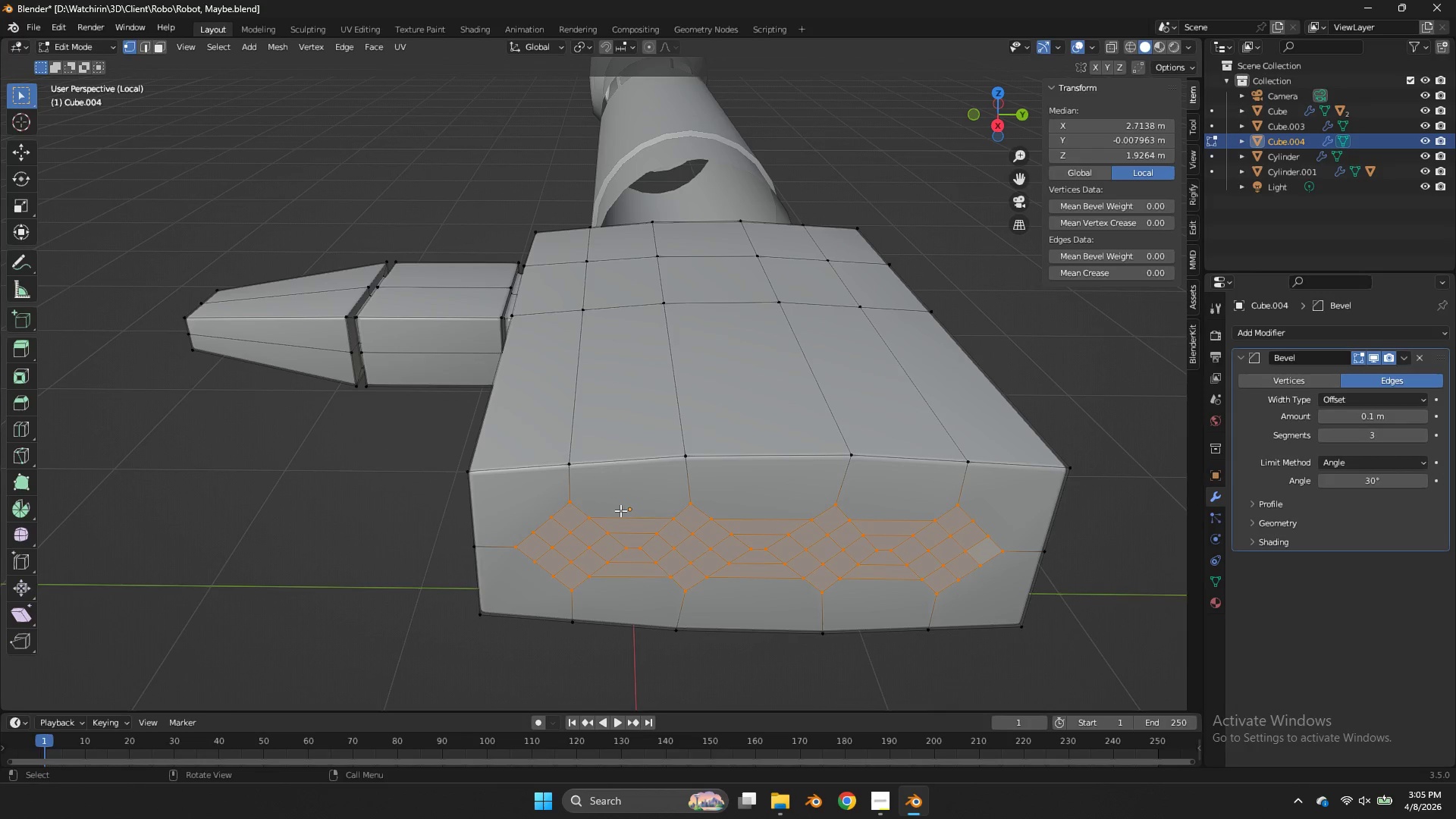 
key(Control+ControlLeft)
 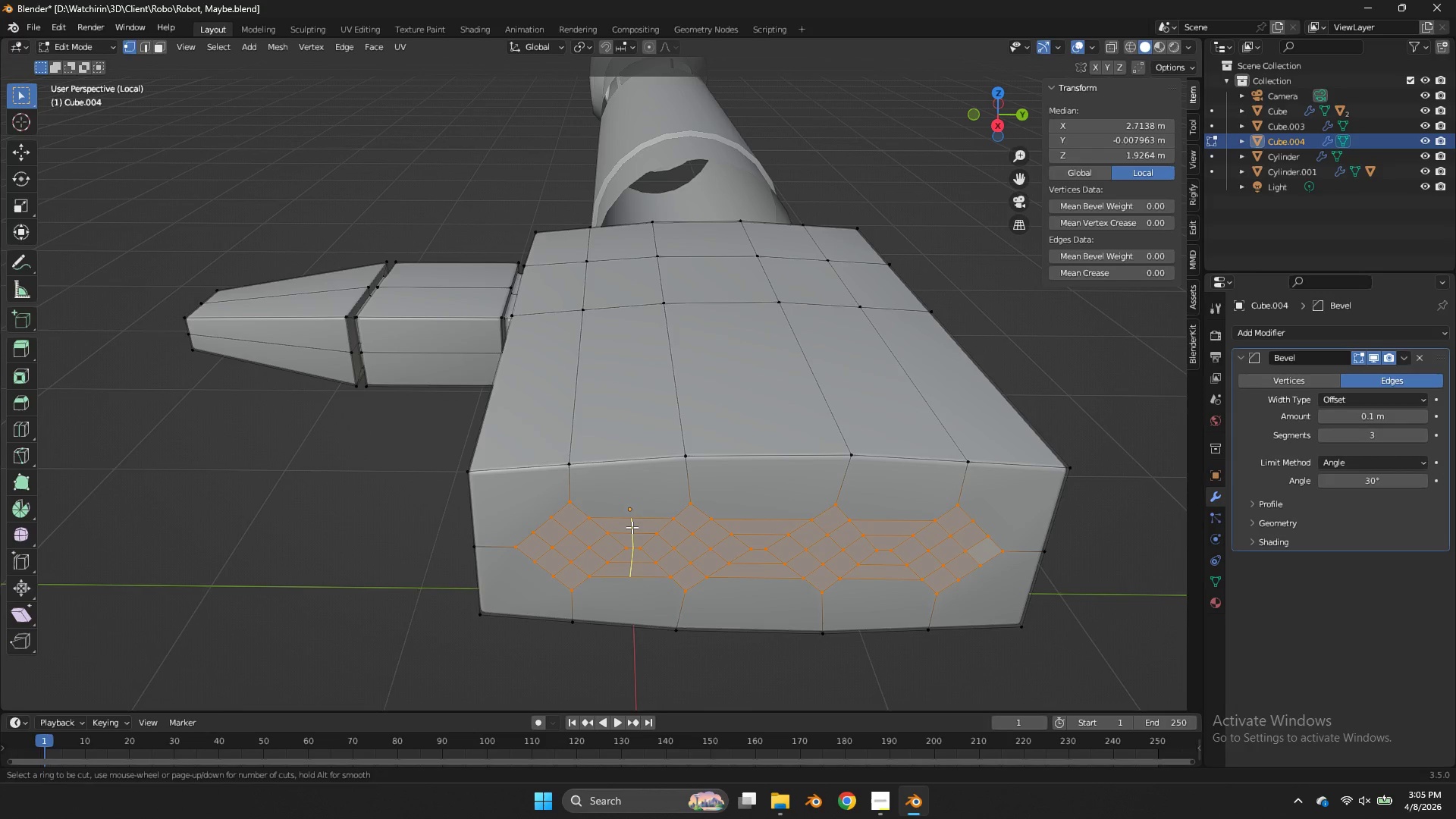 
key(Control+R)
 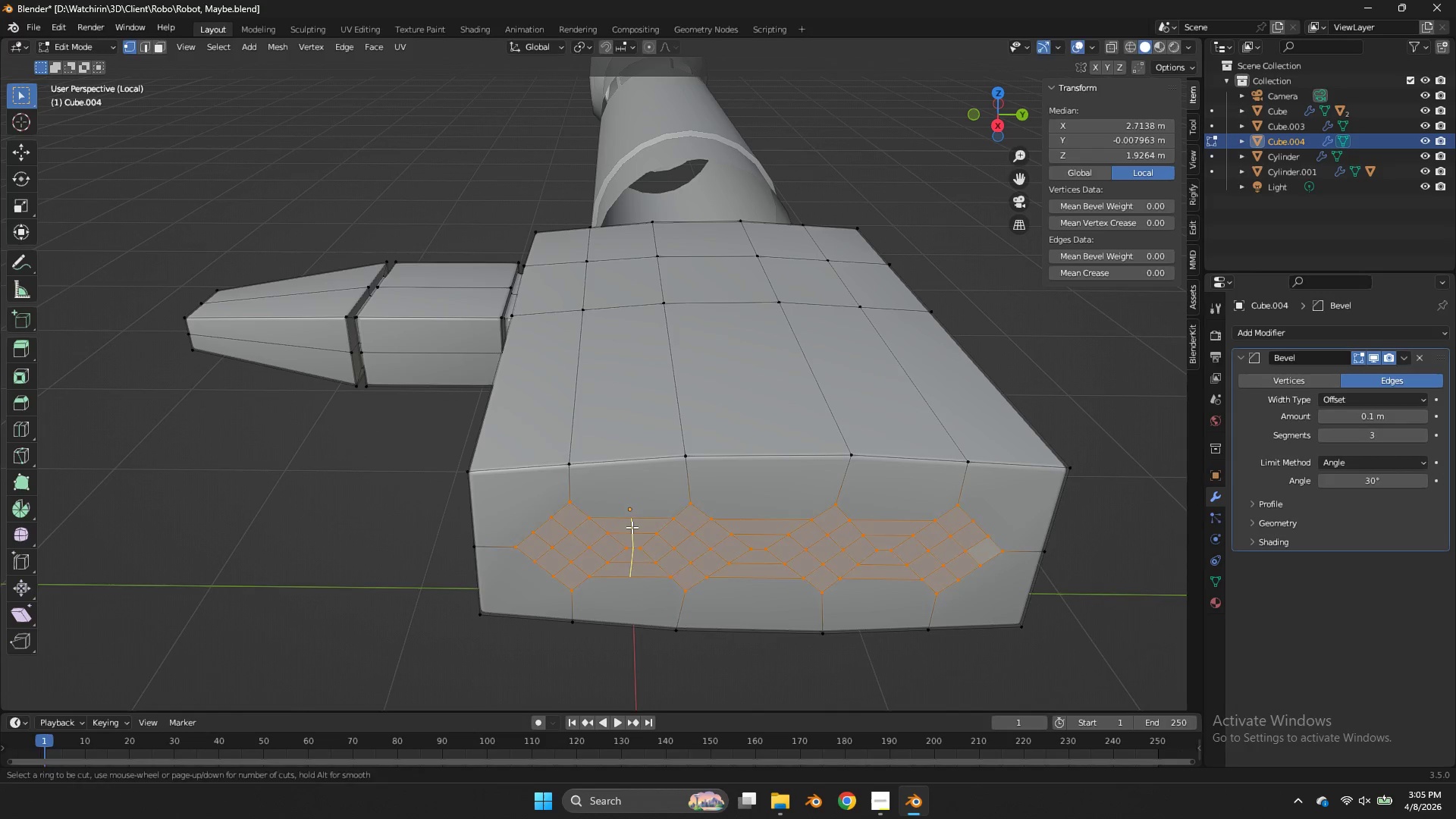 
left_click([632, 527])
 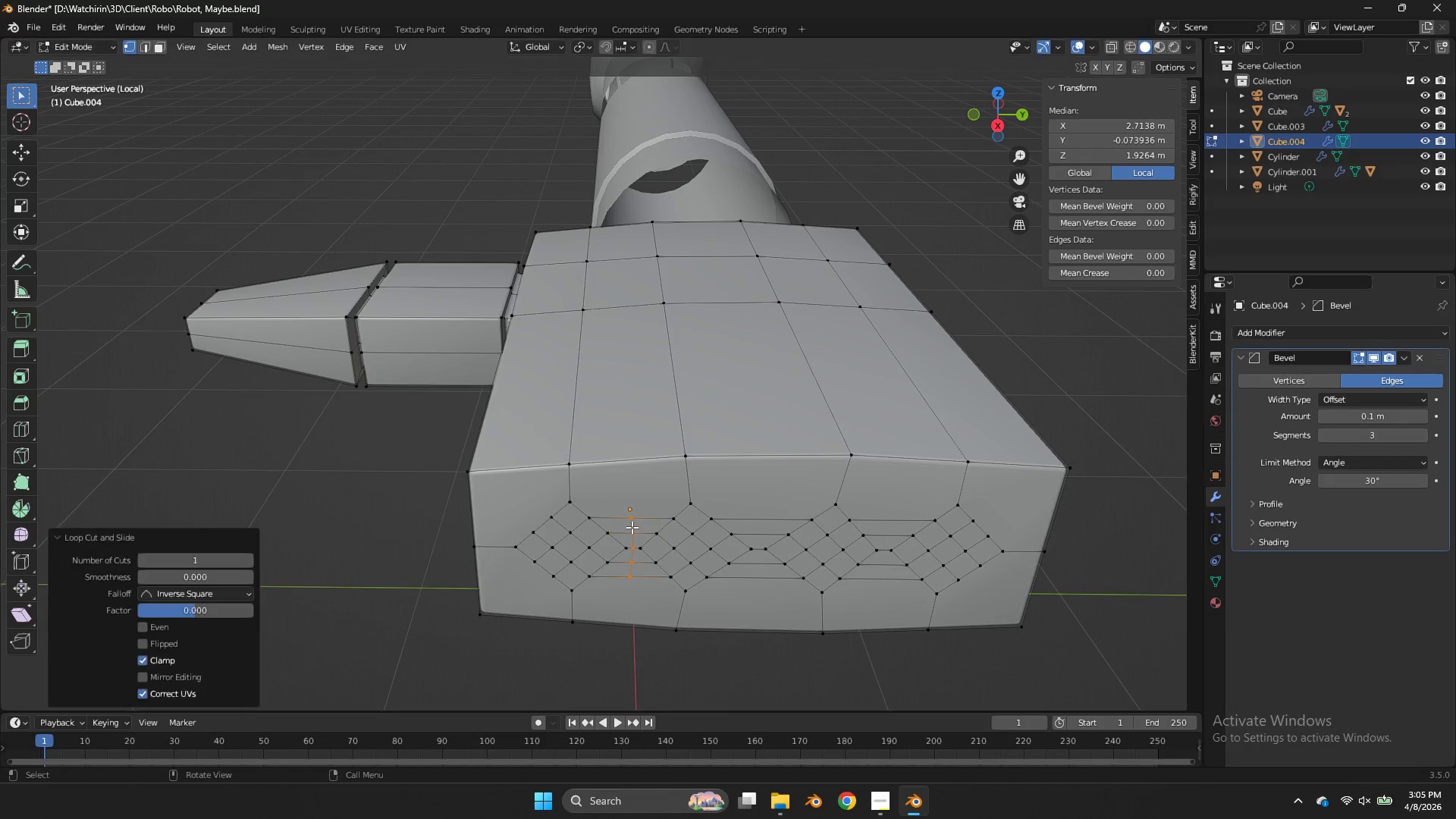 
right_click([632, 527])
 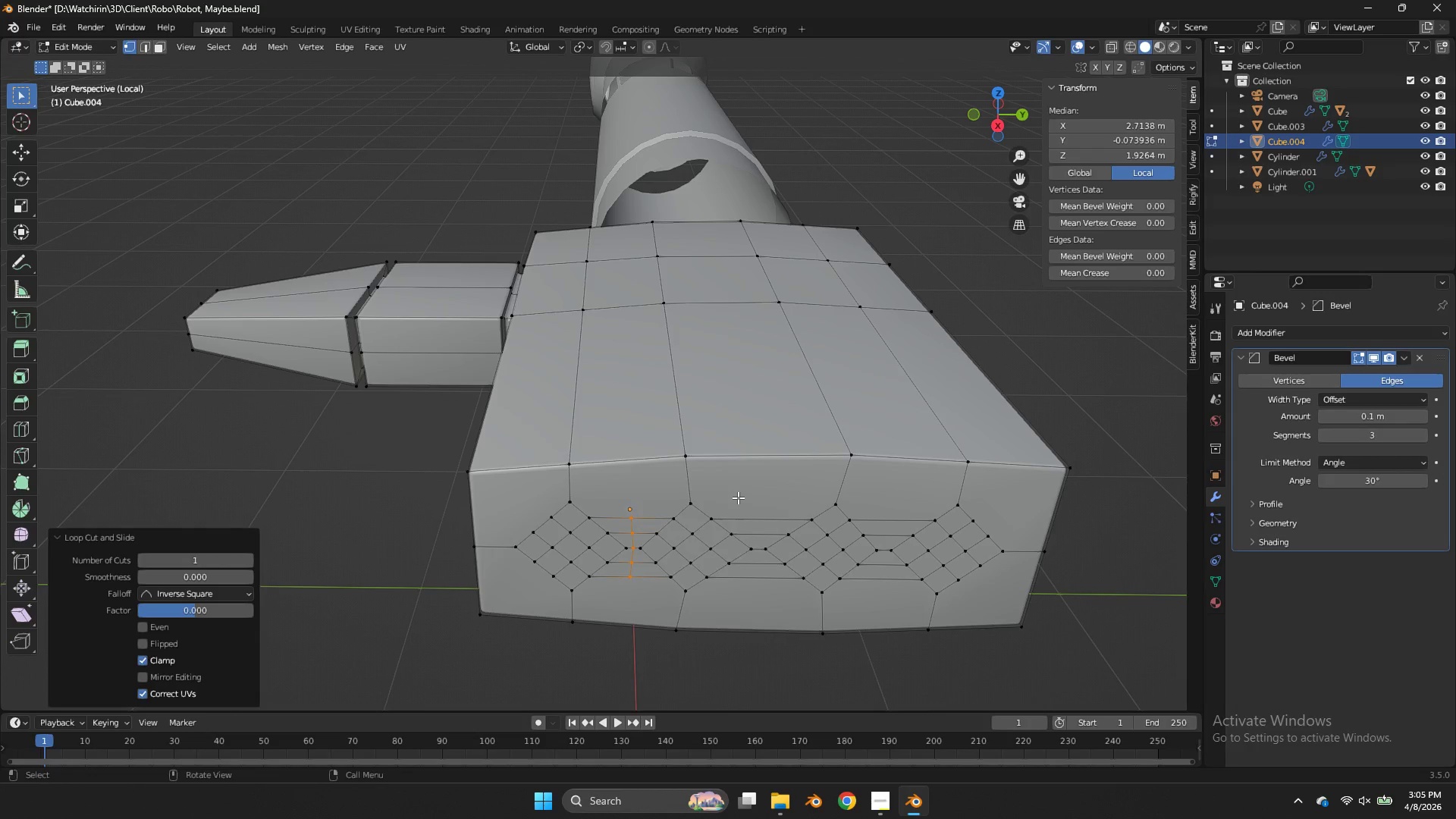 
key(X)
 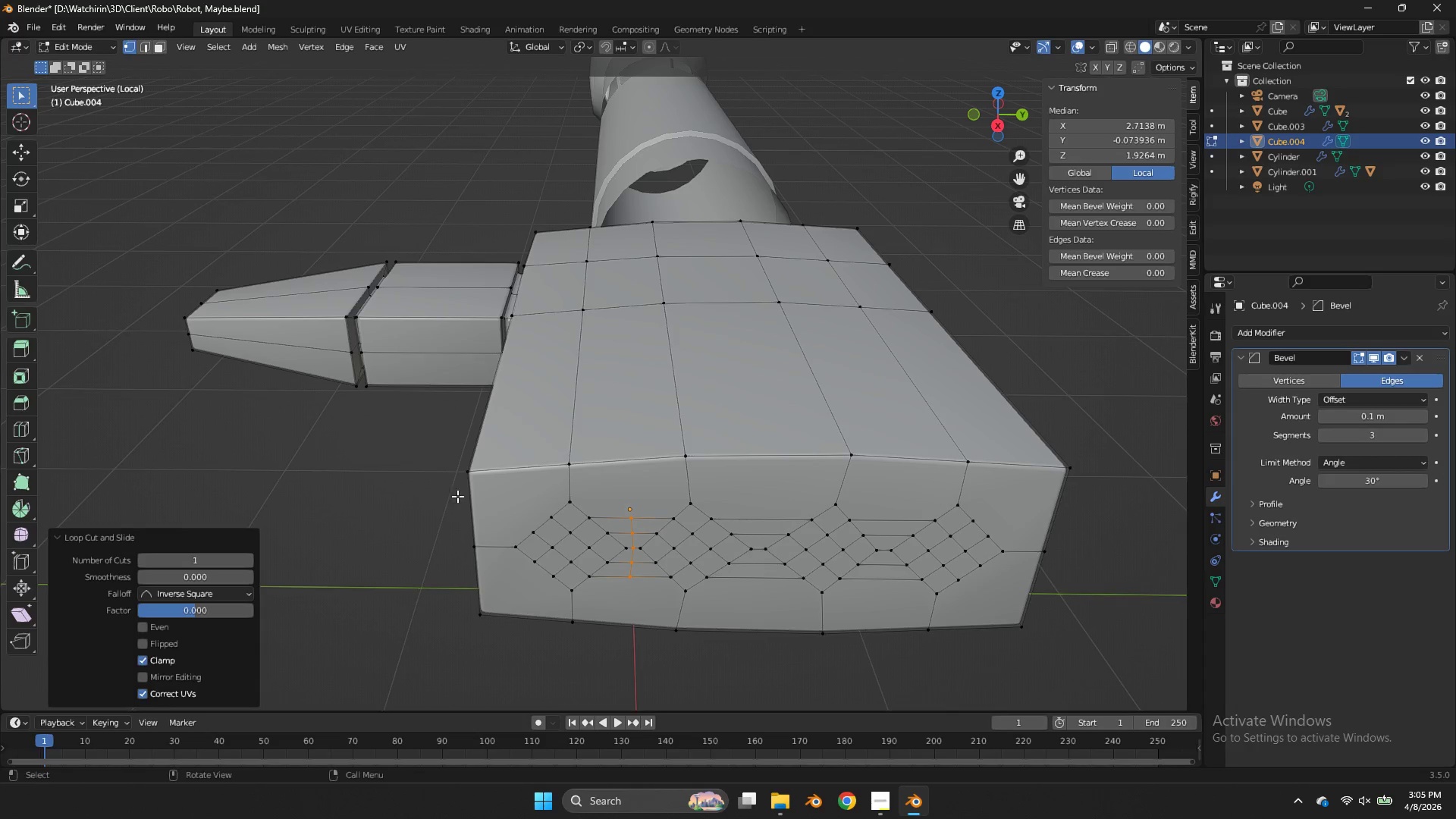 
key(Control+Z)
 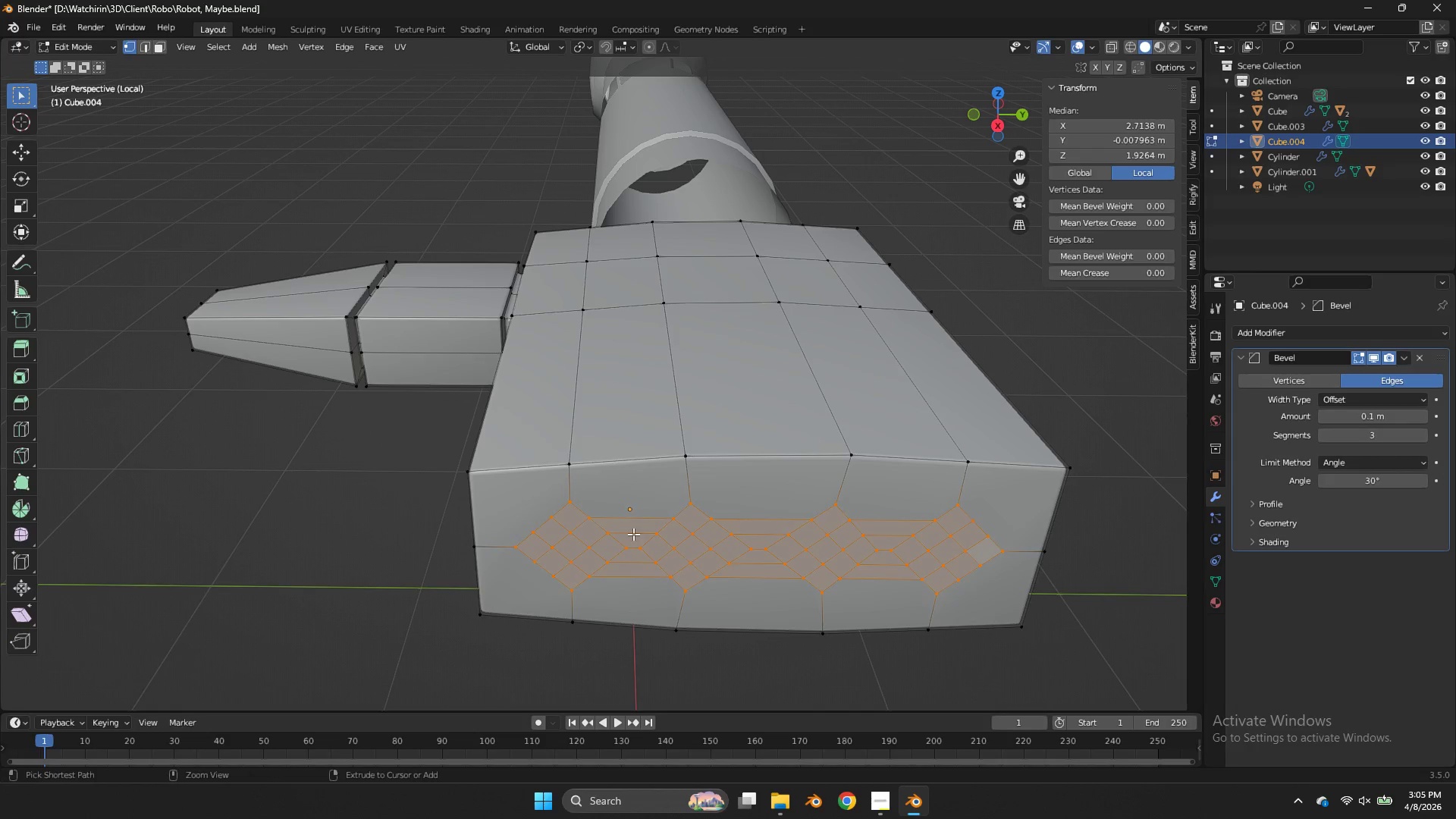 
key(Control+Z)
 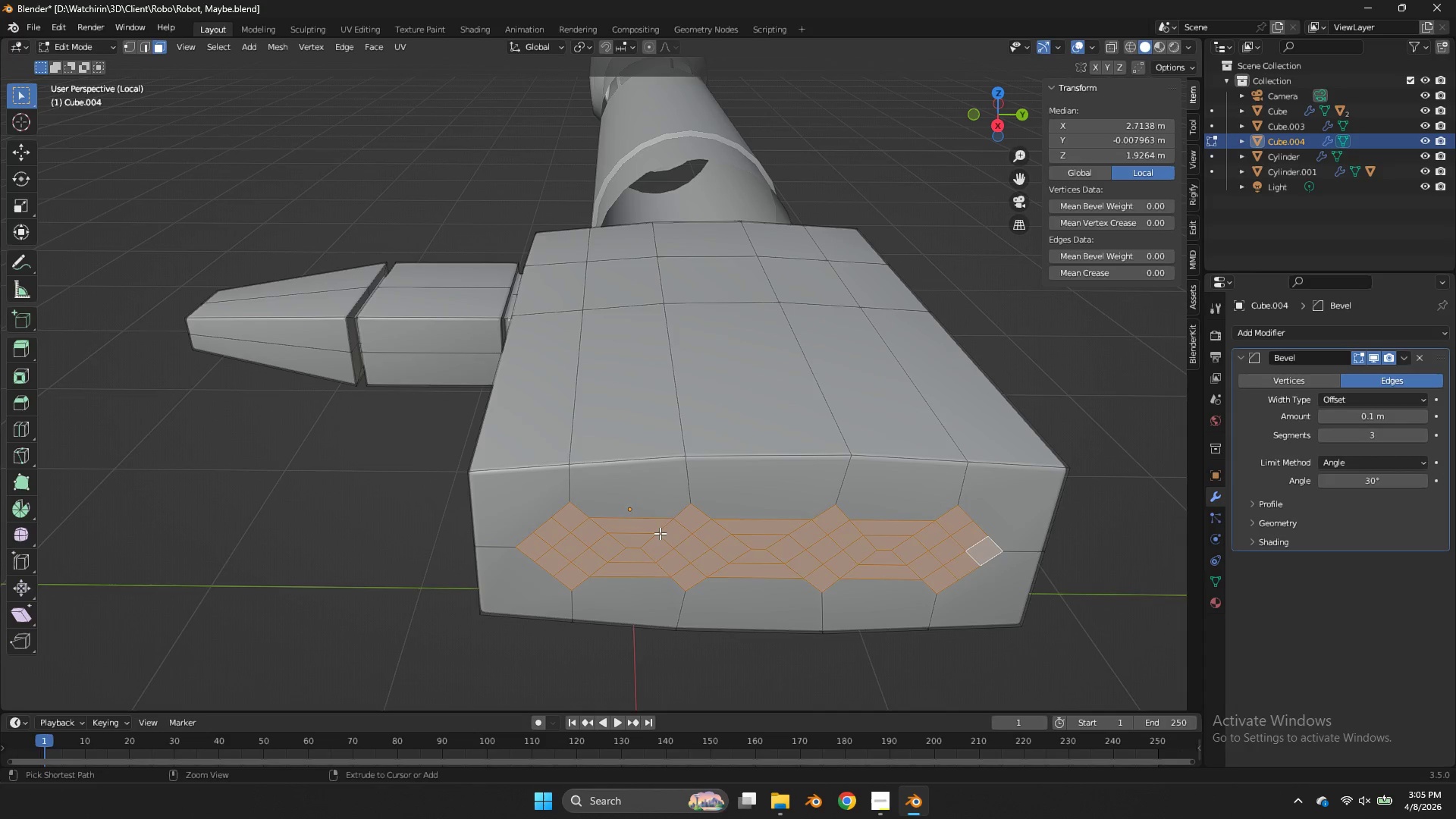 
key(Control+Z)
 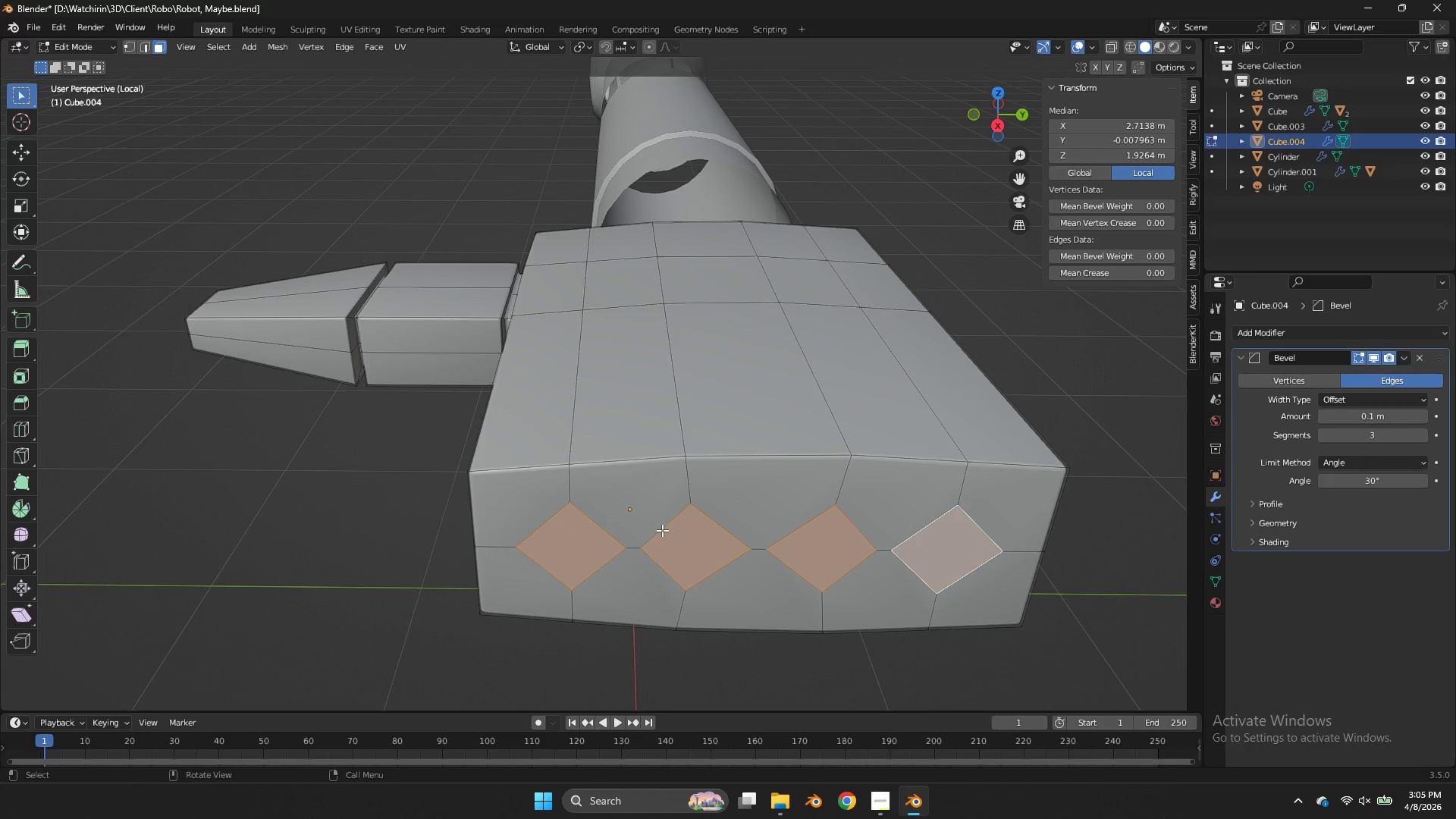 
right_click([662, 530])
 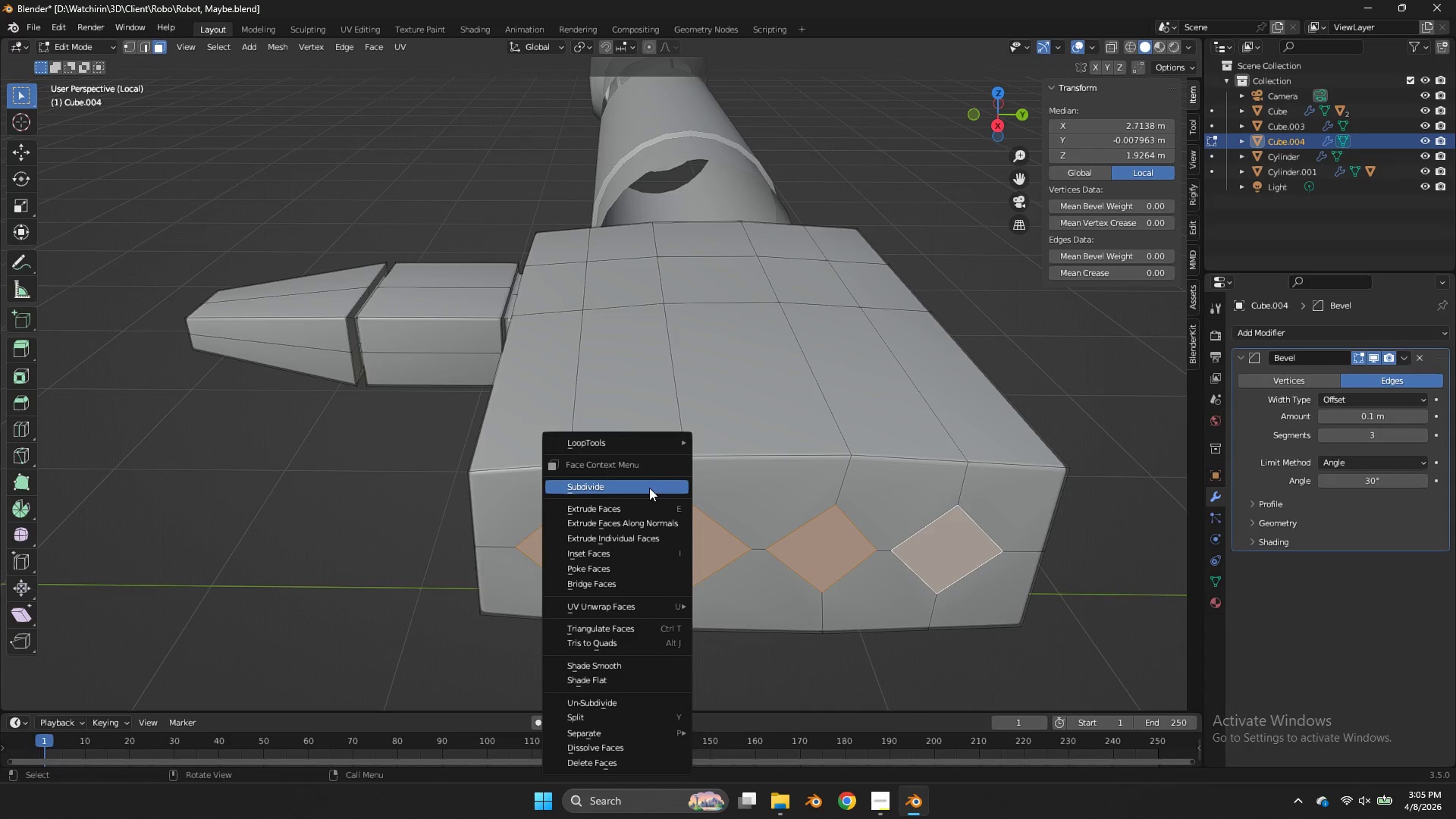 
left_click([649, 488])
 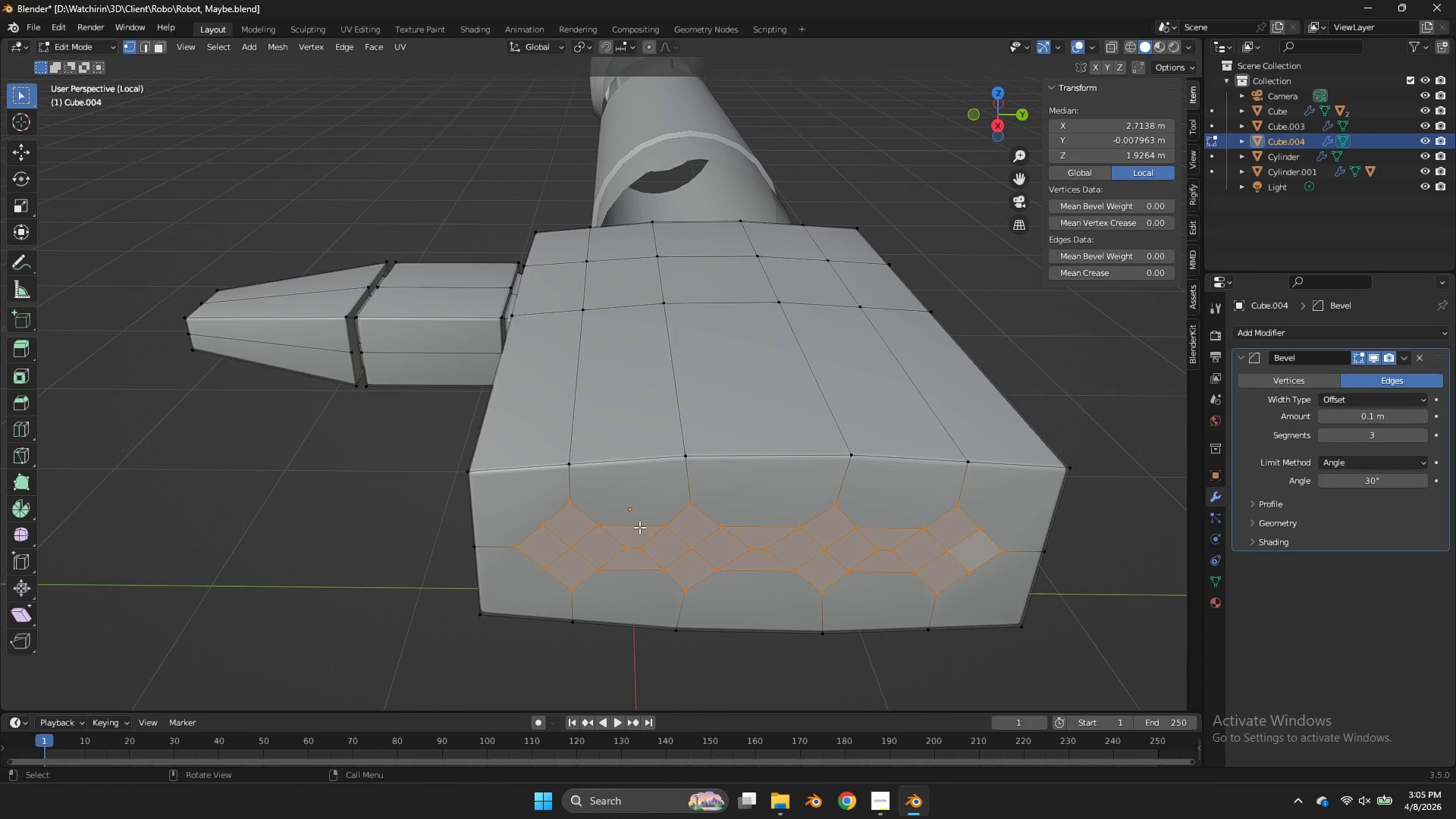 
key(Control+R)
 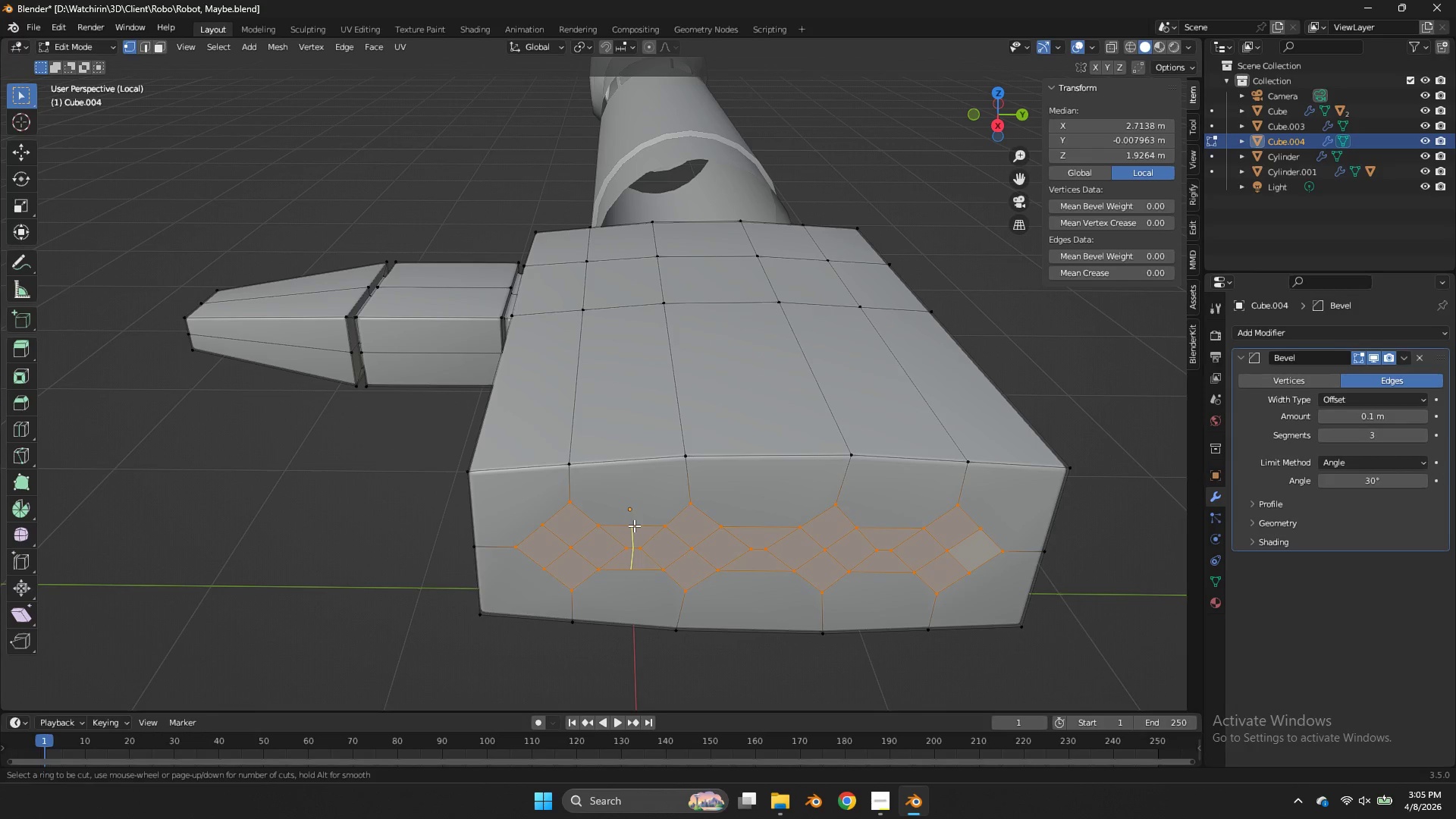 
left_click([634, 526])
 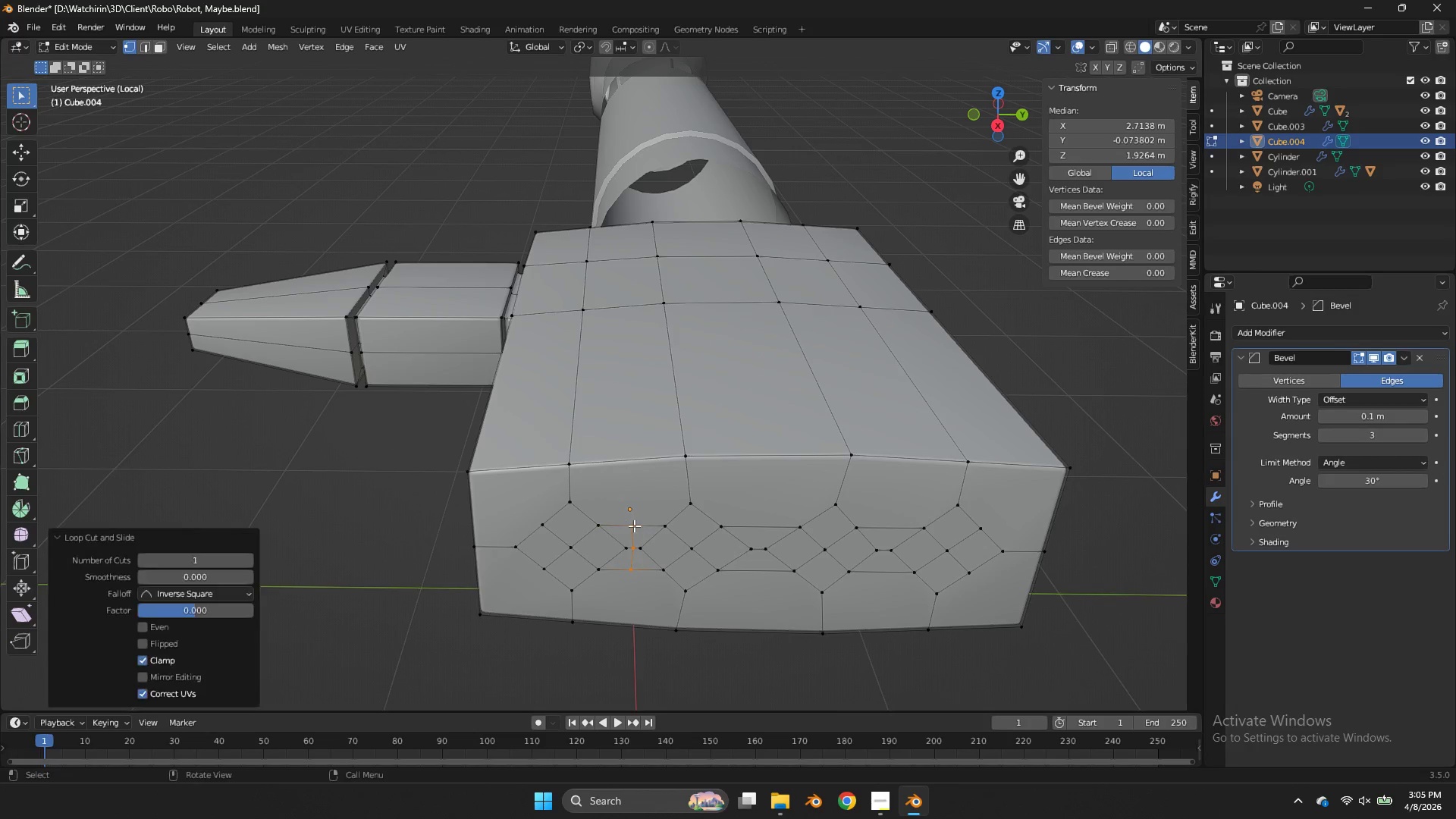 
right_click([634, 526])
 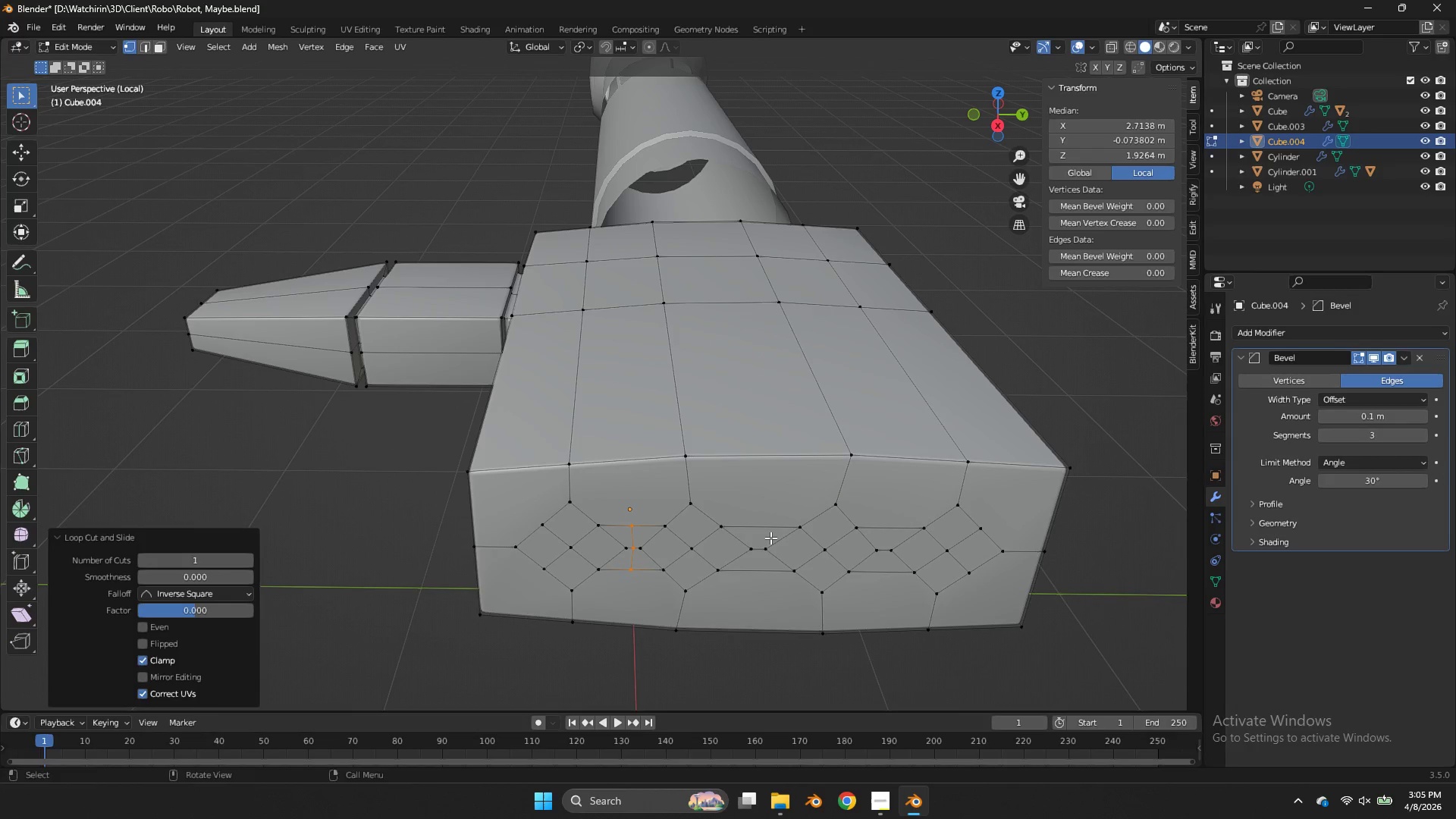 
key(Control+ControlLeft)
 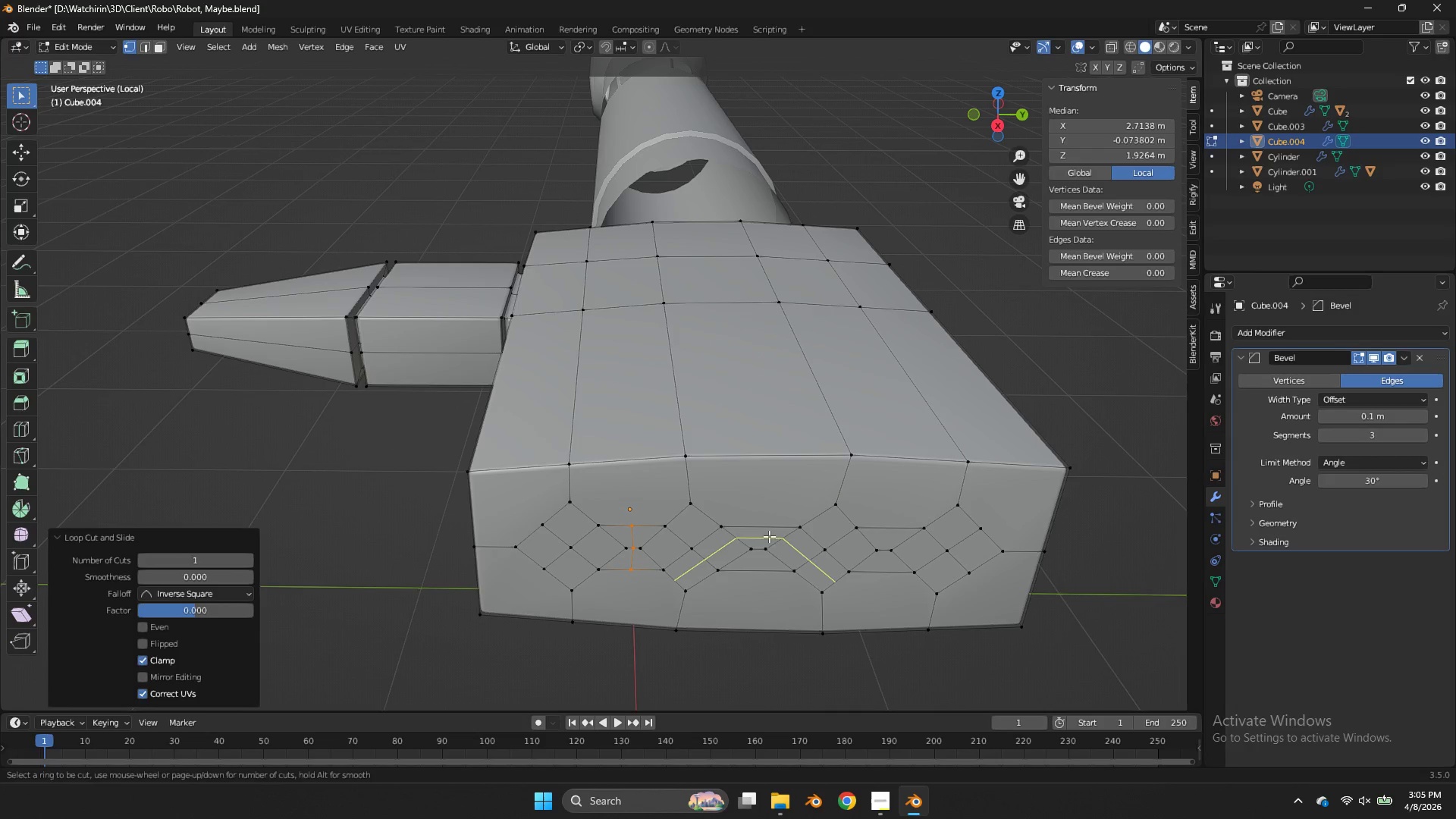 
key(Control+R)
 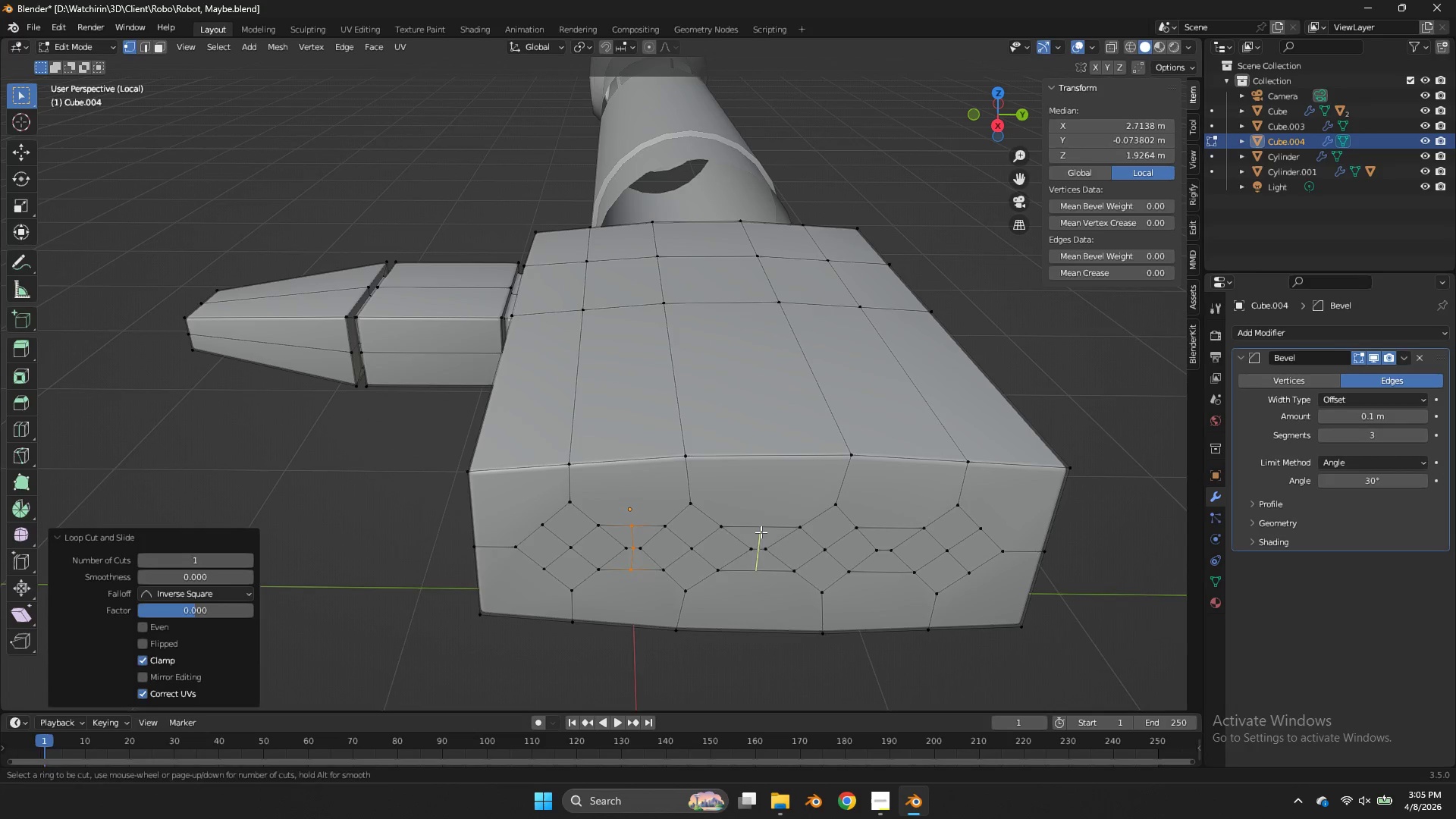 
left_click([761, 532])
 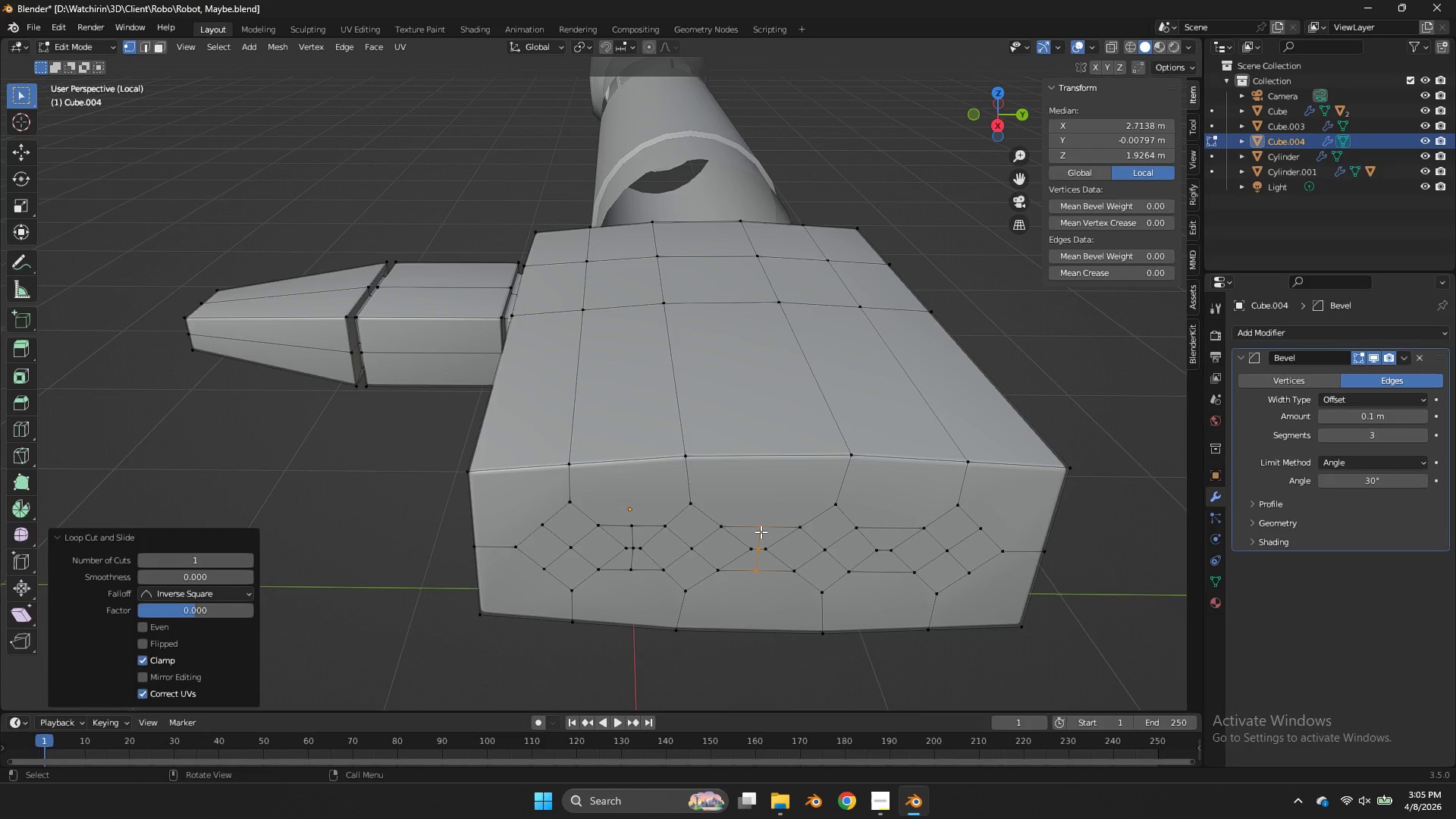 
right_click([761, 532])
 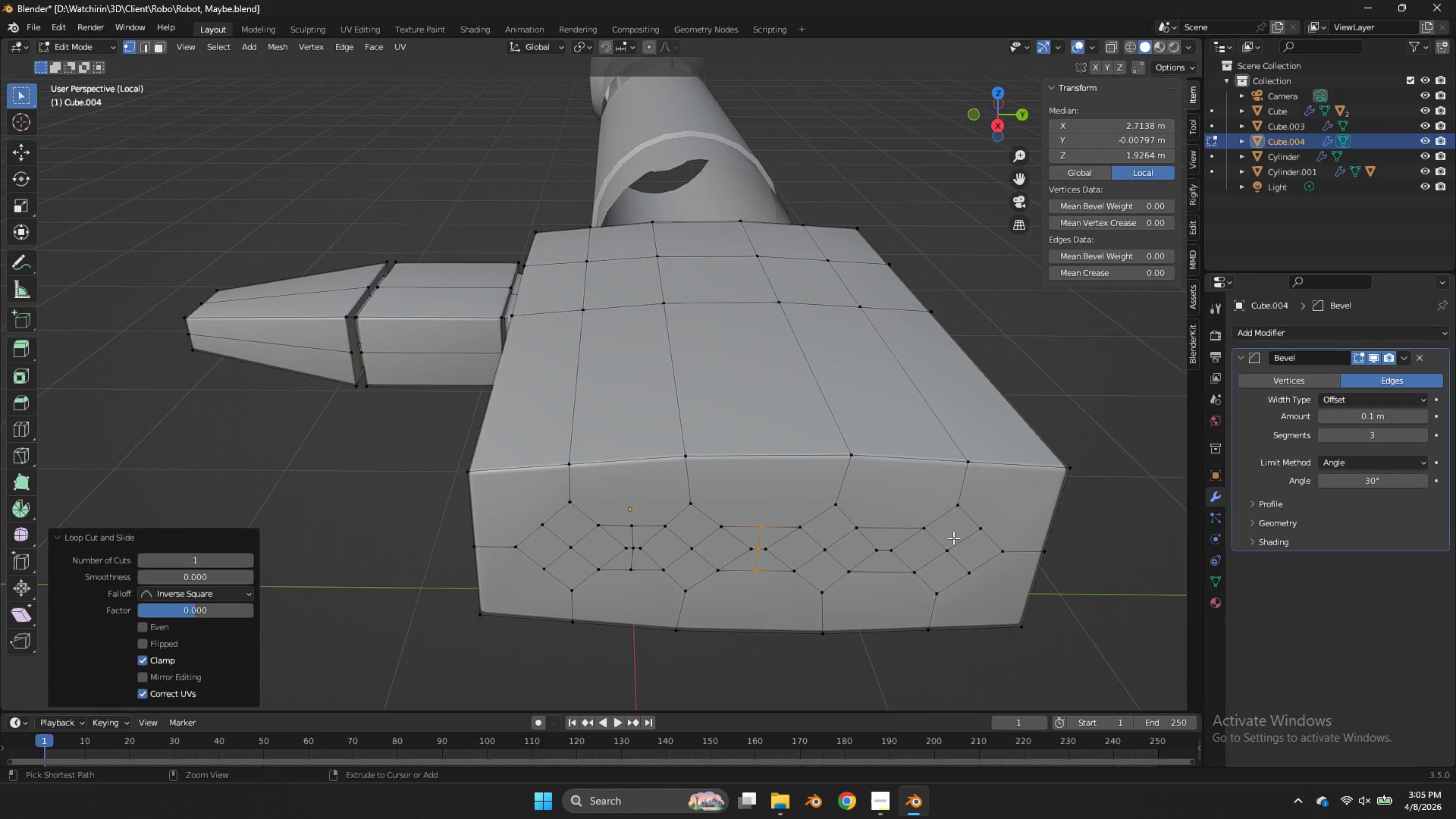 
key(Control+R)
 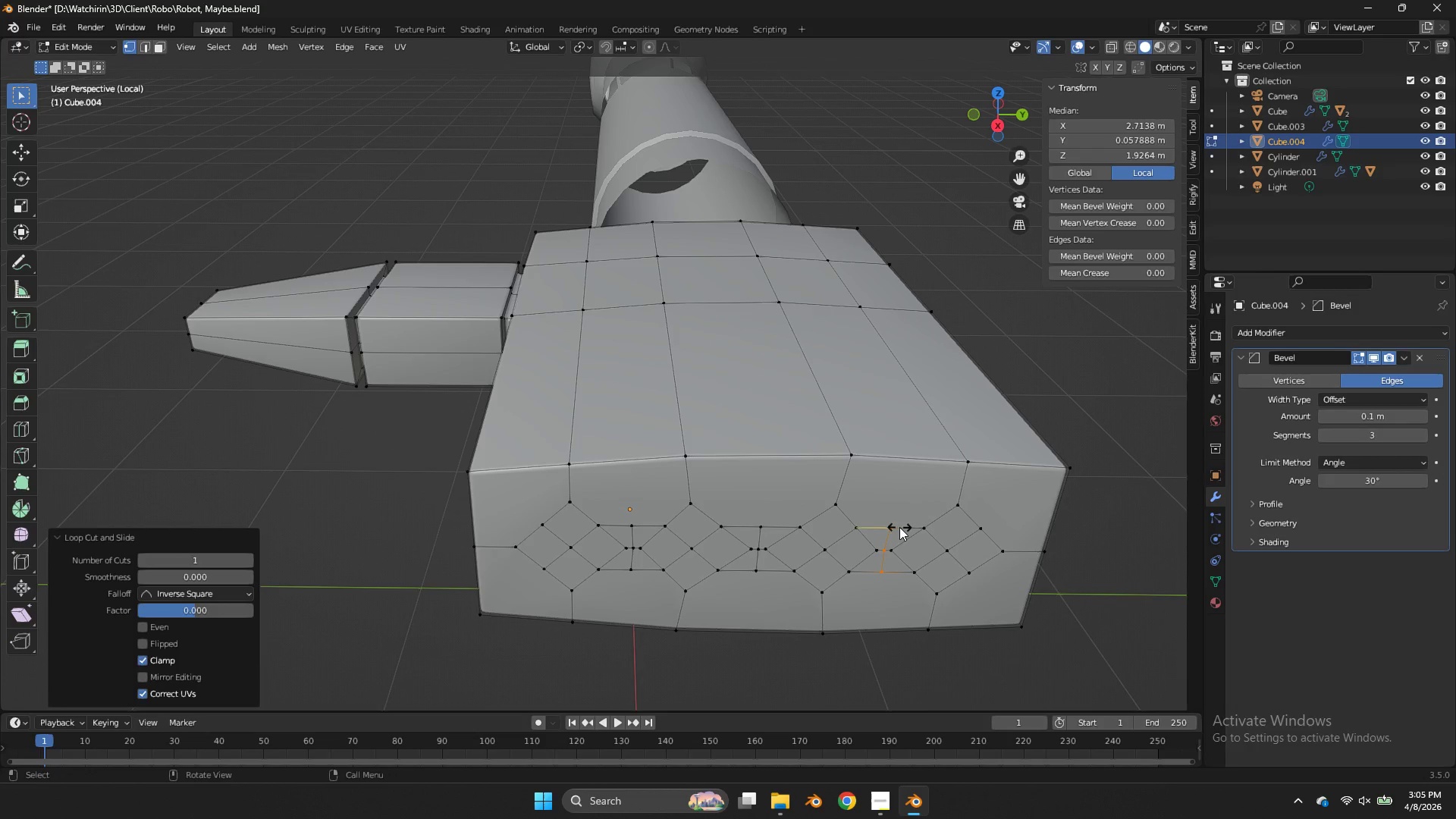 
left_click([899, 527])
 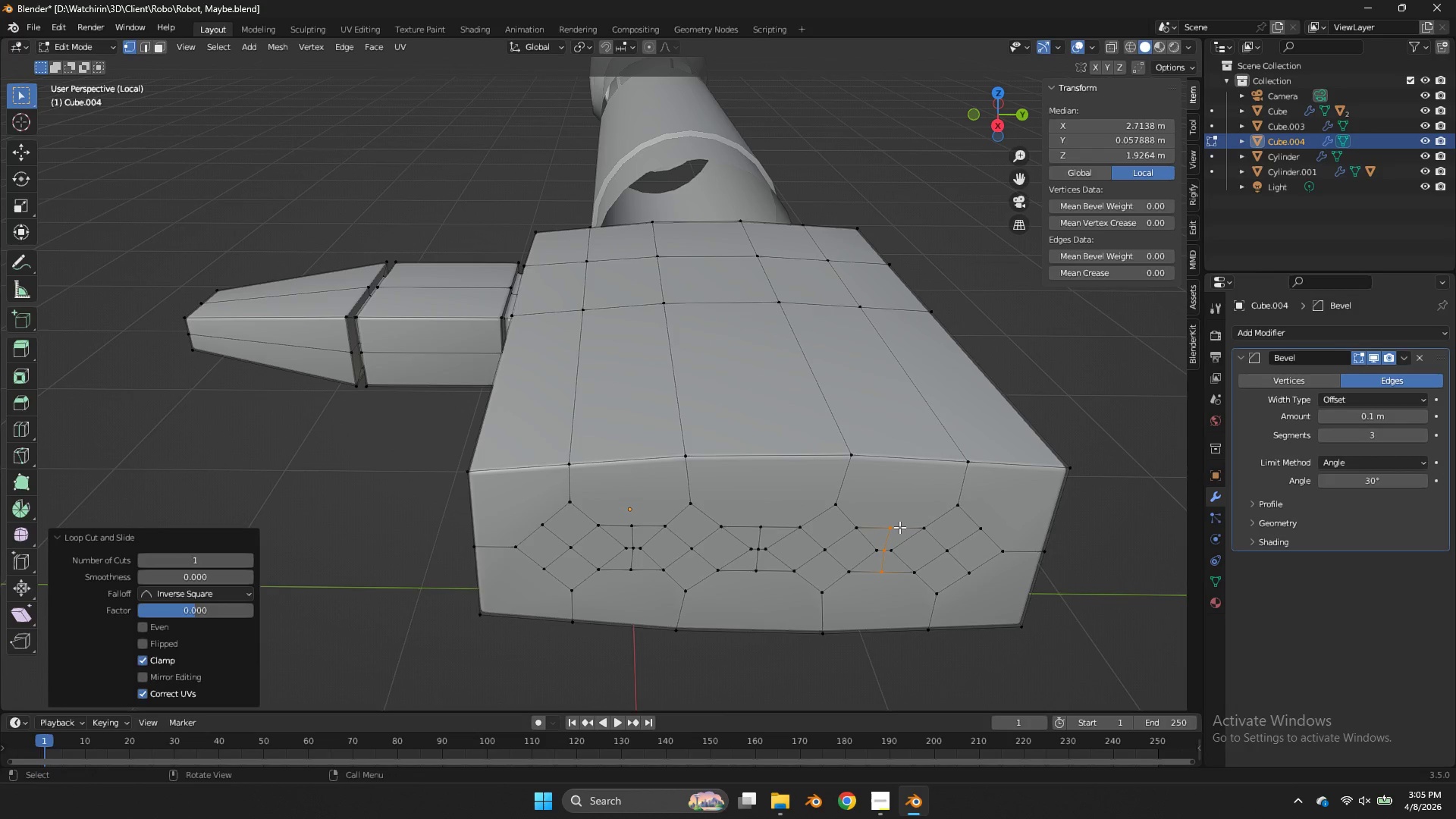 
right_click([899, 527])
 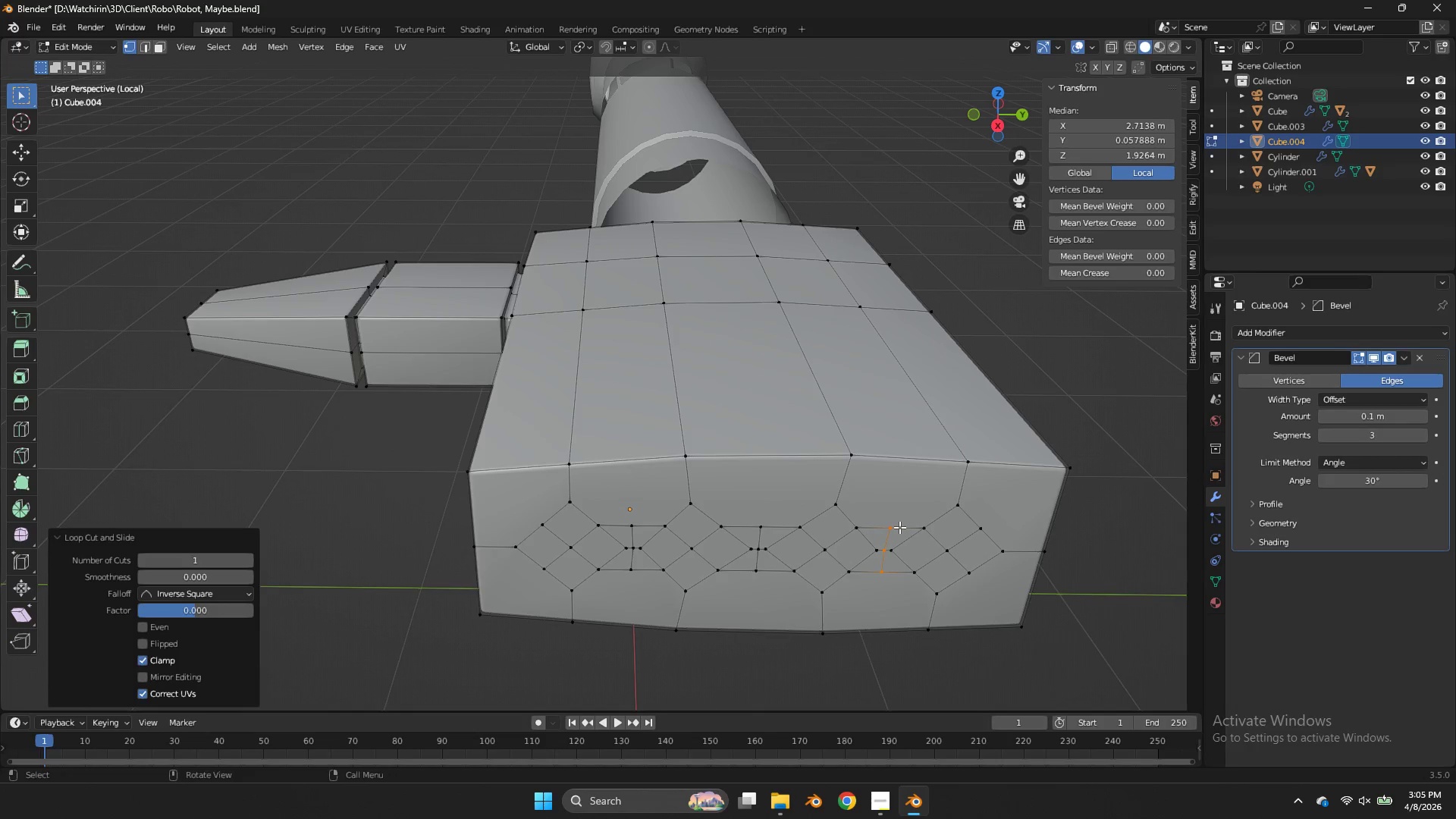 
key(X)
 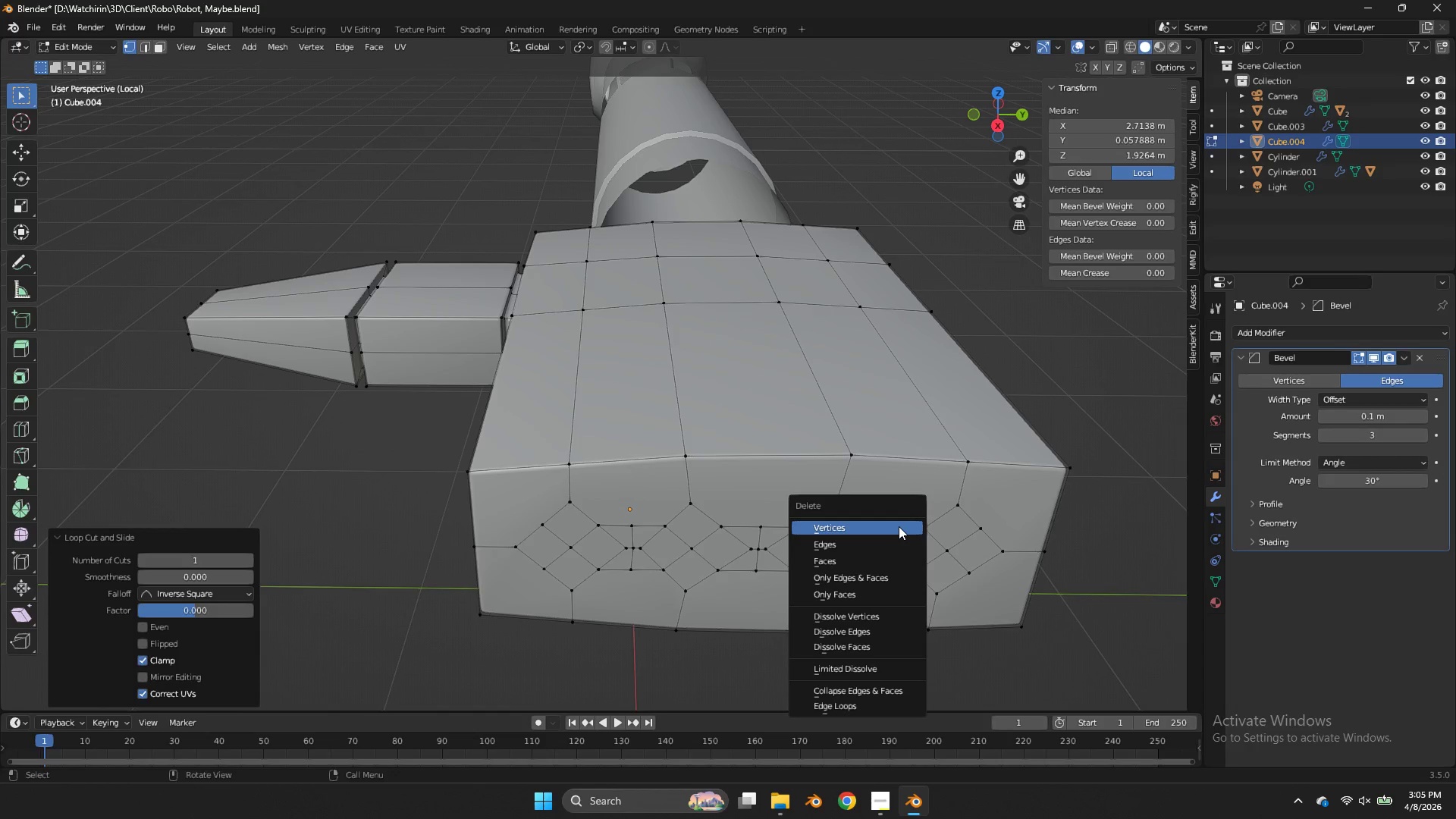 
left_click([899, 526])
 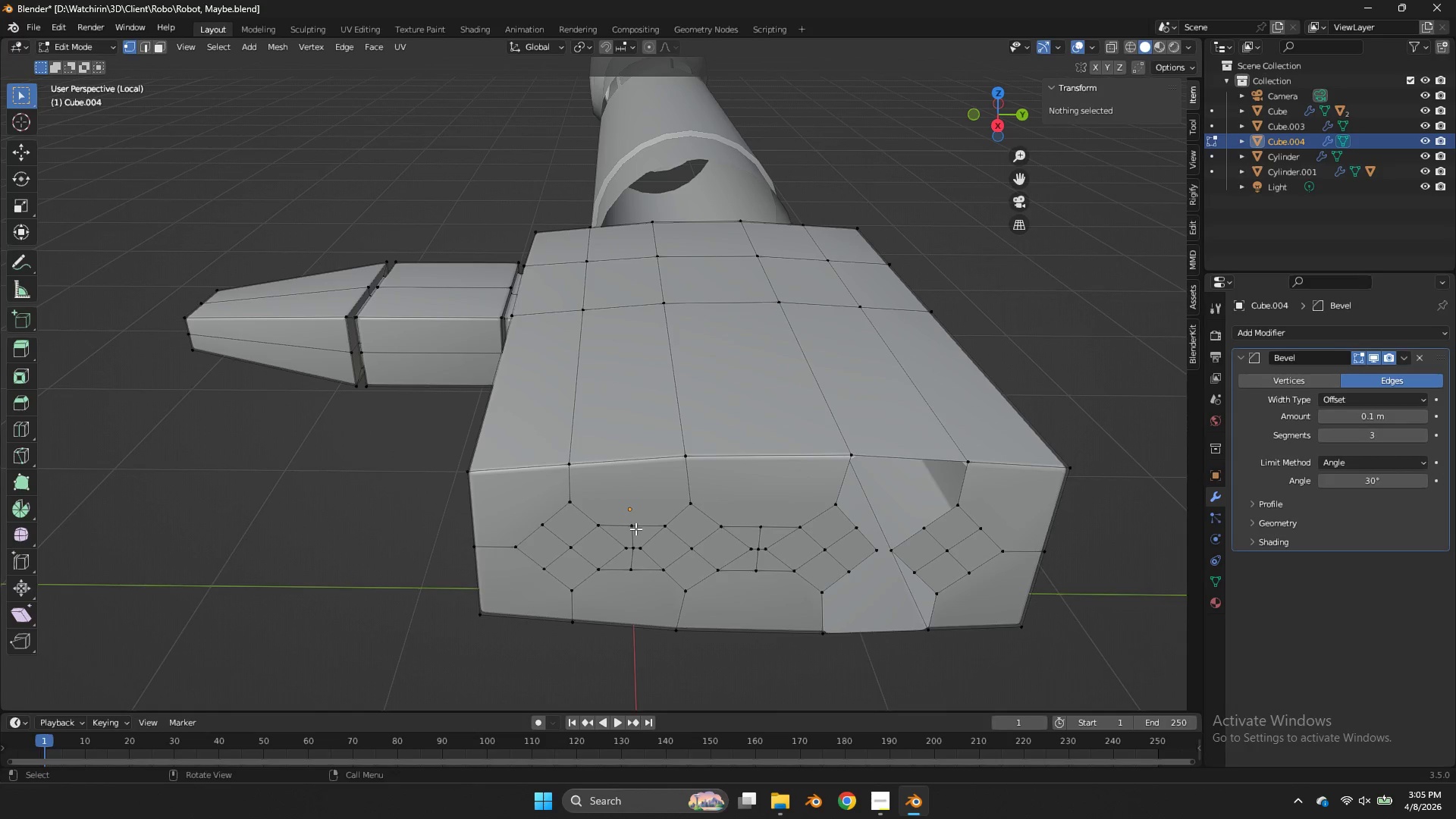 
hold_key(key=AltLeft, duration=0.69)
left_click([633, 537])
 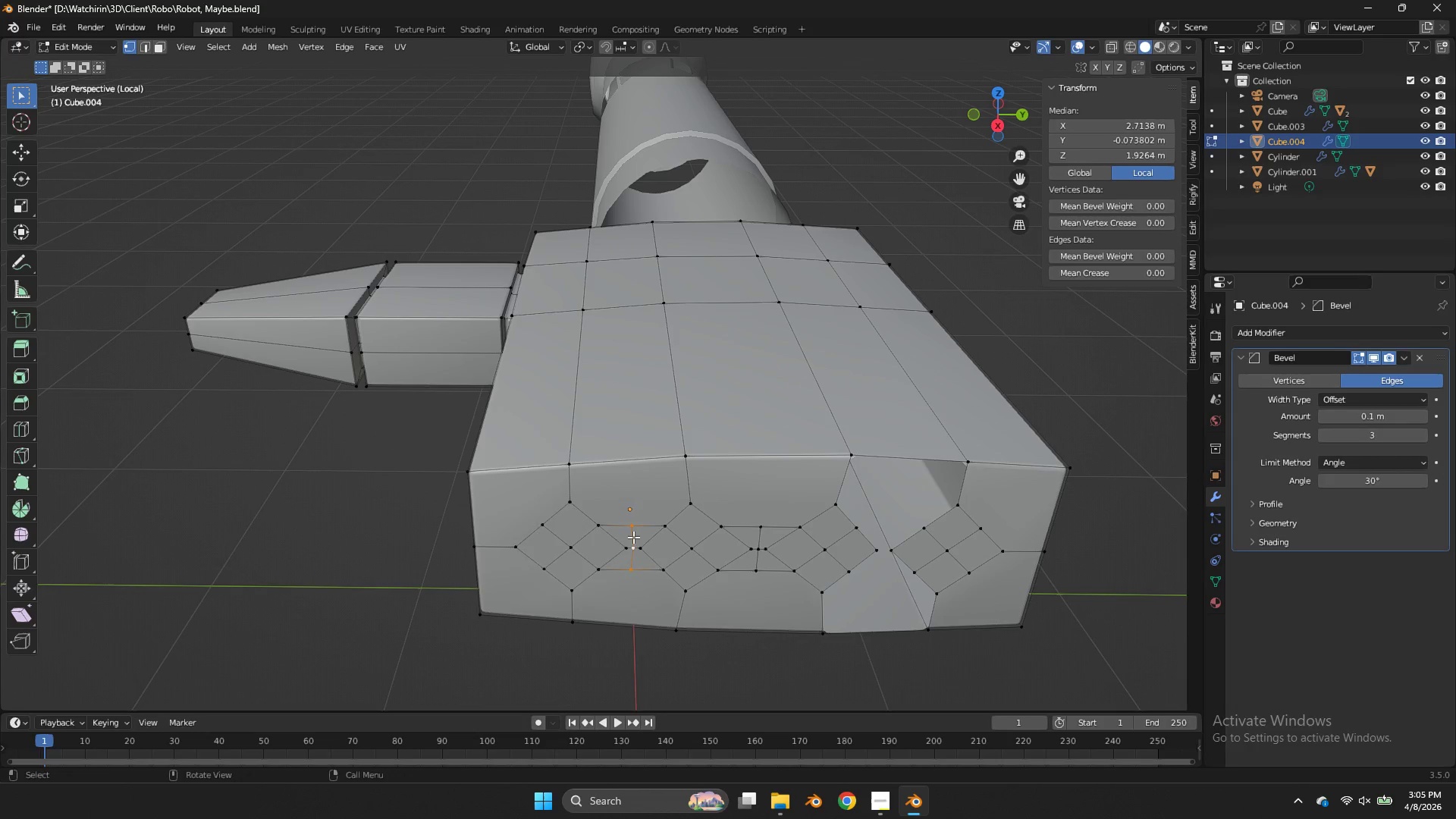 
key(X)
 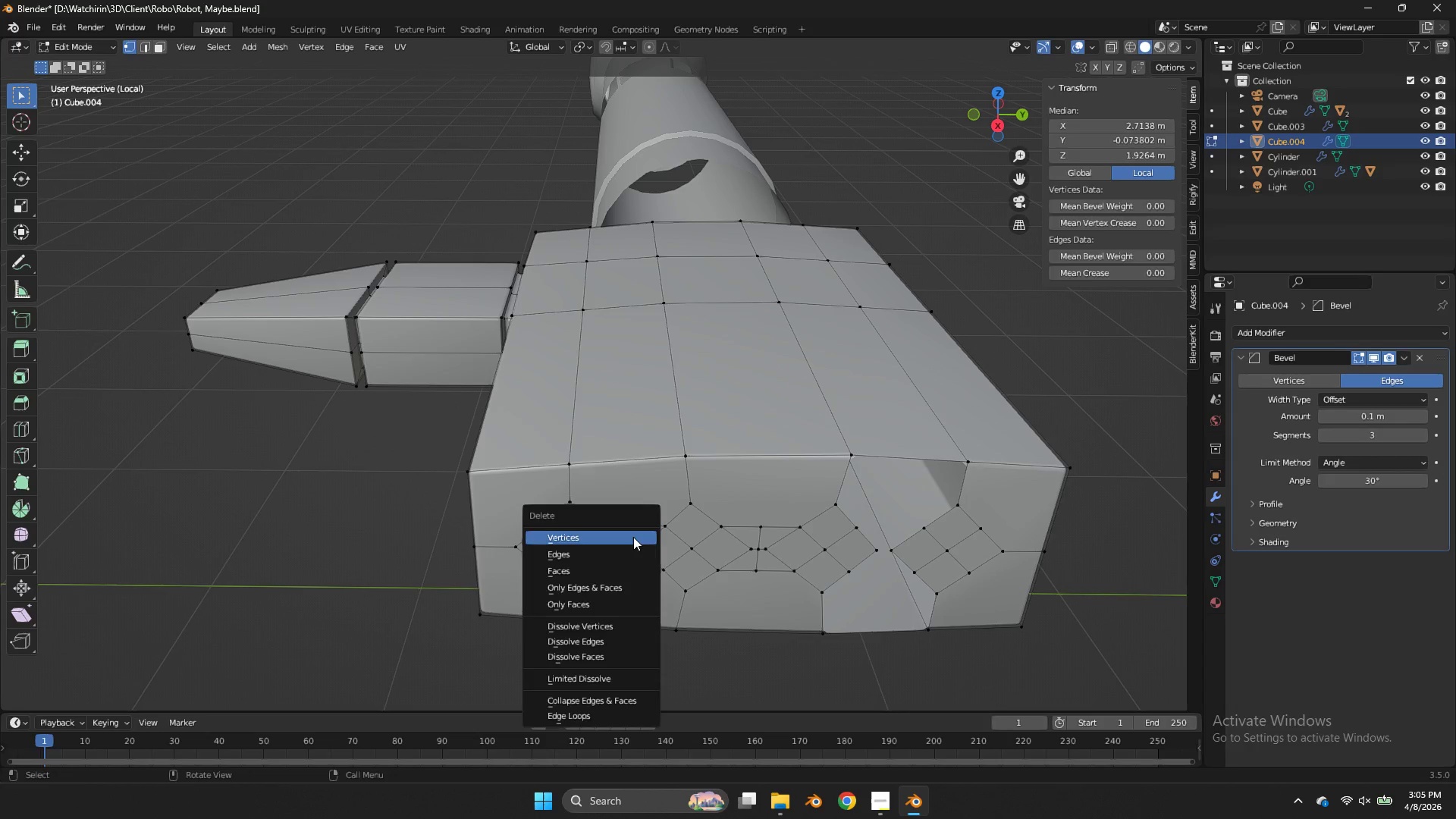 
left_click([633, 537])
 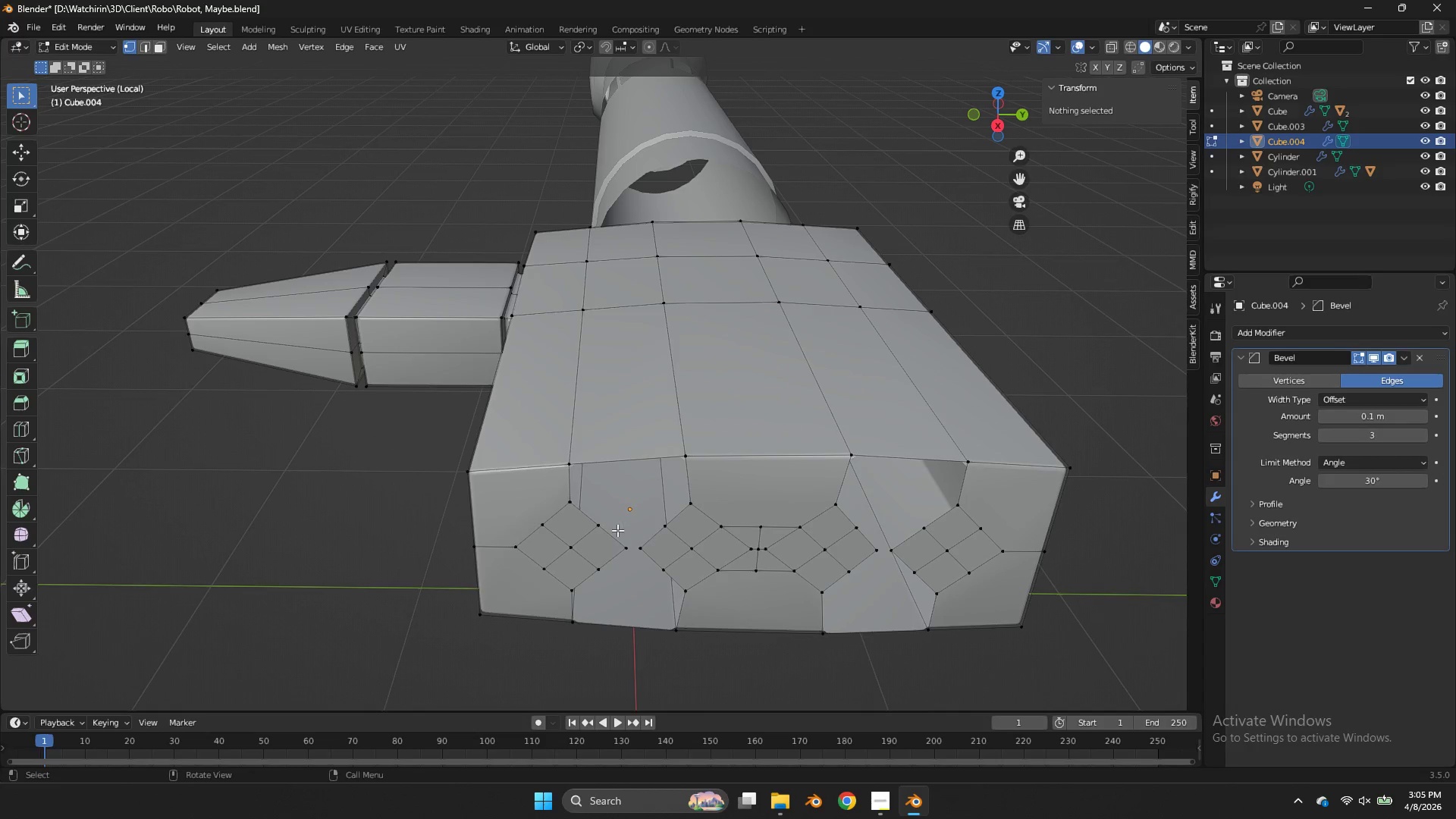 
left_click([613, 524])
 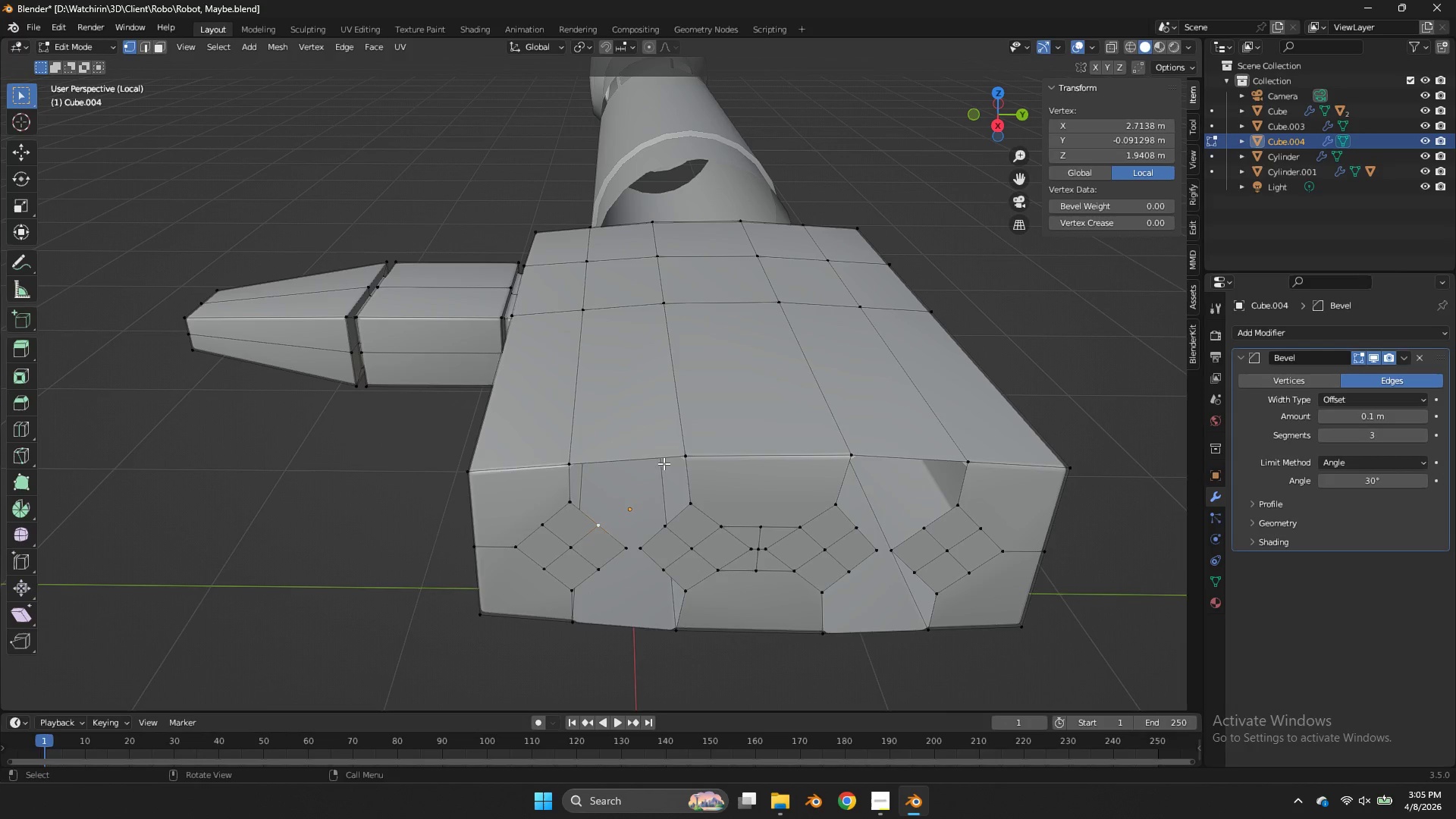 
hold_key(key=ShiftLeft, duration=0.62)
 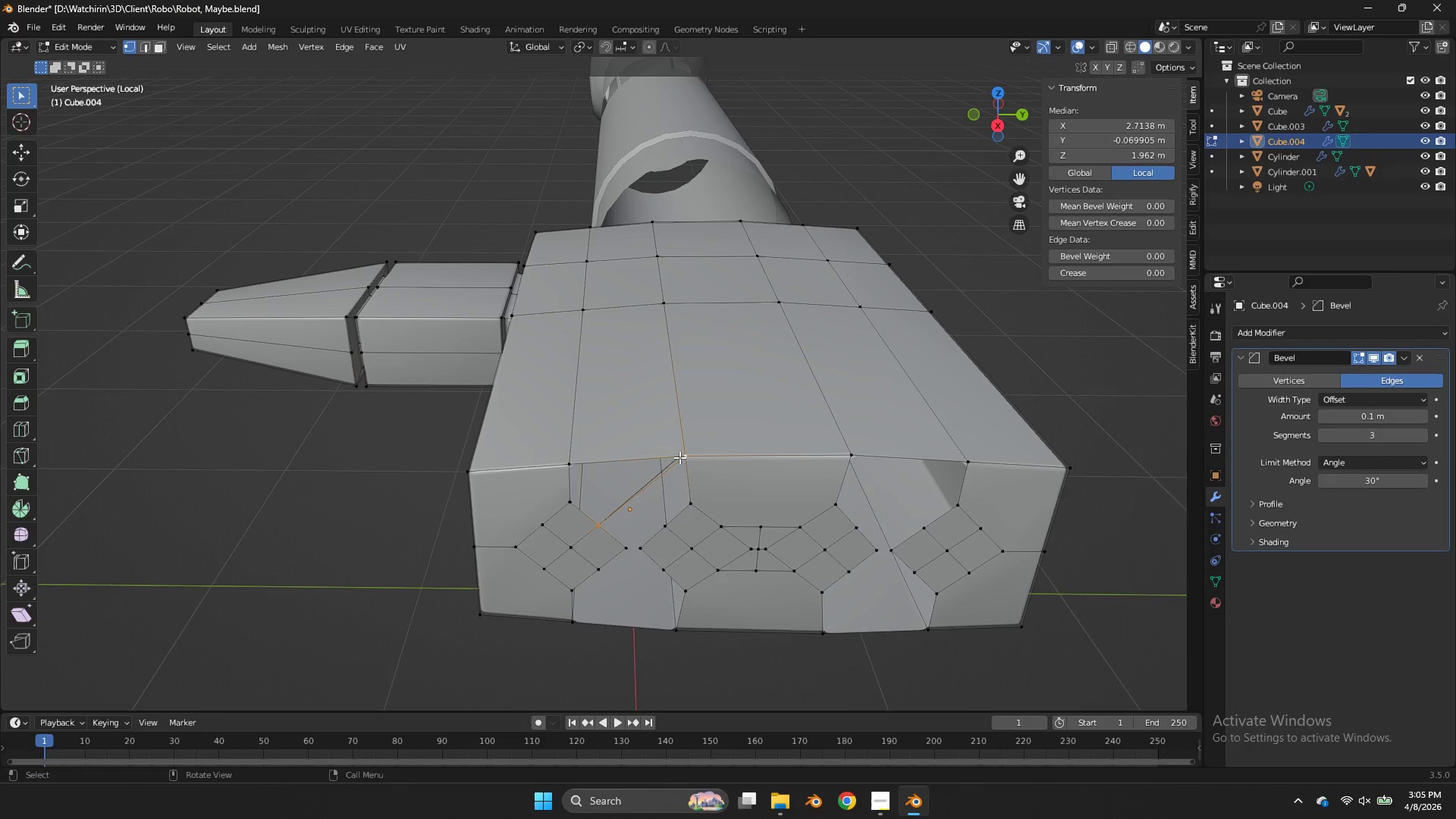 
key(F)
 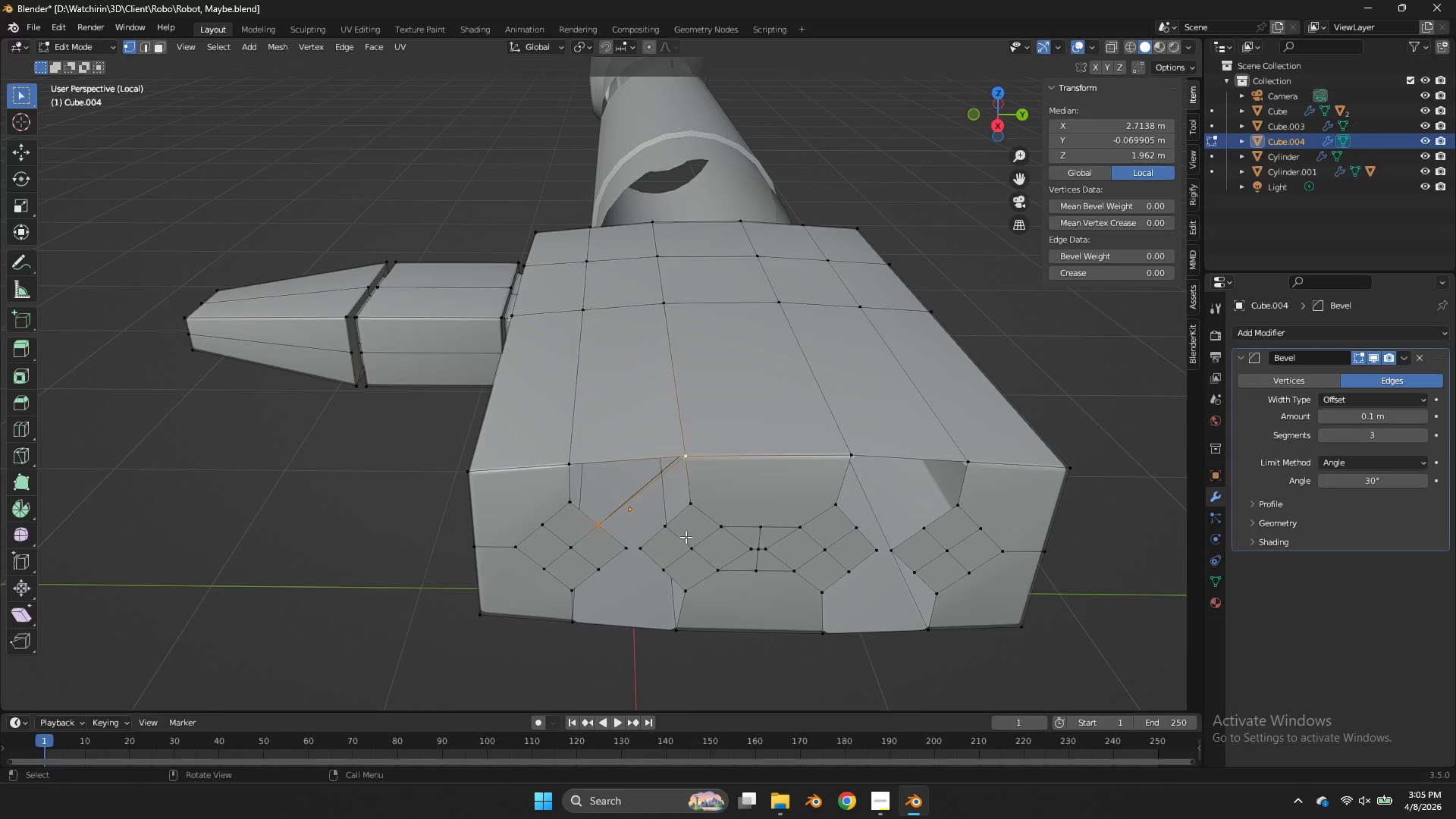 
hold_key(key=ControlLeft, duration=0.42)
 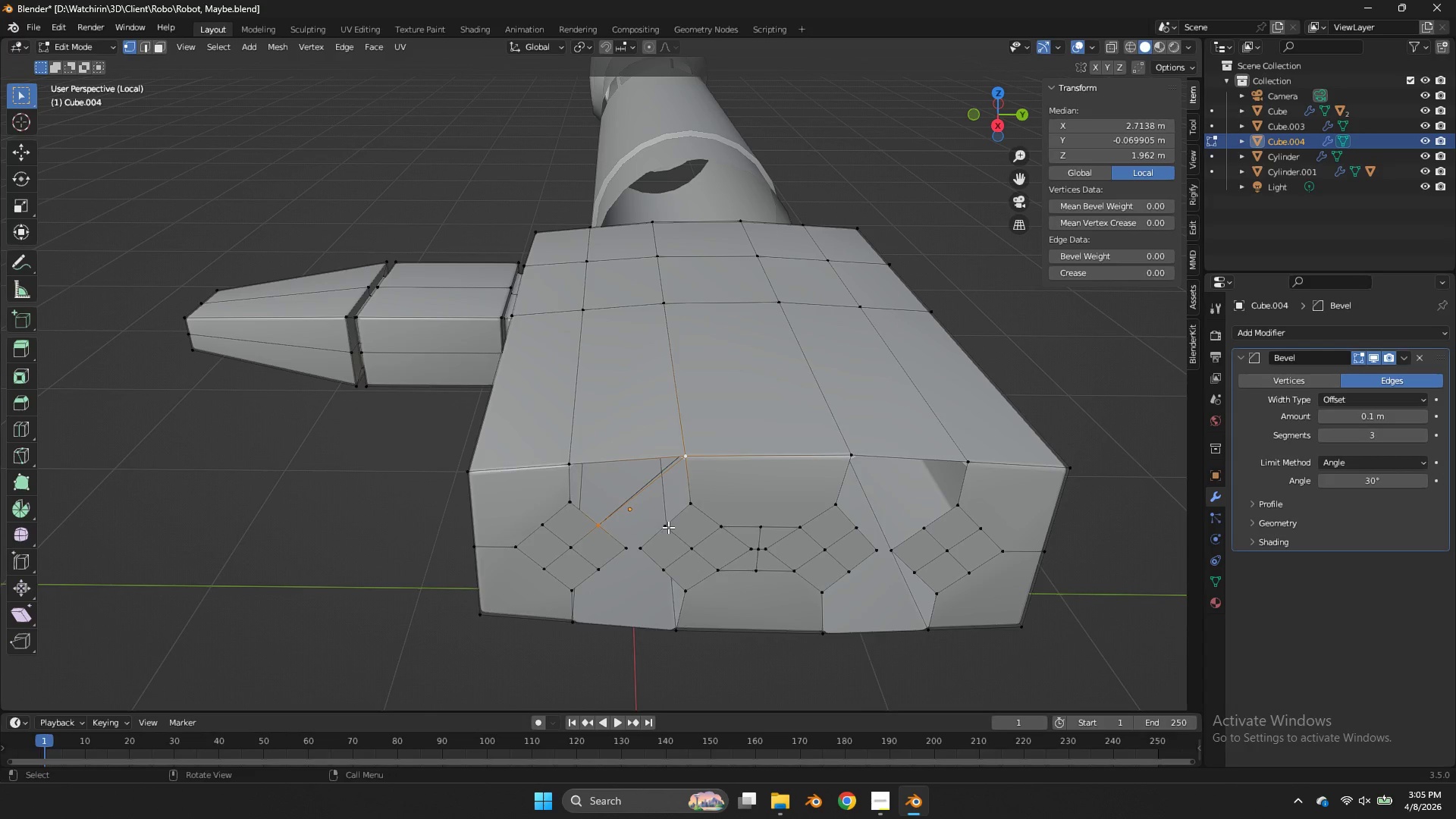 
hold_key(key=ShiftLeft, duration=0.44)
double_click([567, 475])
 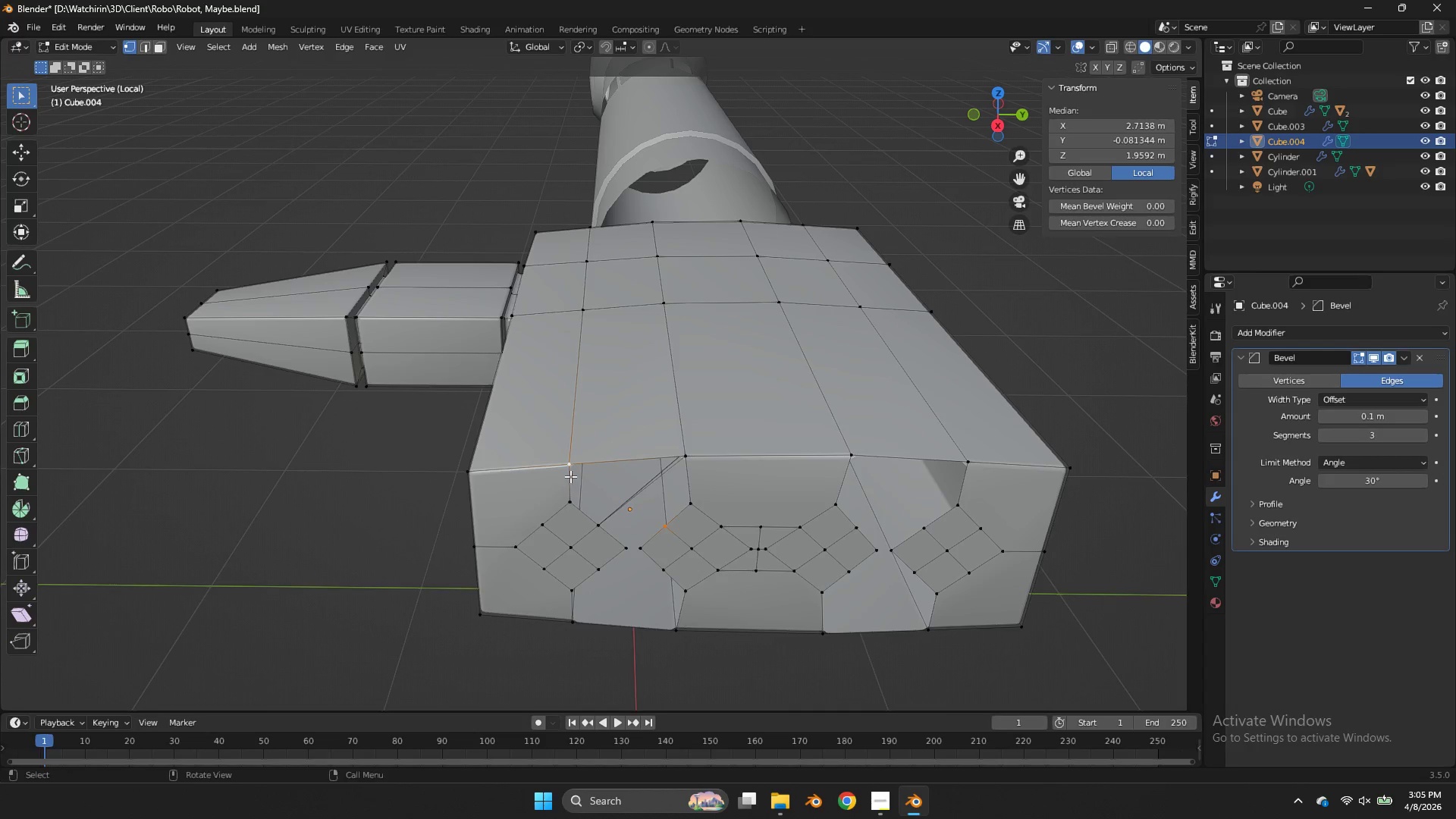 
key(F)
 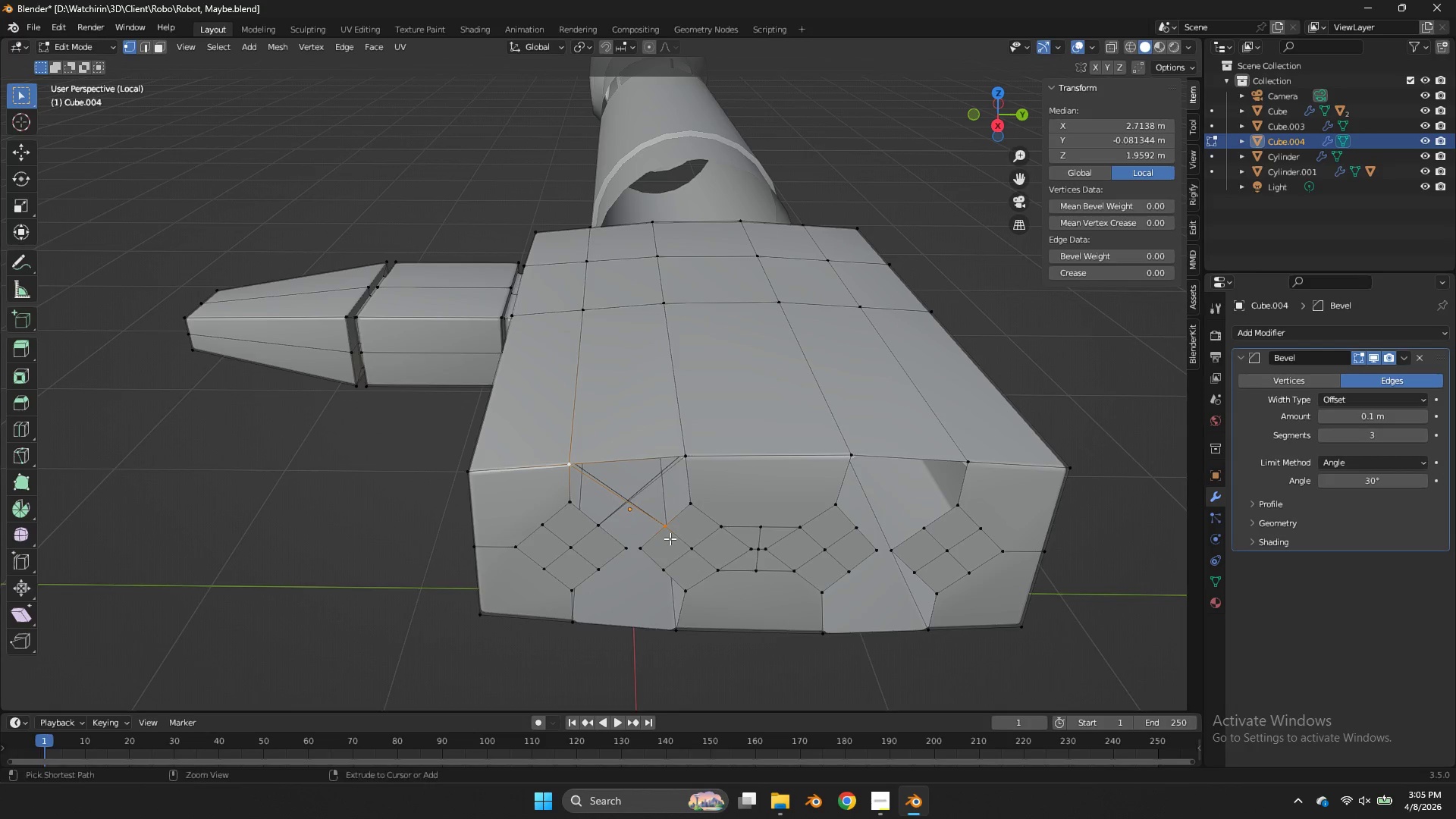 
key(Control+Z)
 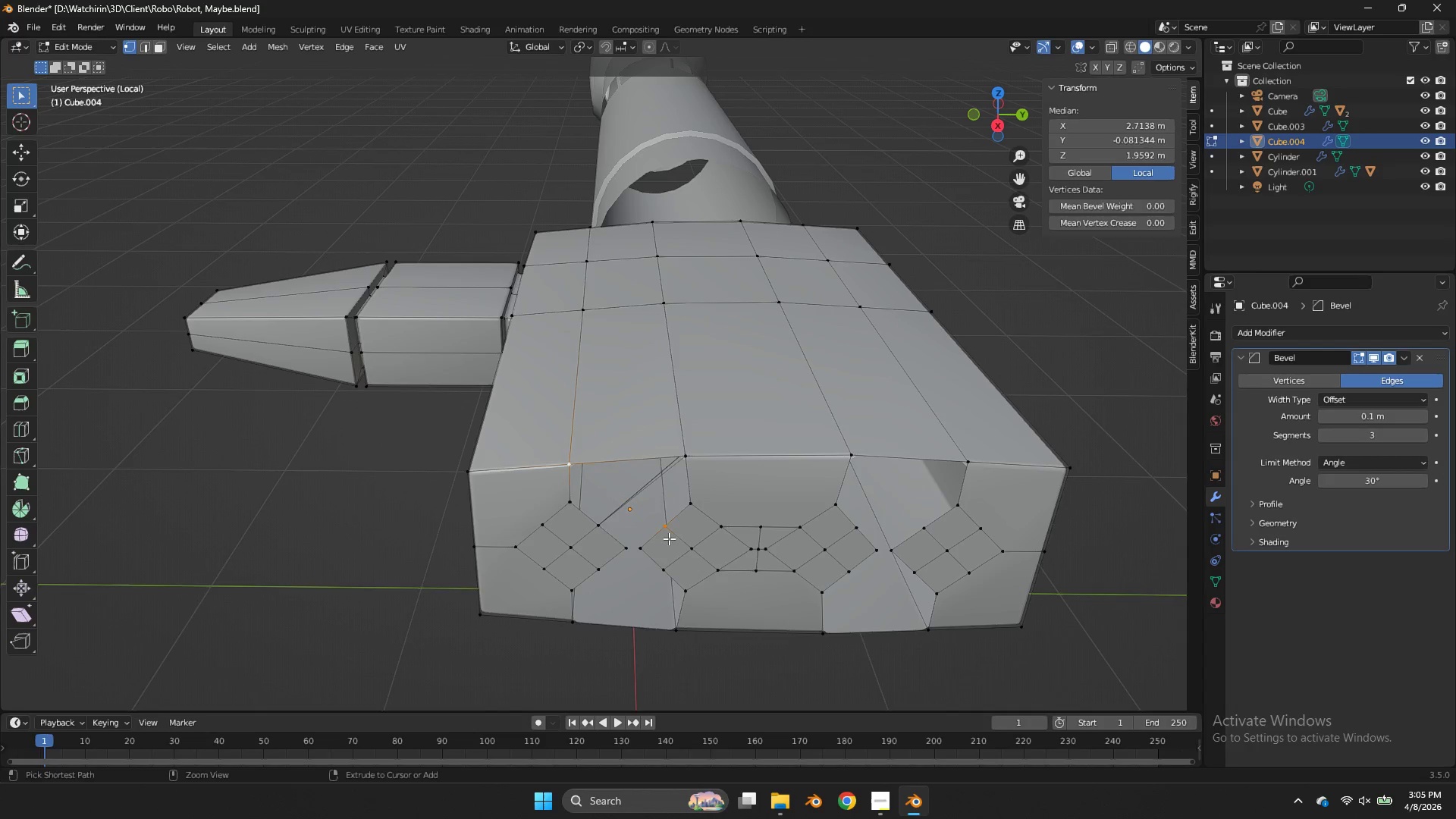 
key(Control+Z)
 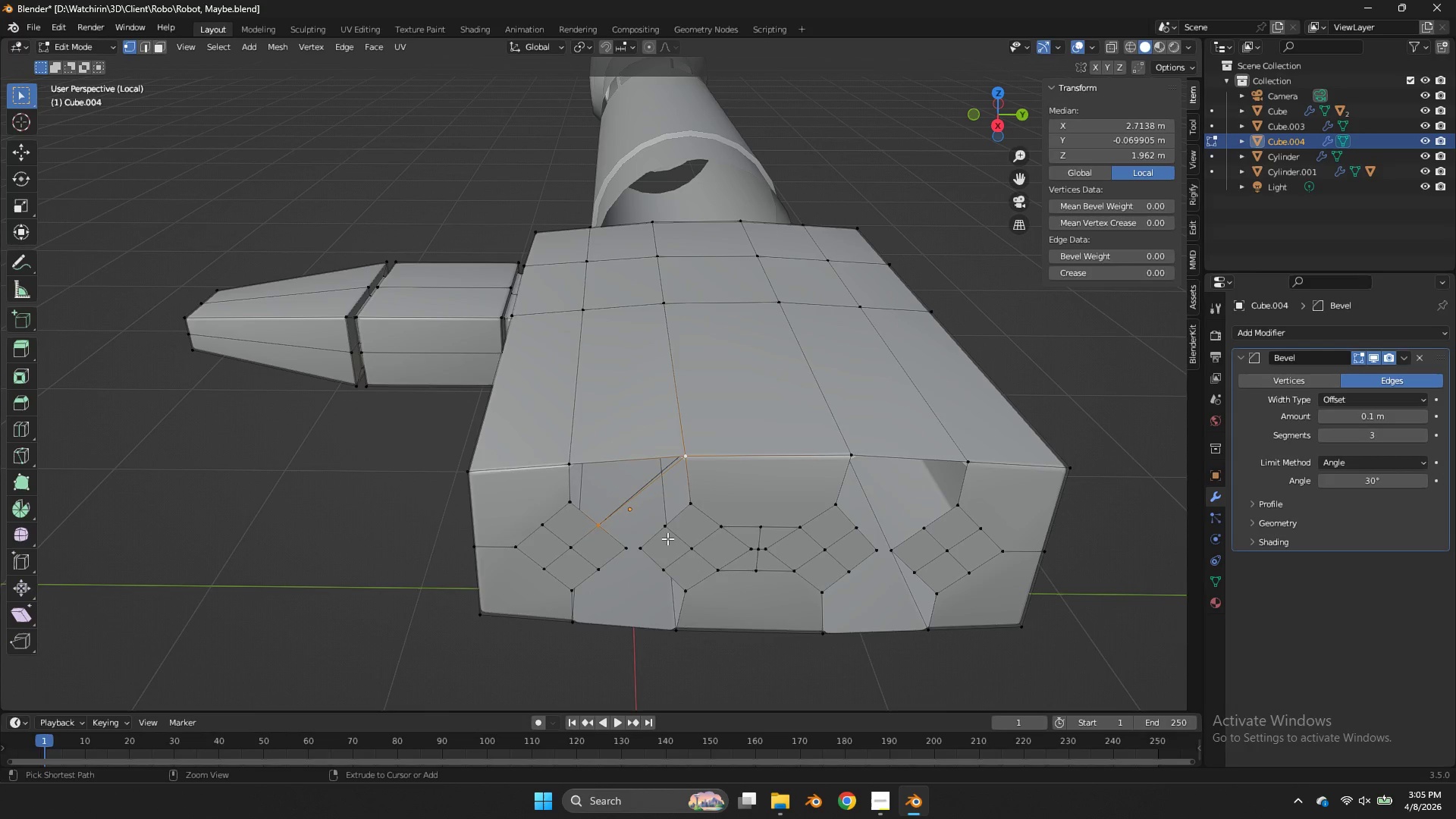 
key(Control+Z)
 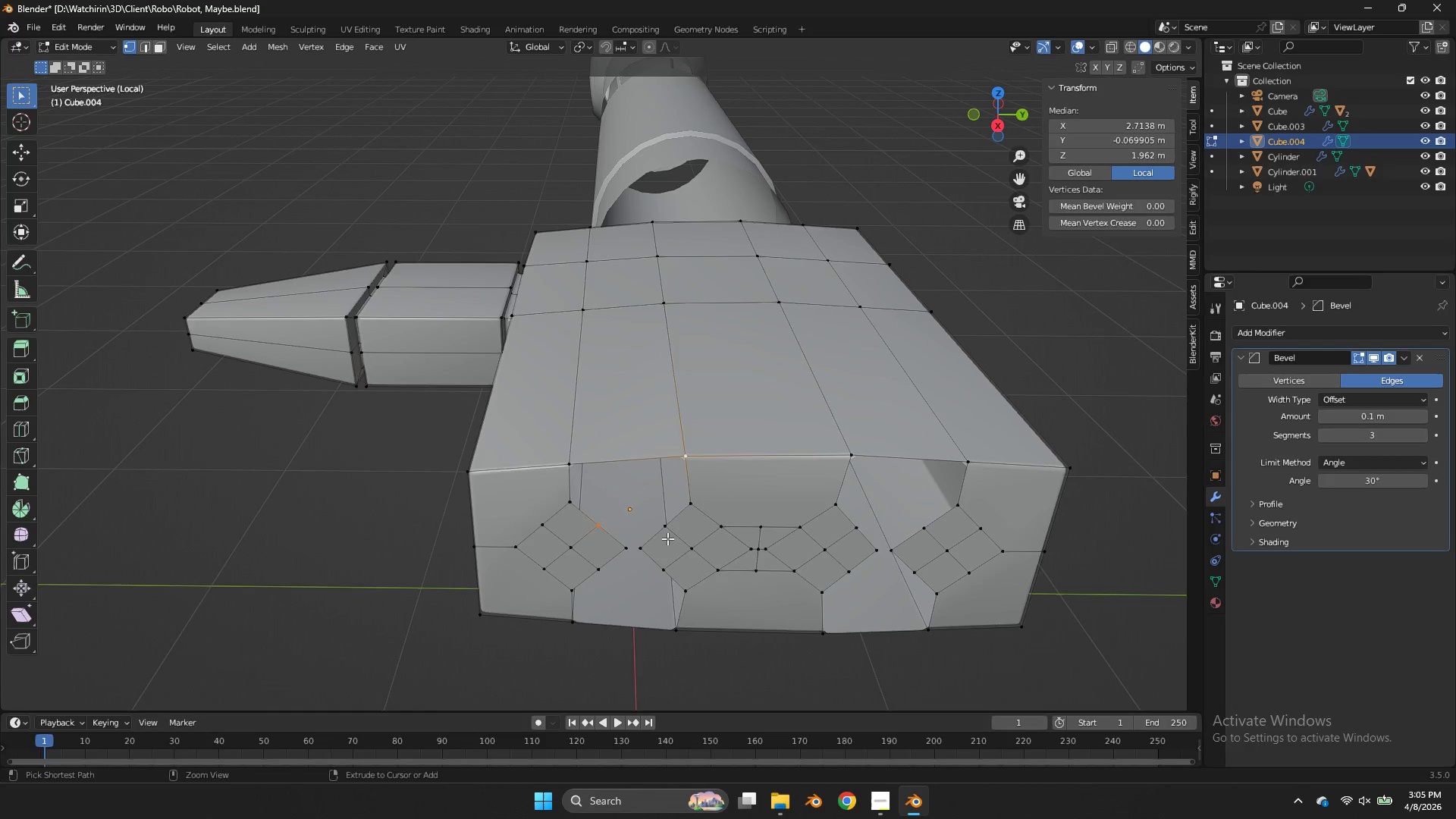 
key(Control+Z)
 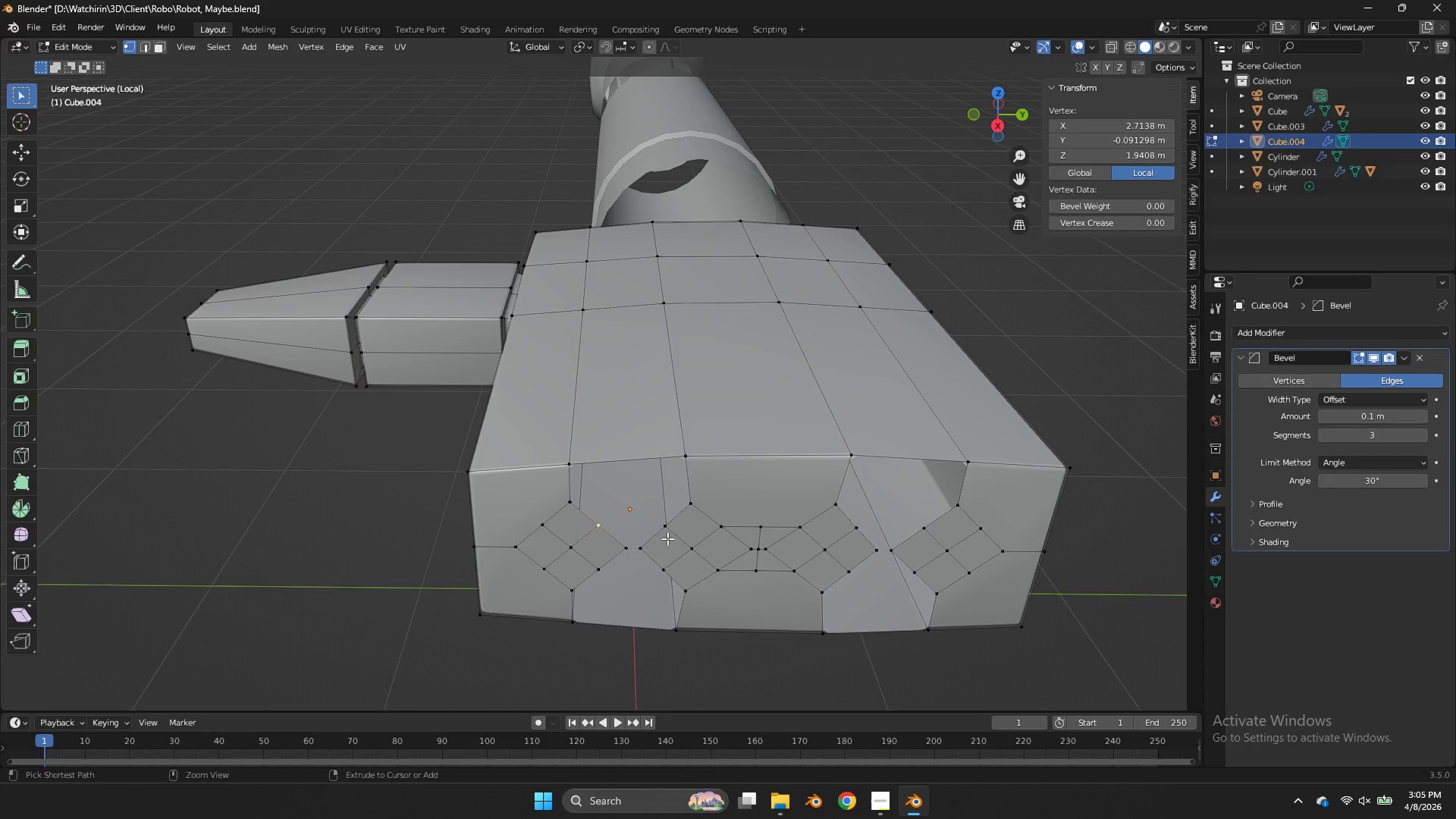 
key(Control+Z)
 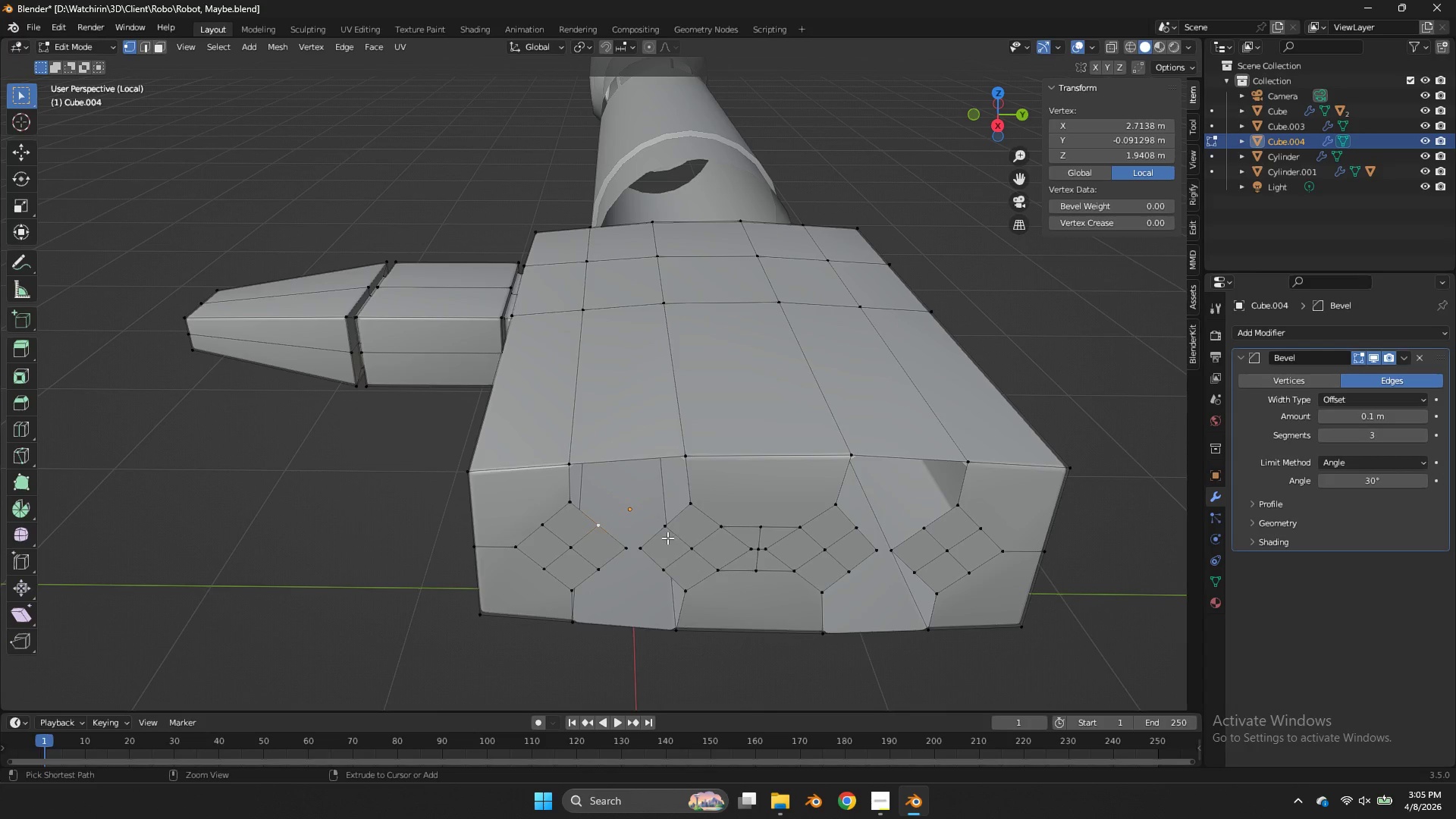 
key(Control+Z)
 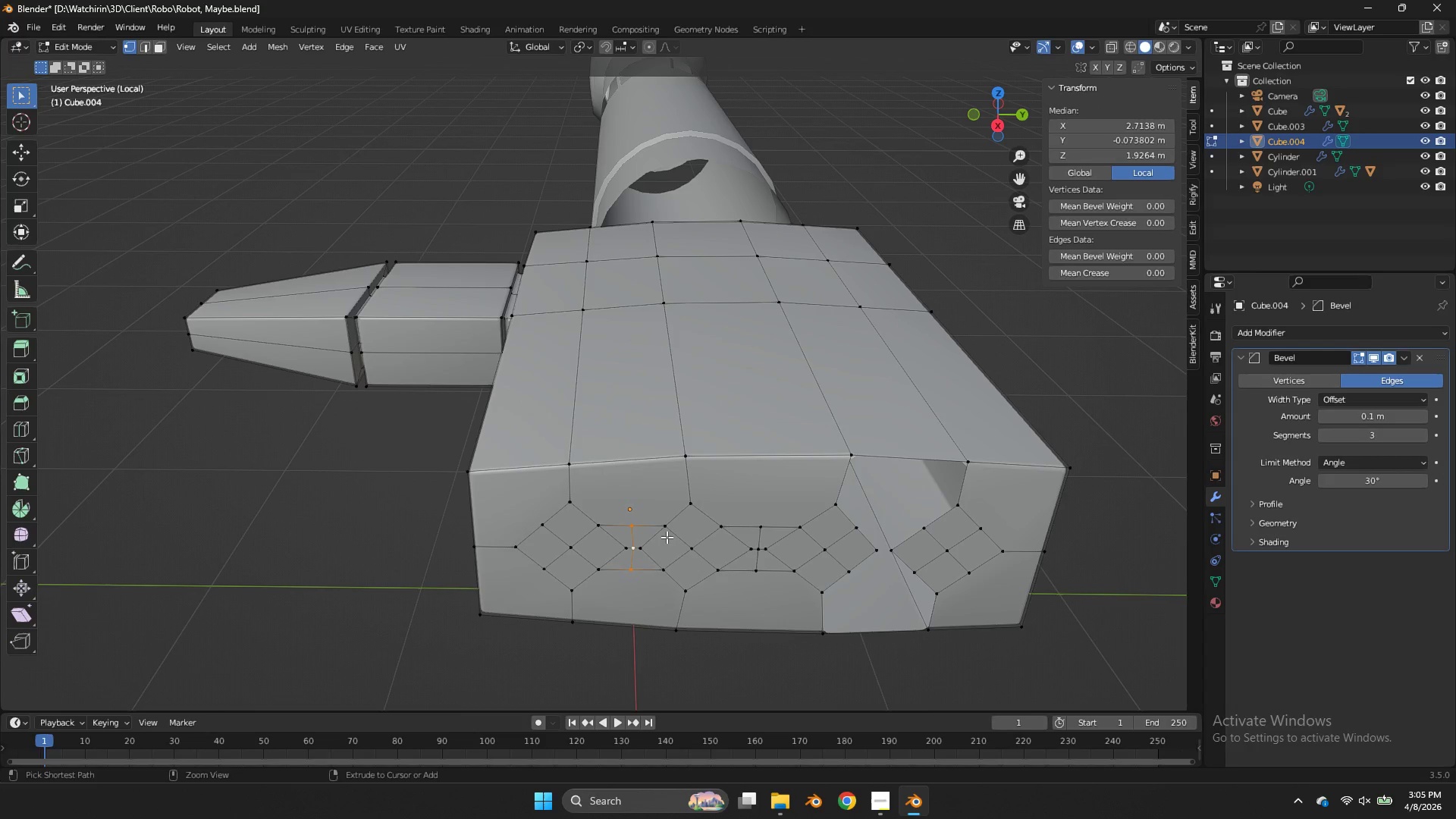 
key(Control+Z)
 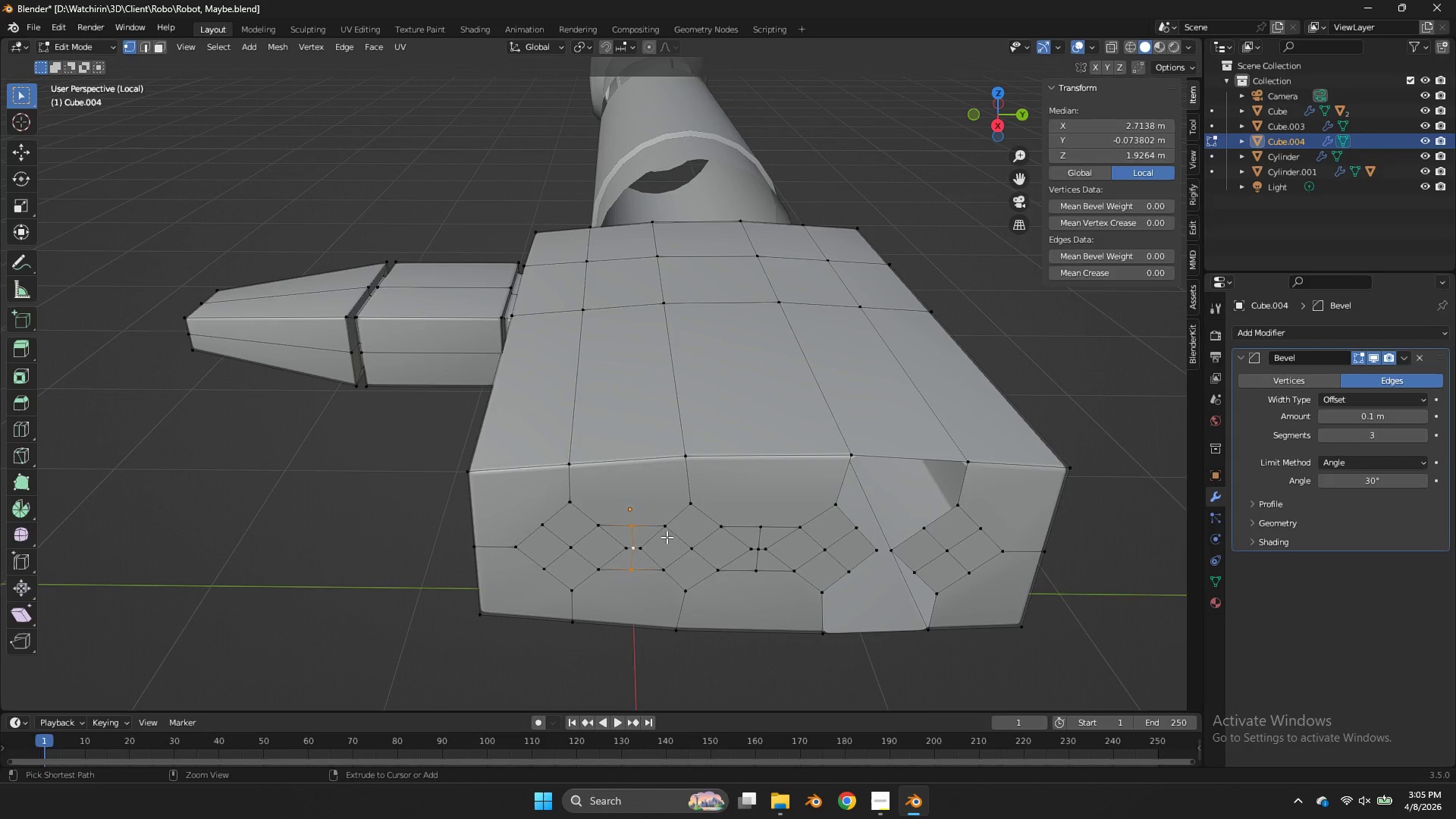 
key(Control+Z)
 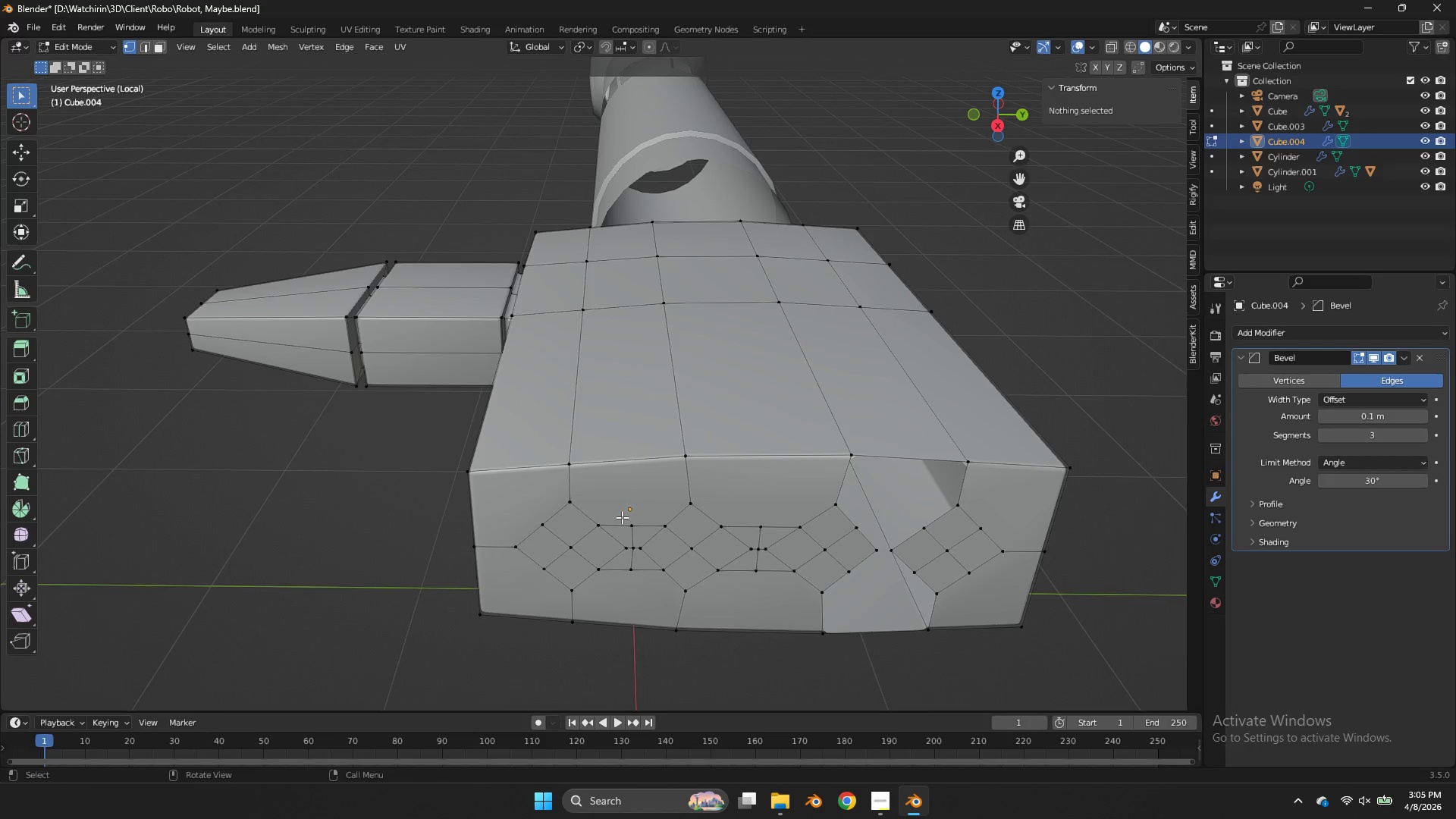 
key(Control+Z)
 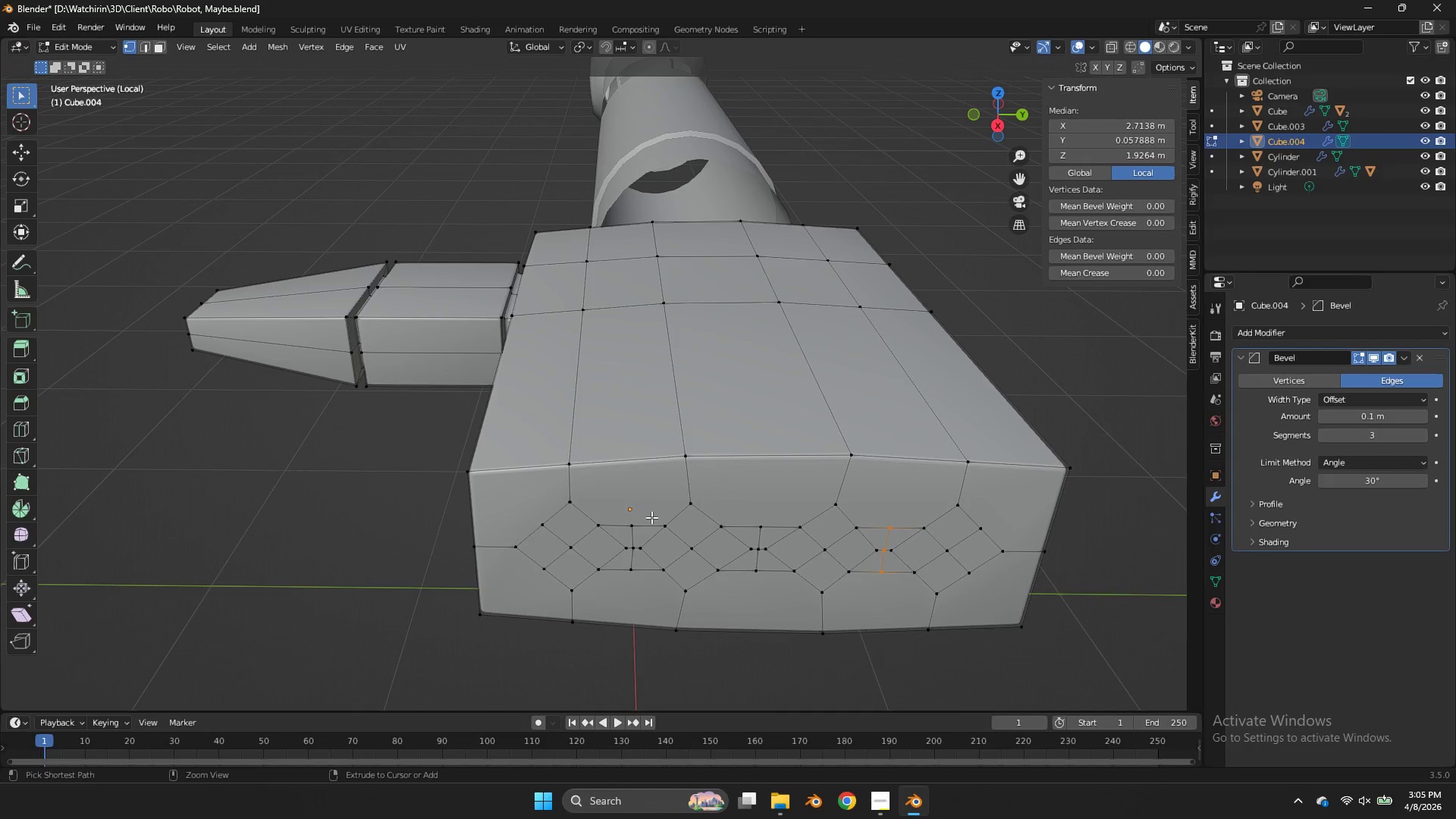 
key(Control+Z)
 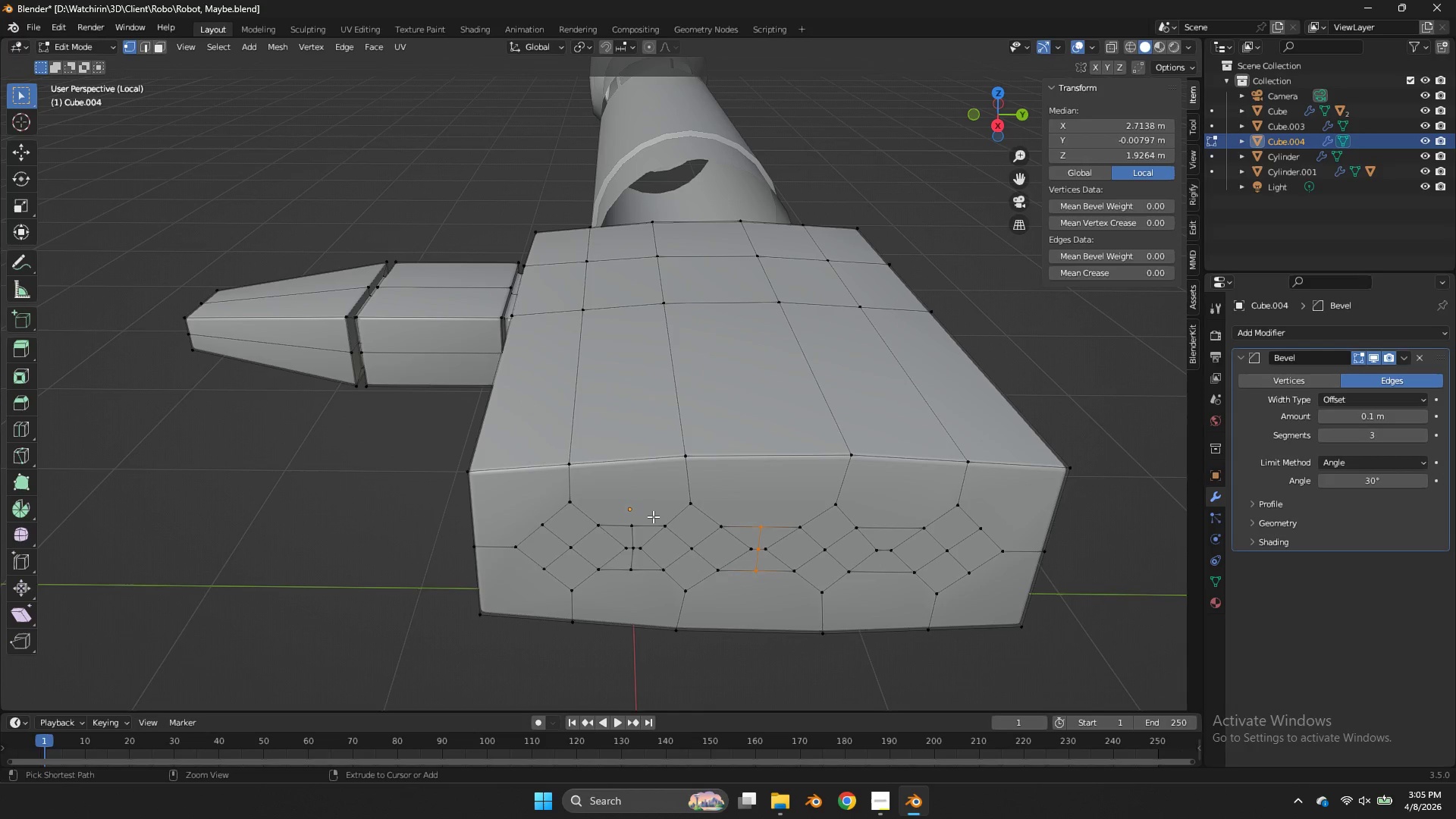 
key(Control+Z)
 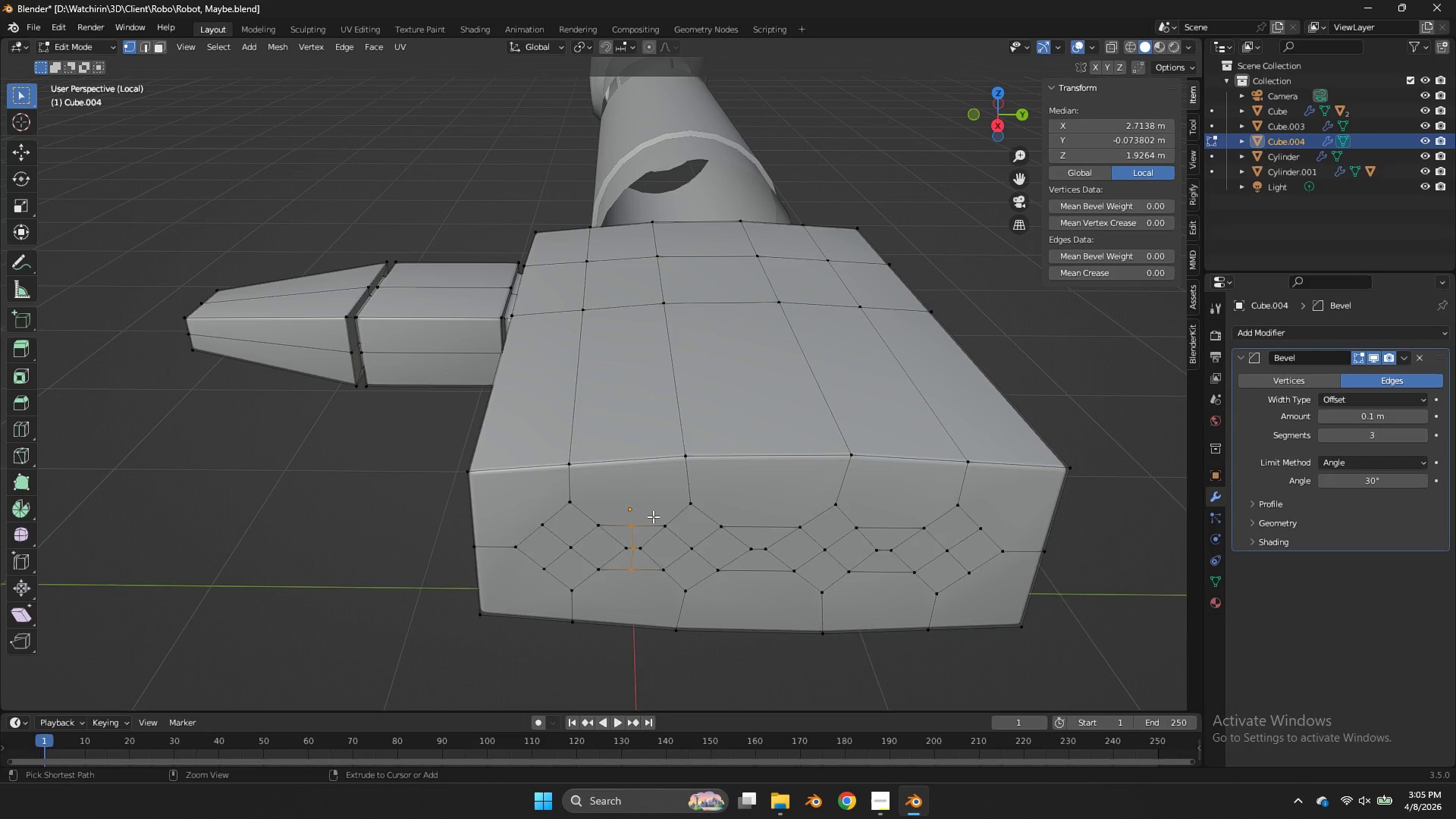 
key(Control+Z)
 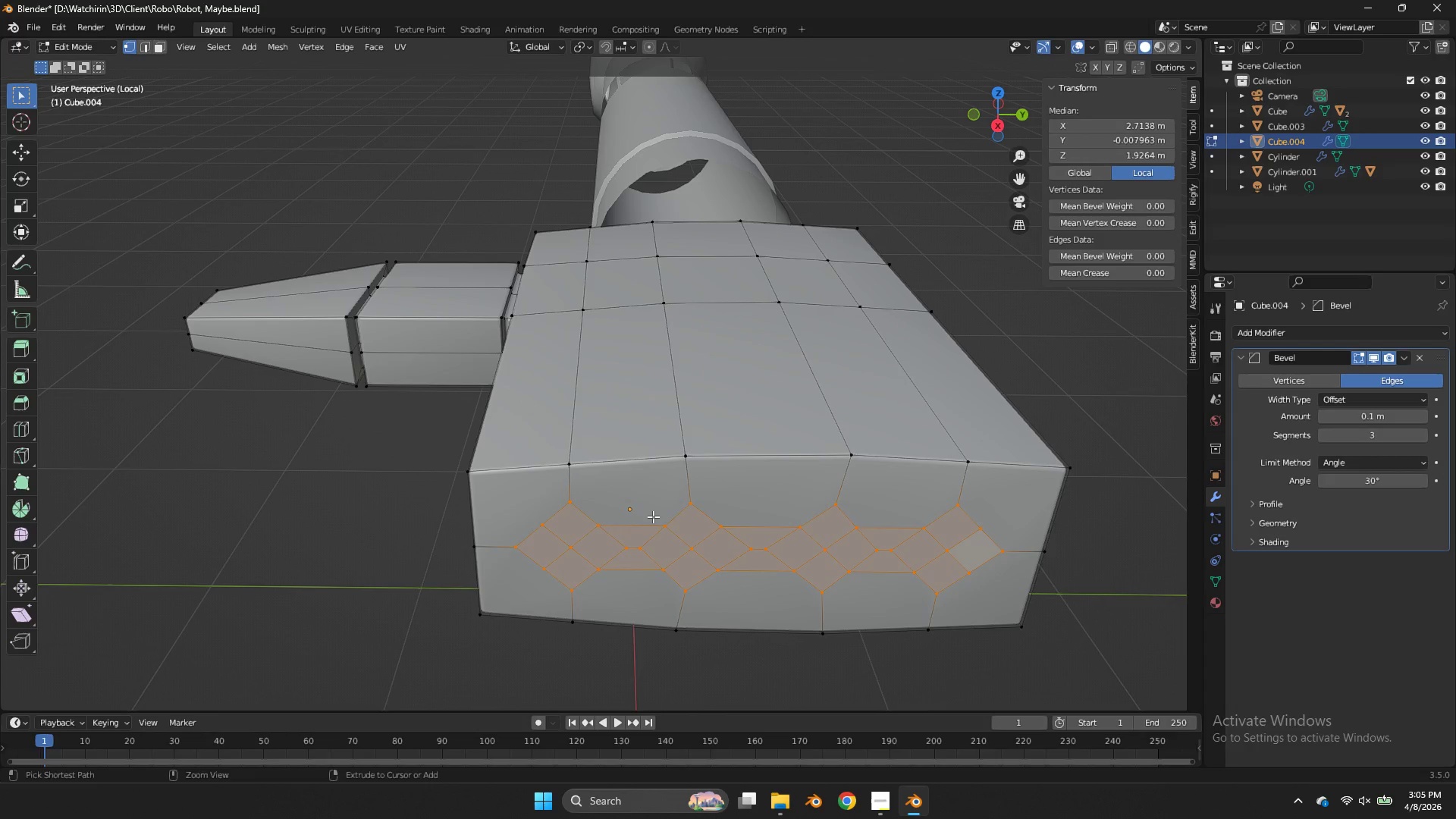 
key(Control+Z)
 